 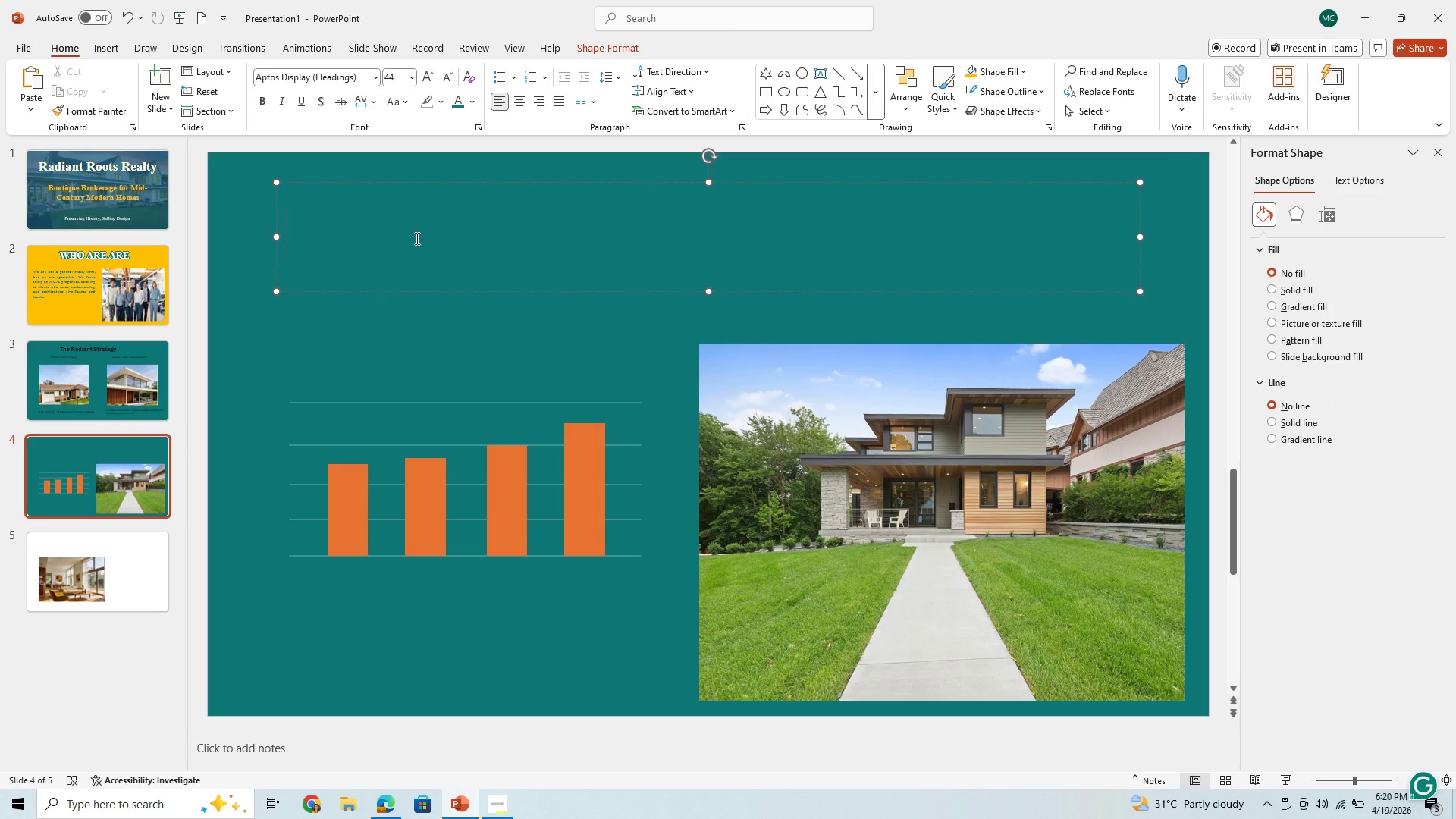 
key(Control+V)
 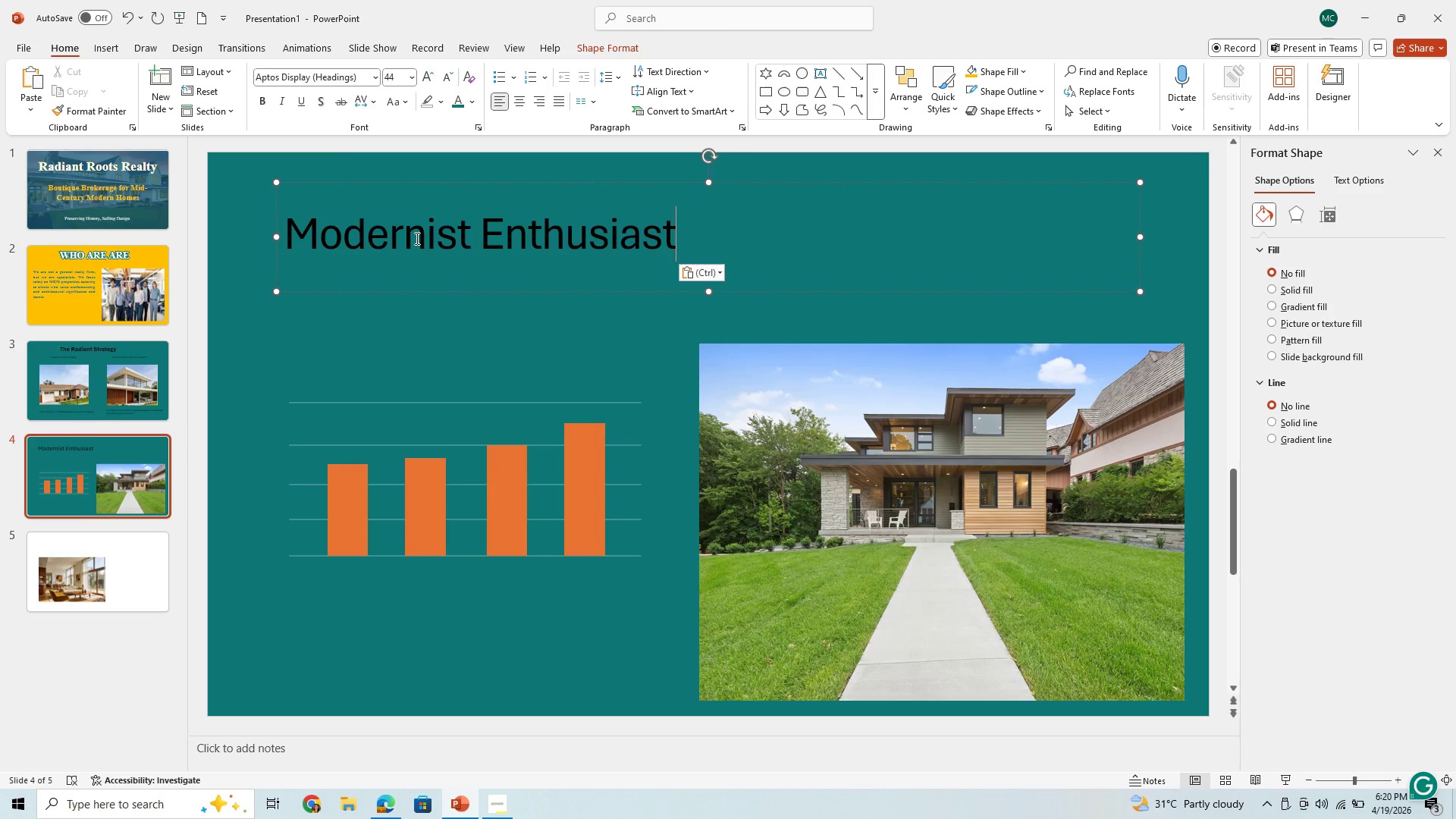 
type( Segment)
 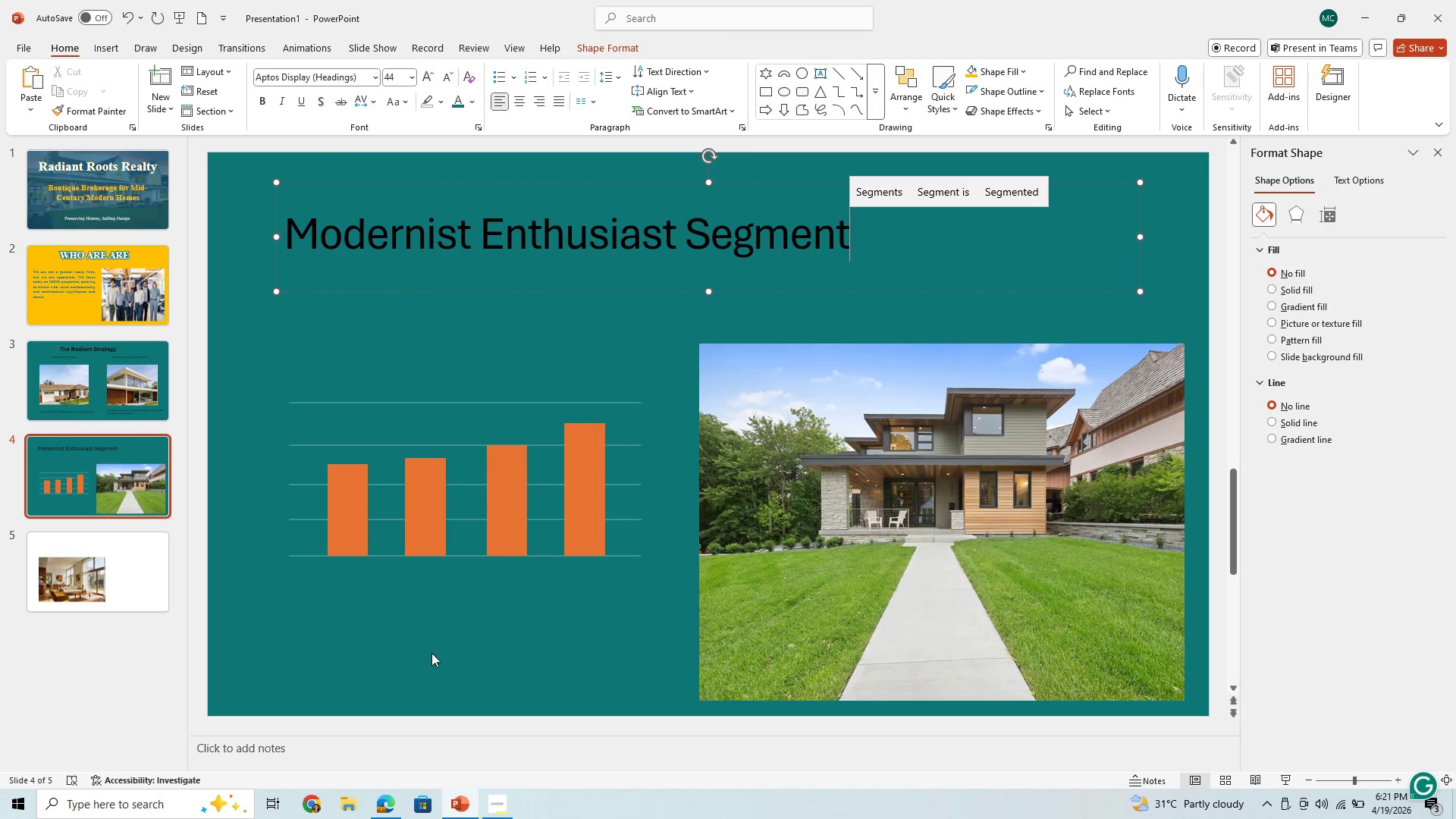 
wait(11.27)
 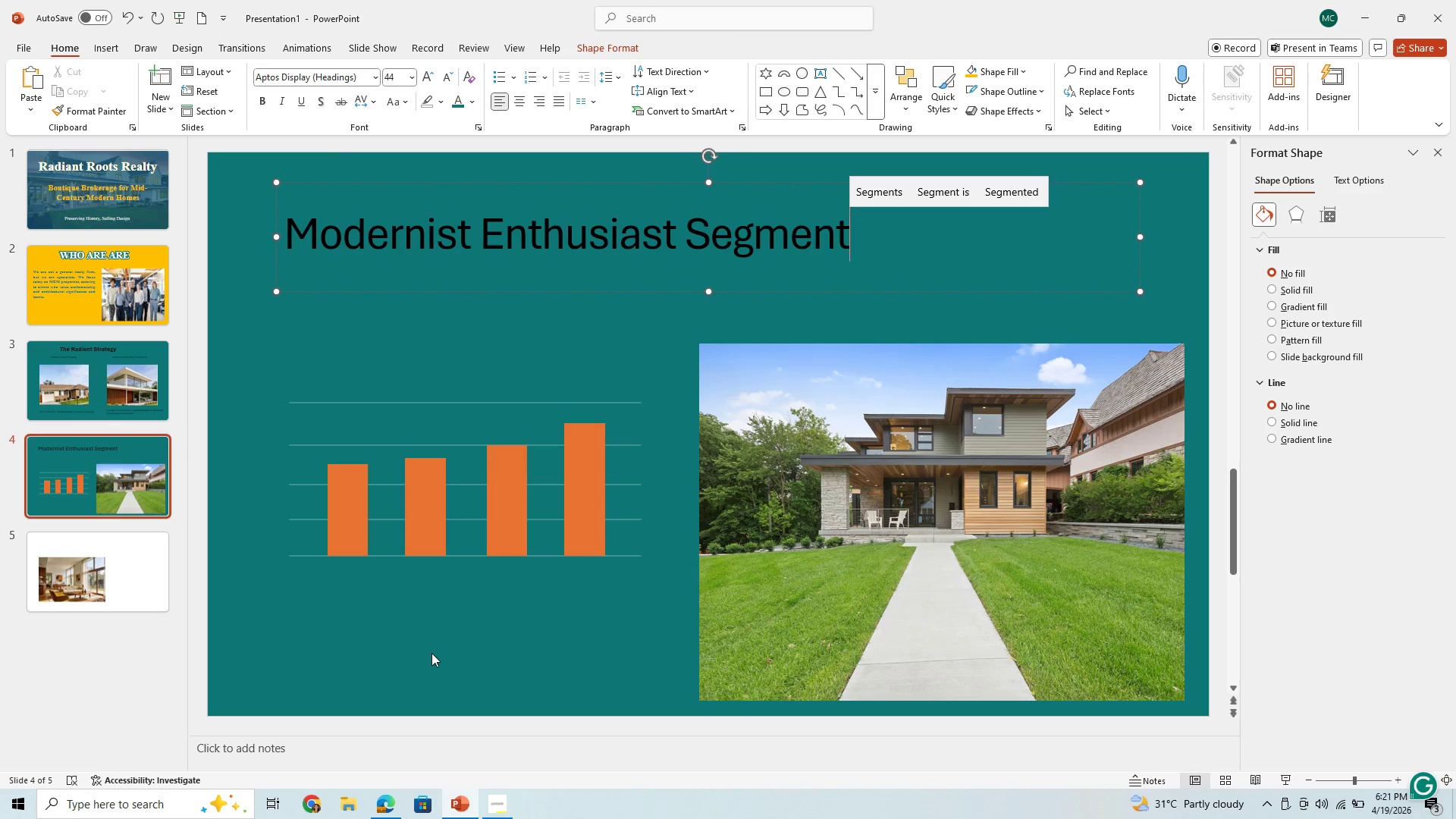 
left_click([384, 642])
 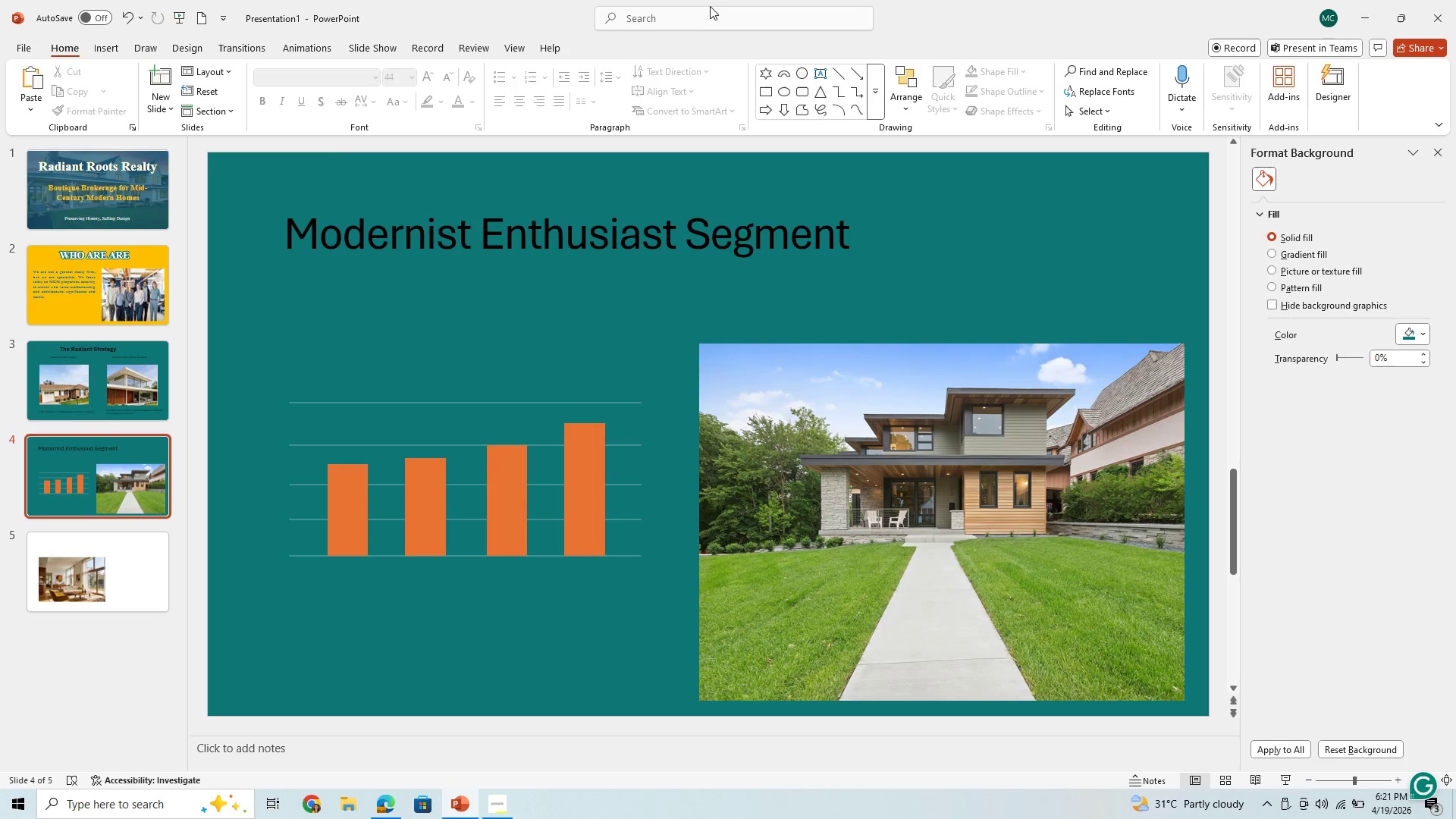 
left_click([701, 17])
 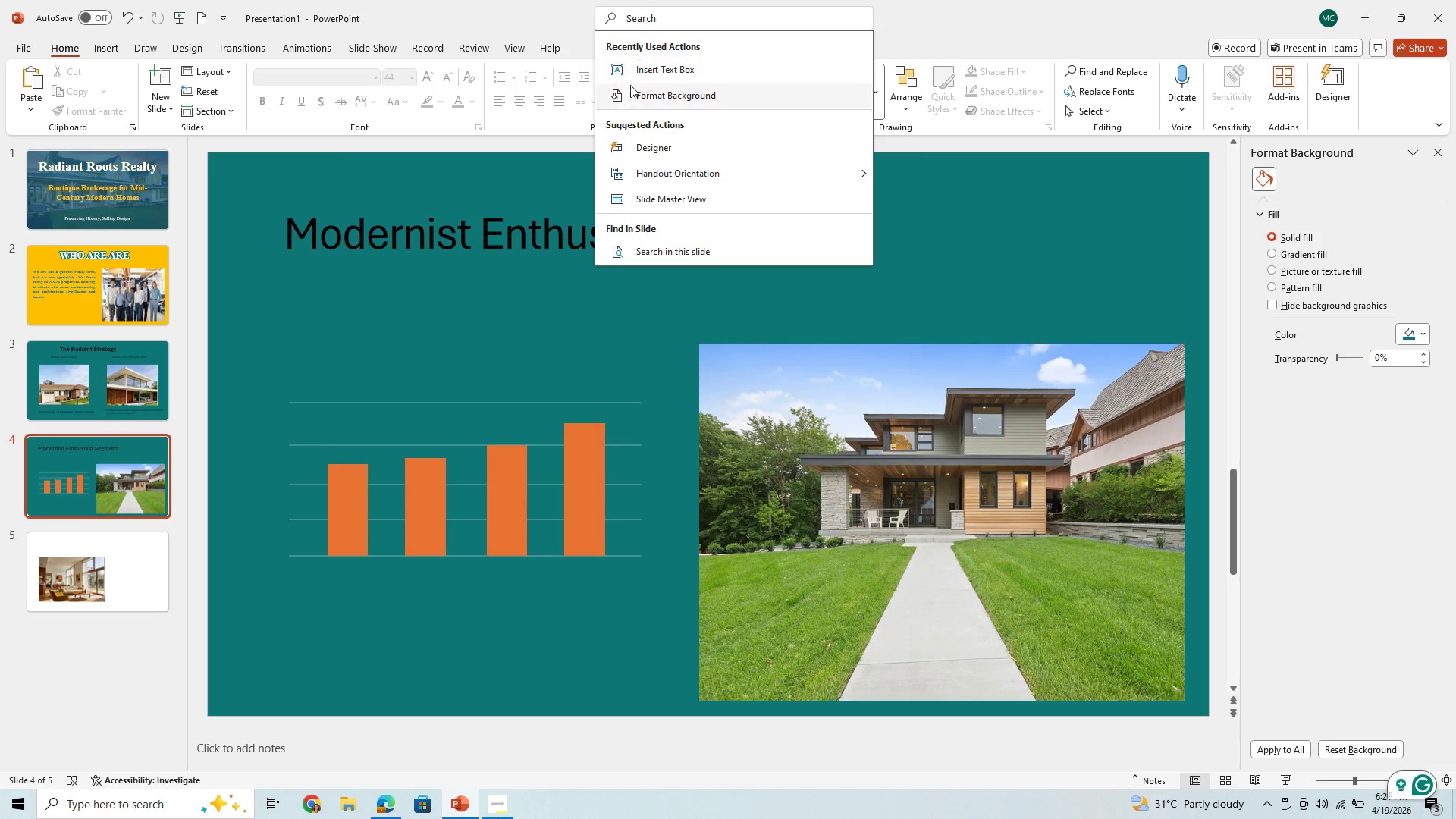 
left_click([661, 55])
 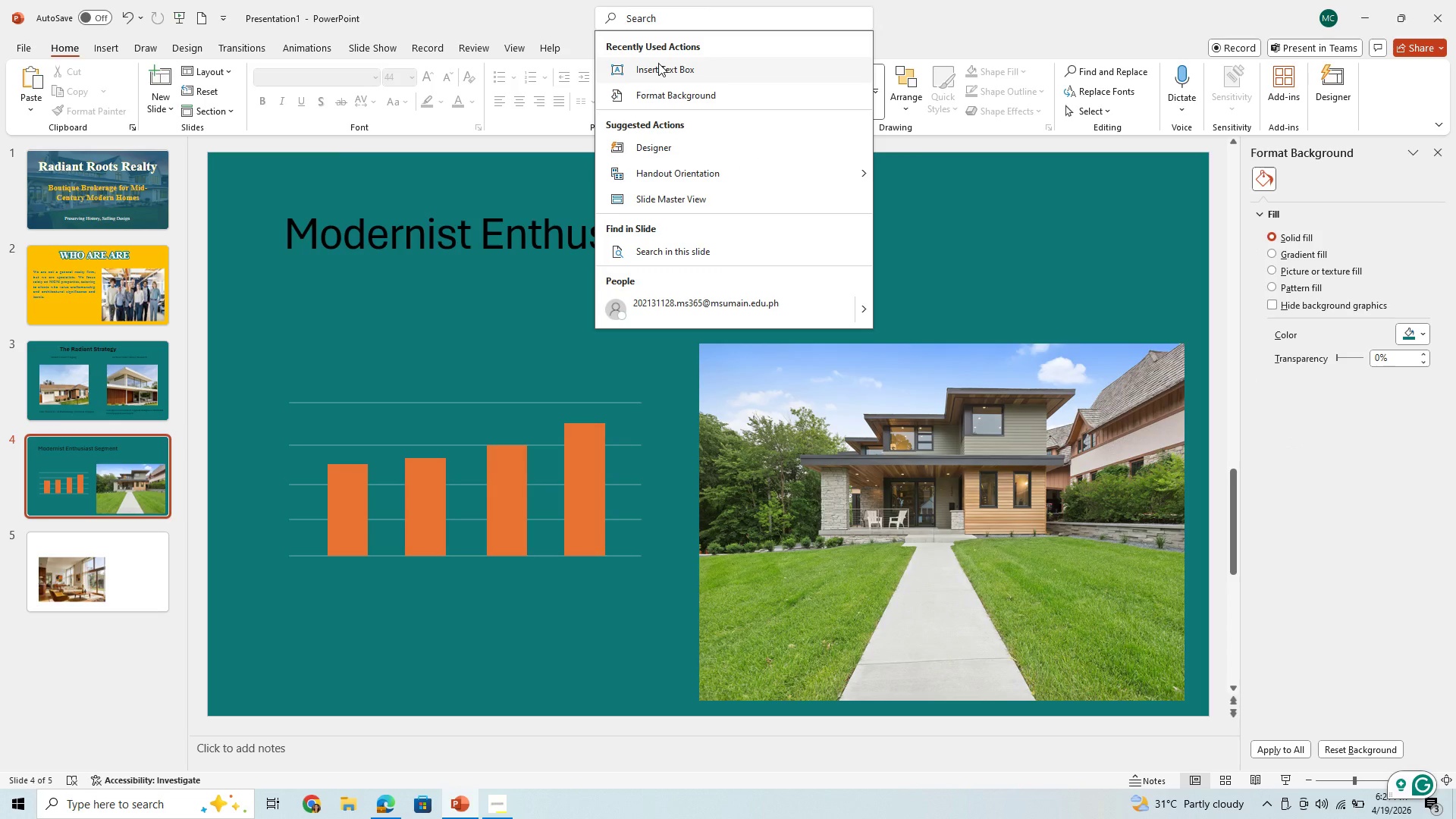 
left_click([658, 63])
 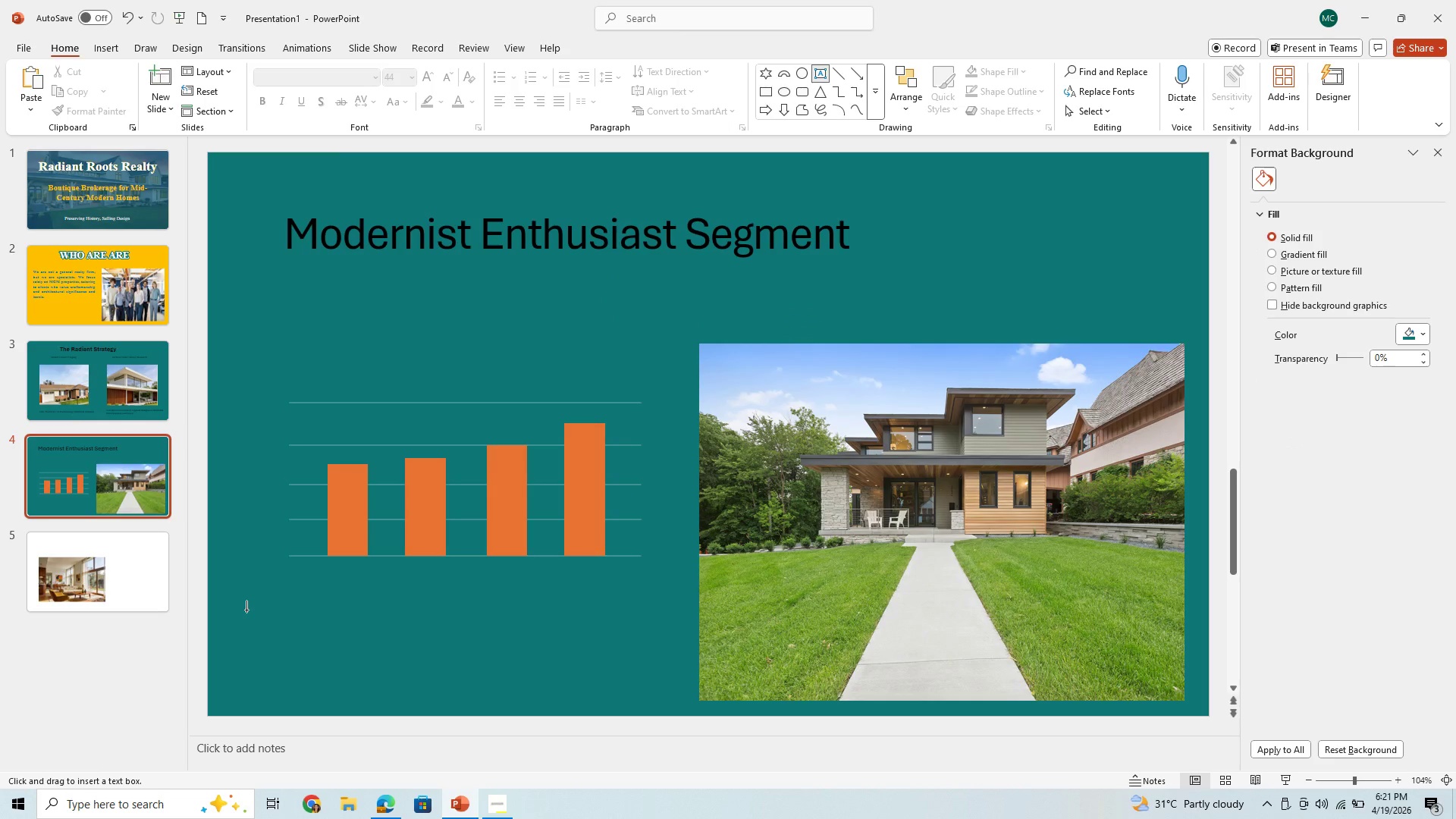 
left_click_drag(start_coordinate=[246, 610], to_coordinate=[678, 693])
 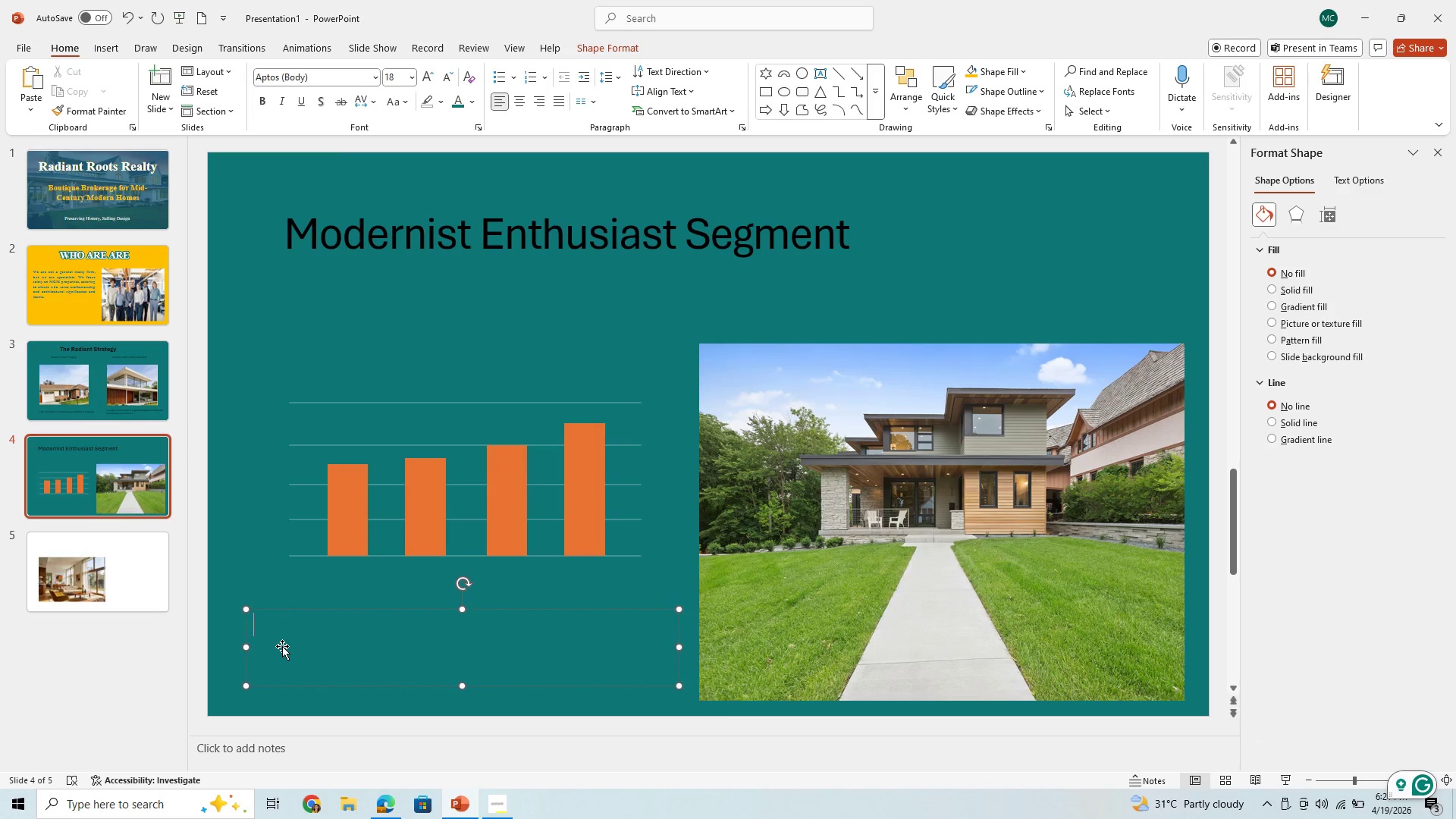 
wait(11.95)
 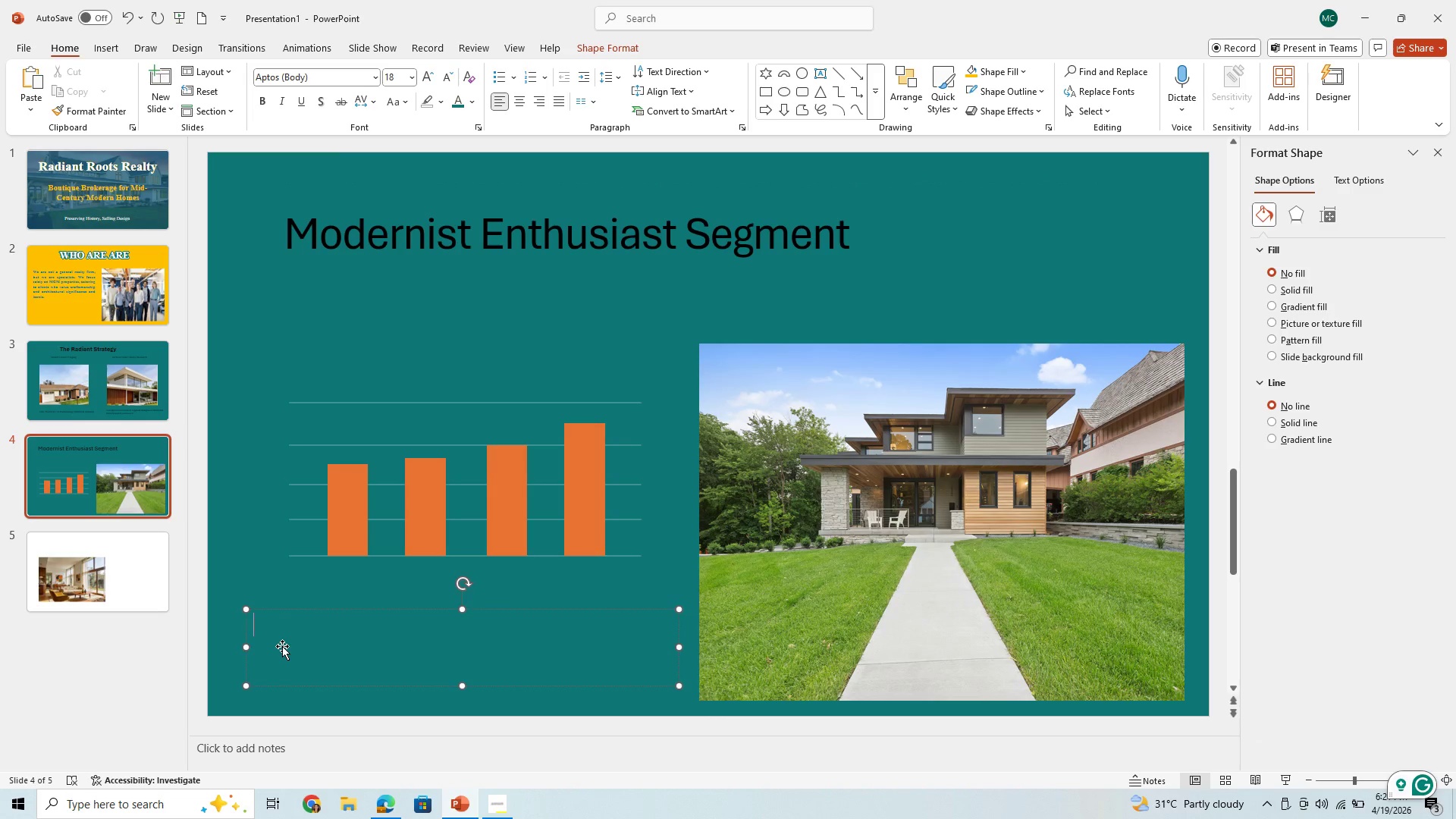 
type(41% )
 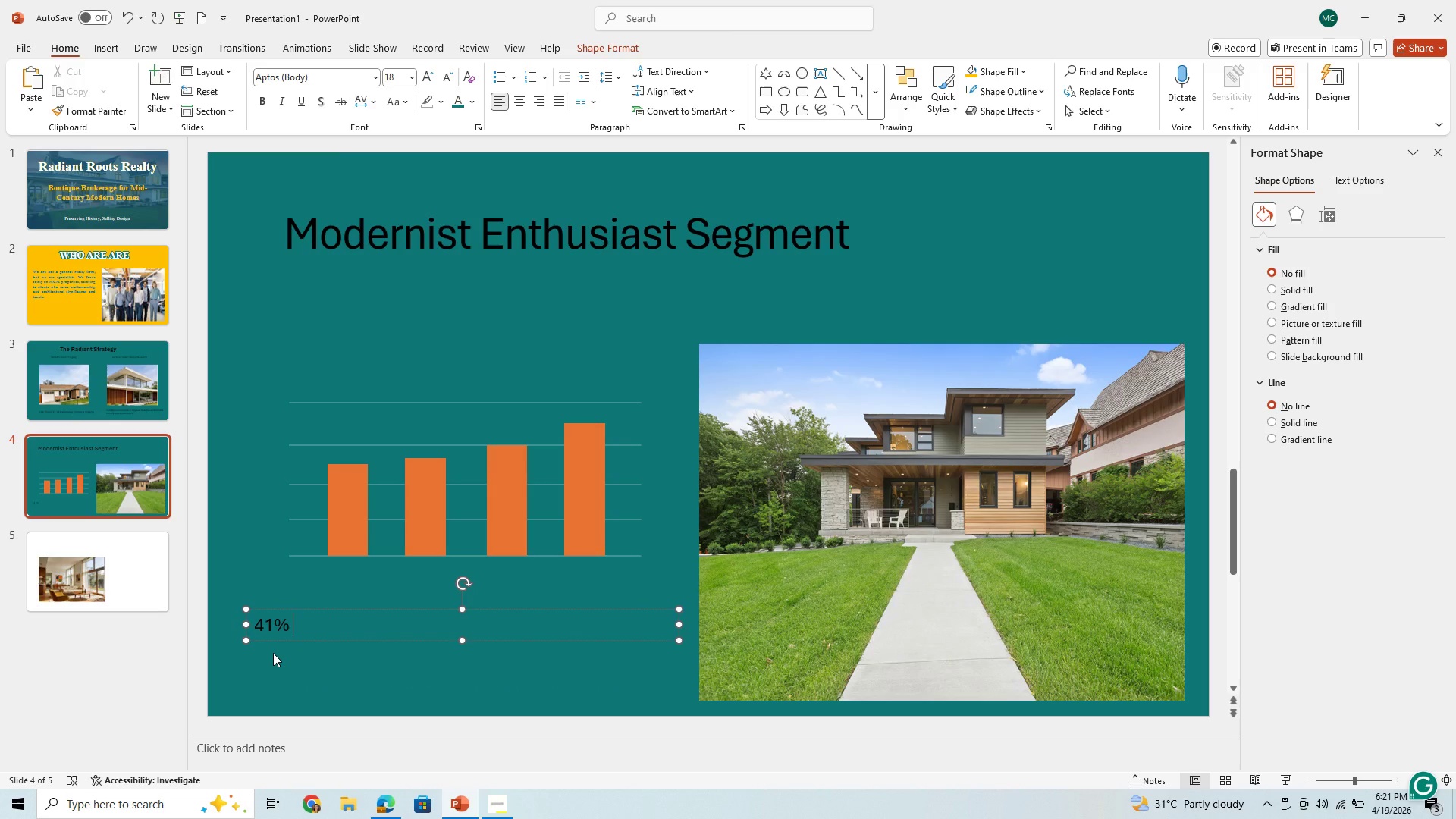 
wait(7.52)
 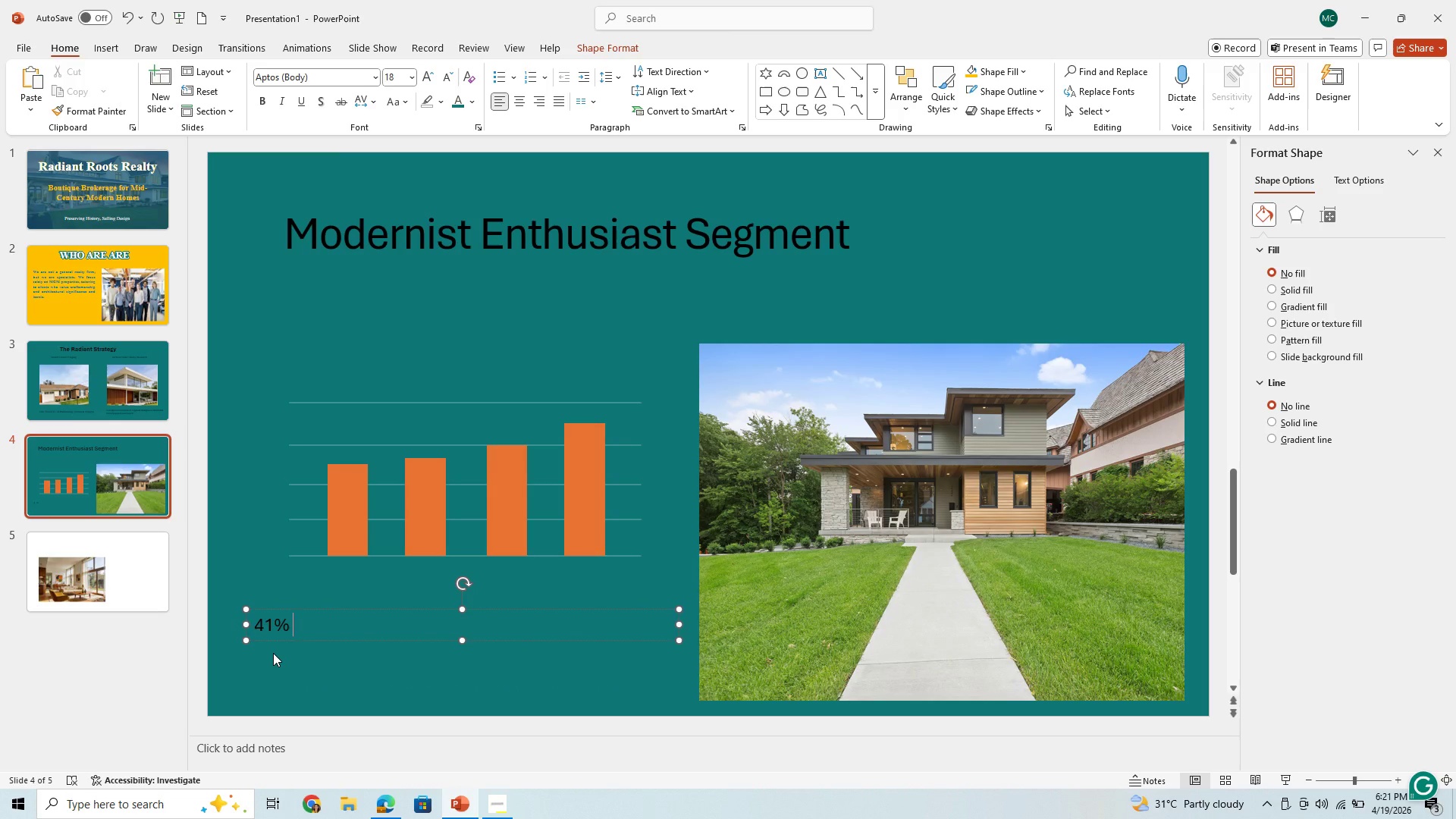 
left_click_drag(start_coordinate=[679, 624], to_coordinate=[300, 673])
 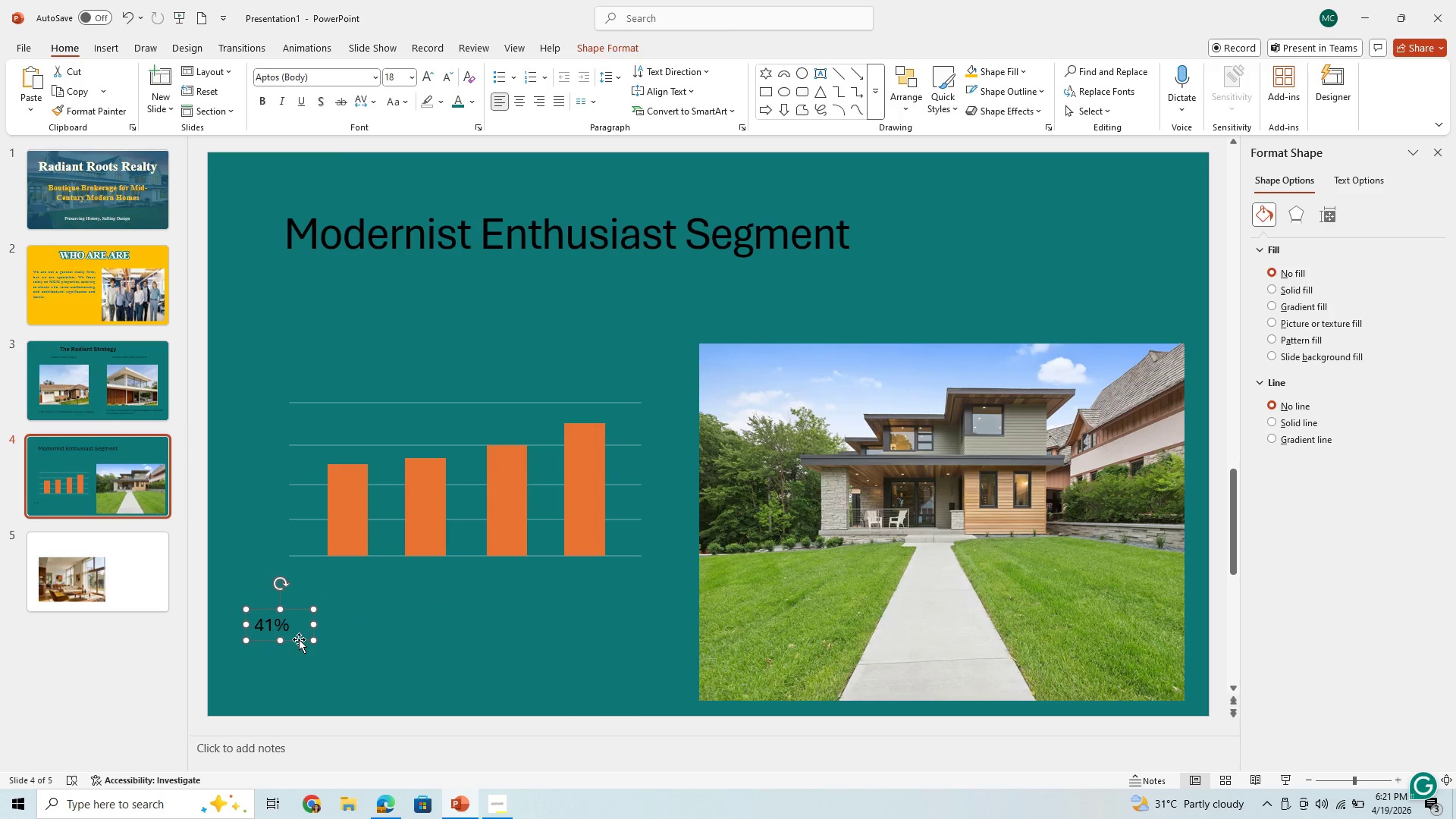 
left_click([299, 639])
 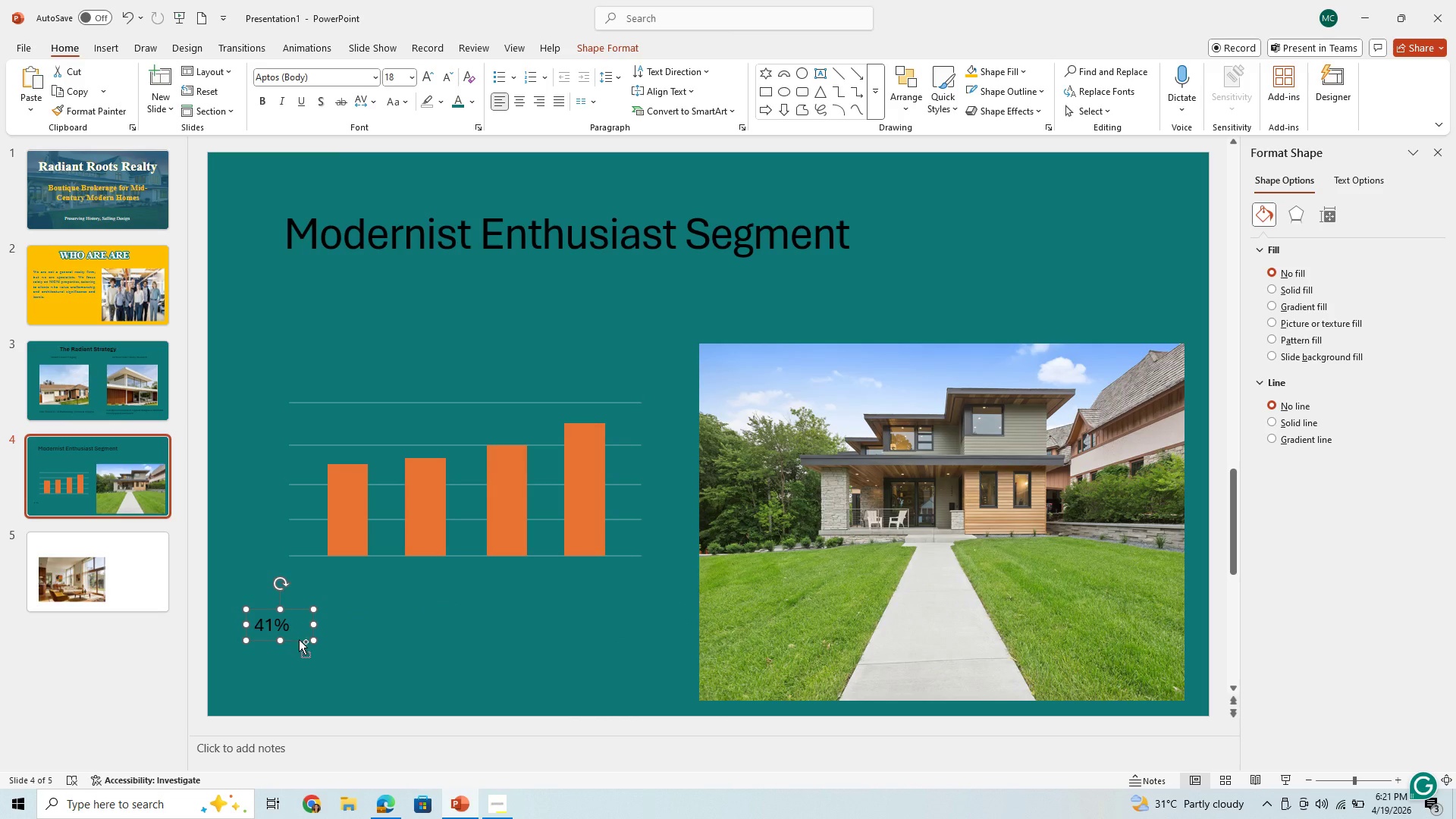 
key(Control+C)
 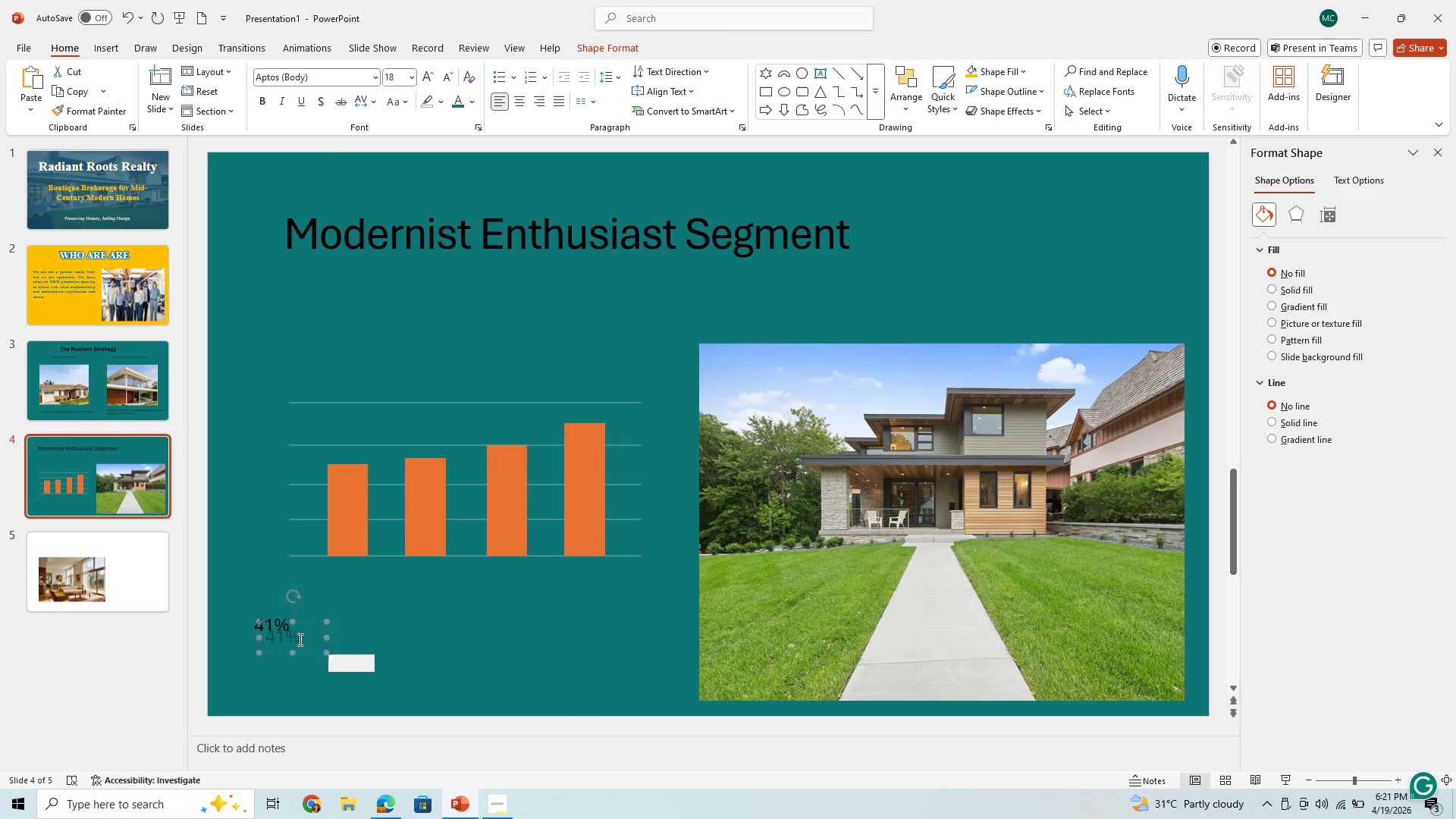 
key(Control+V)
 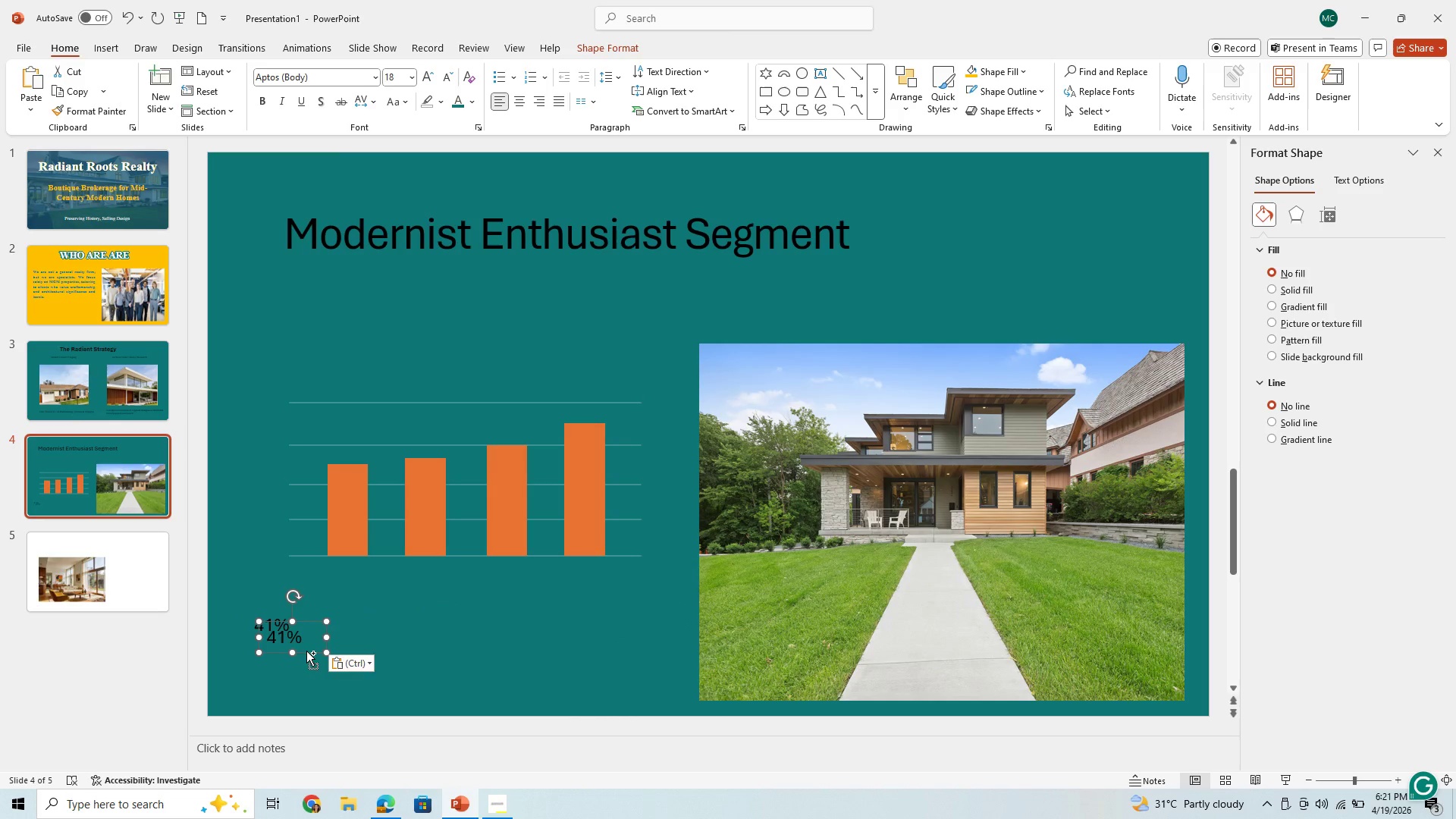 
key(Control+V)
 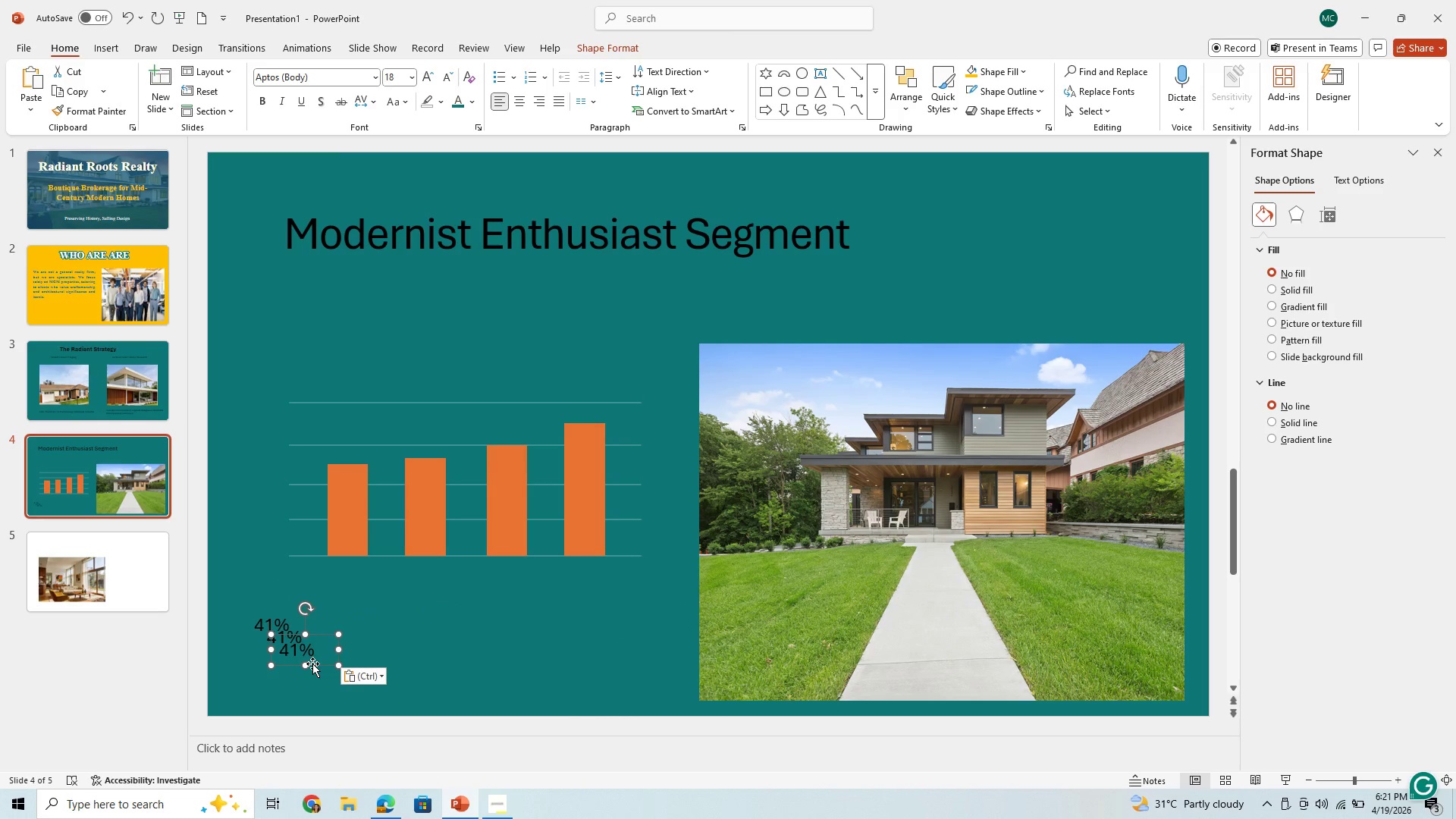 
left_click_drag(start_coordinate=[312, 664], to_coordinate=[651, 651])
 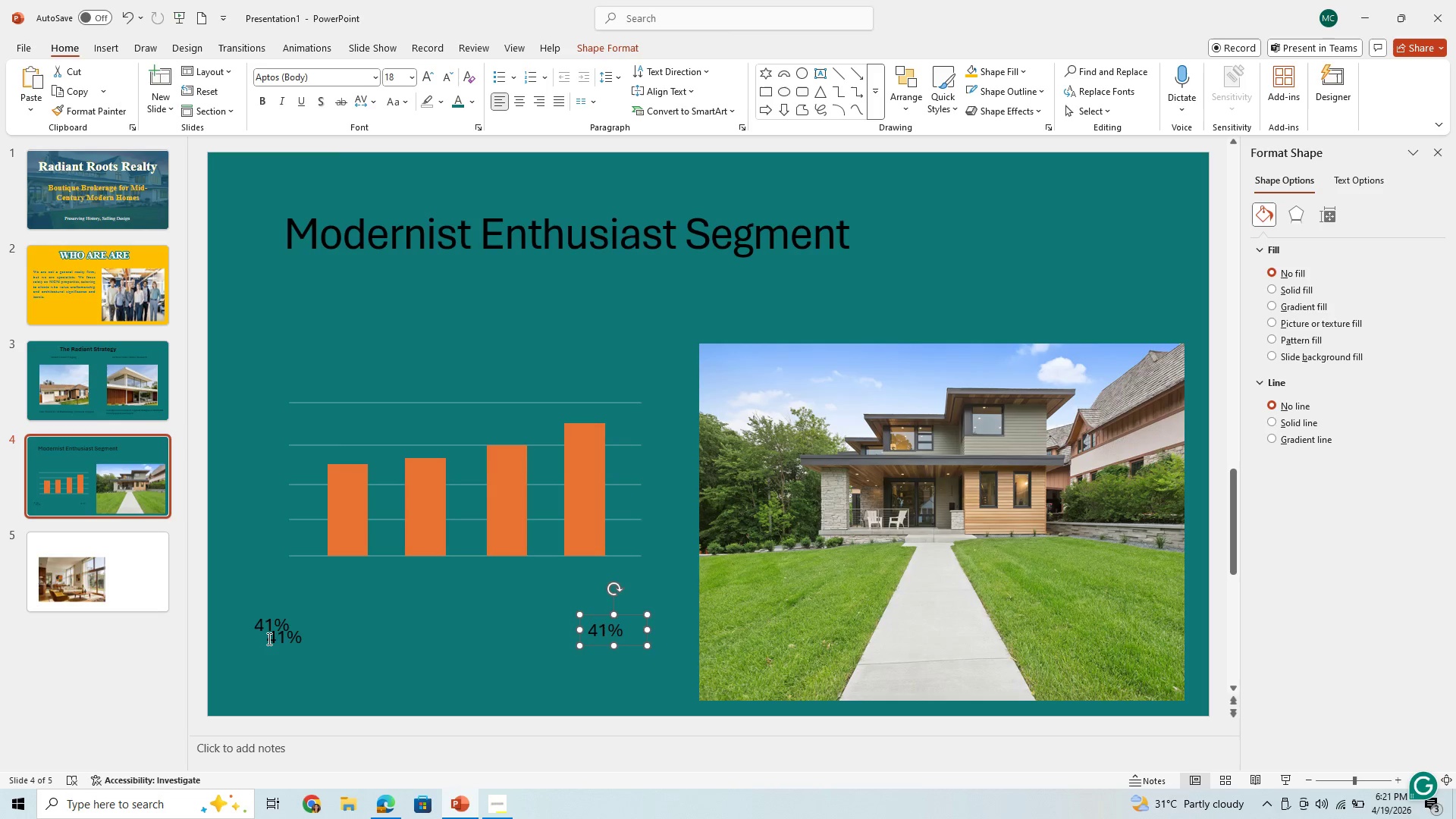 
left_click([269, 638])
 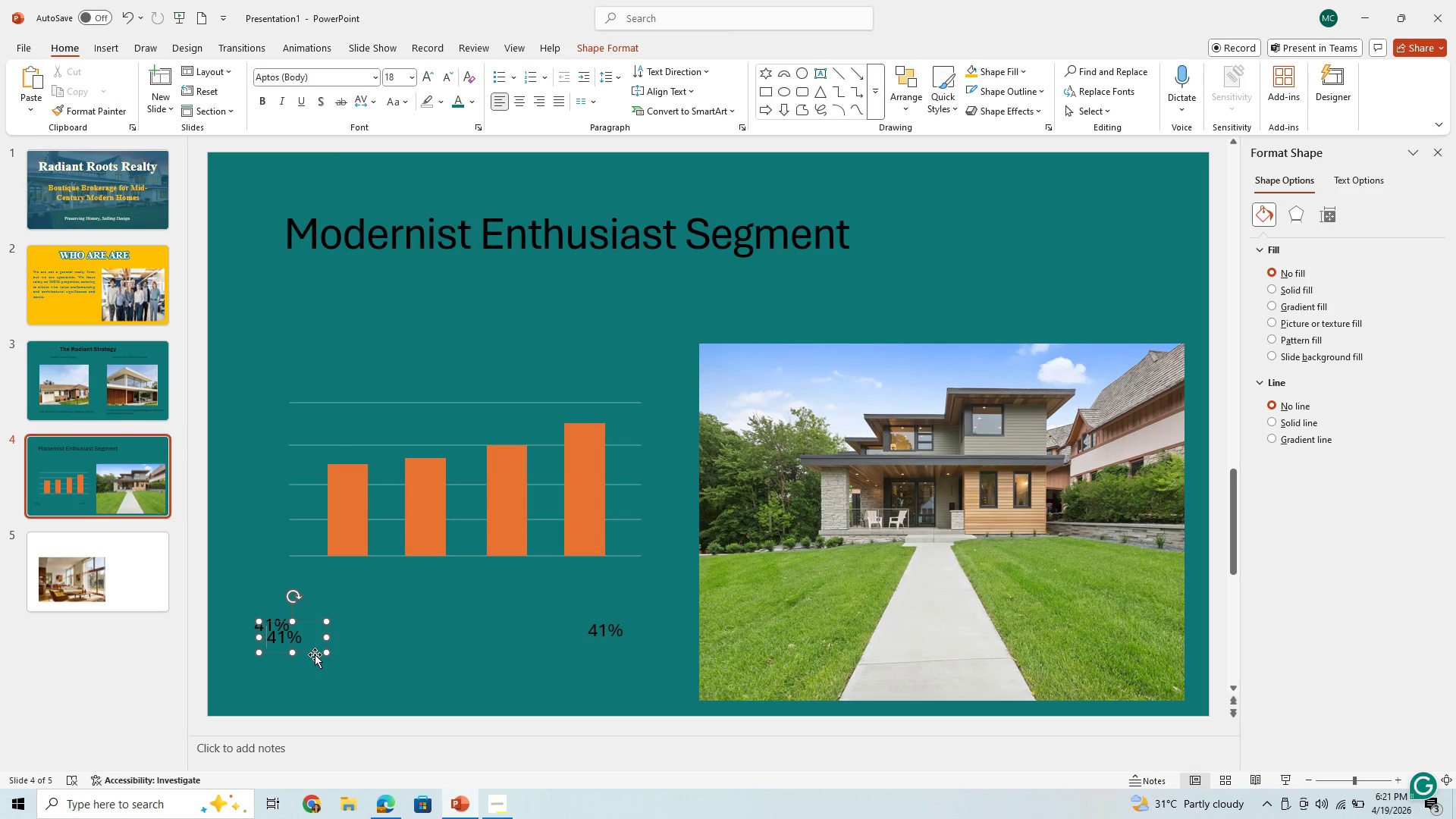 
left_click_drag(start_coordinate=[315, 654], to_coordinate=[438, 635])
 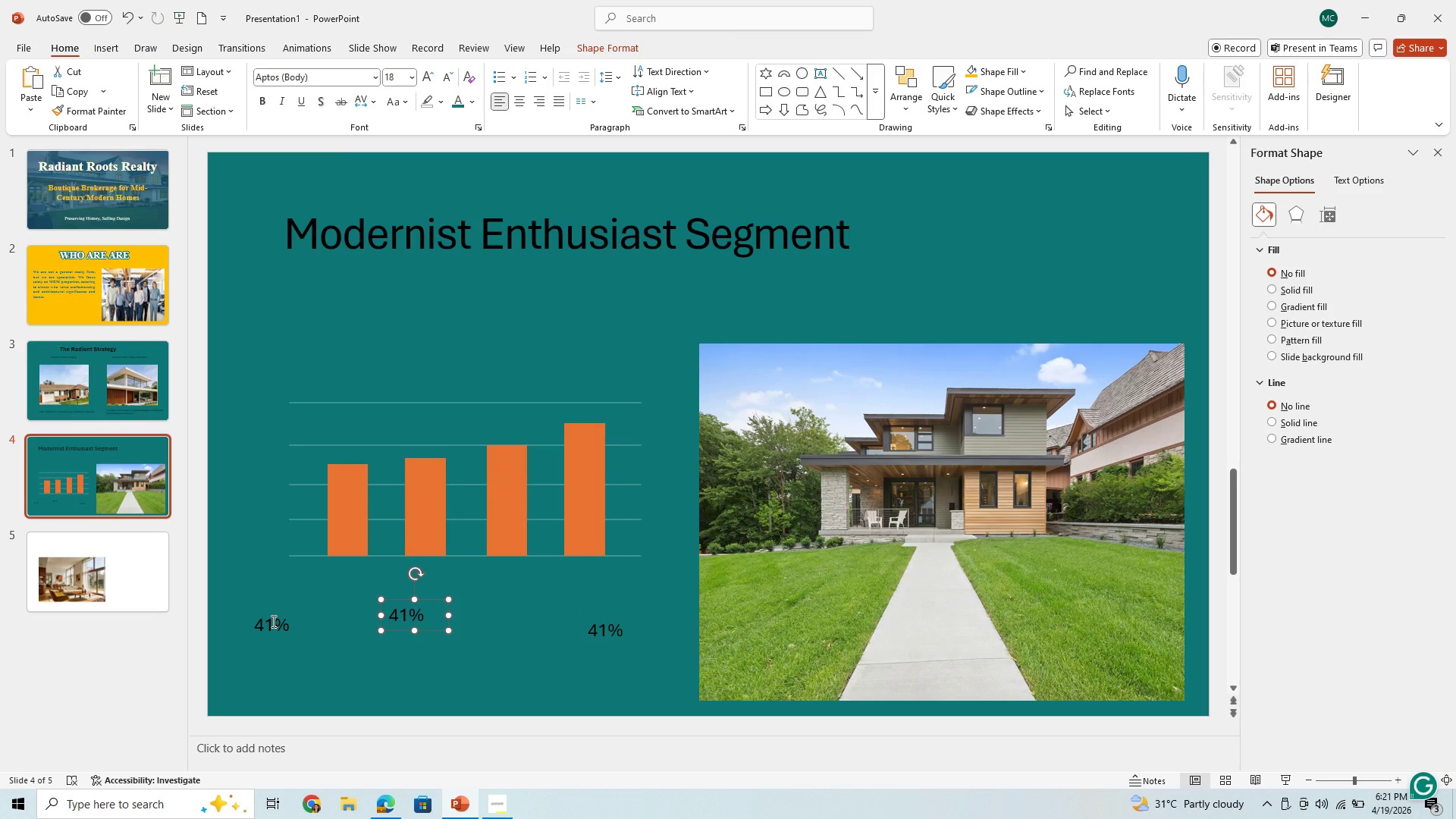 
left_click([270, 621])
 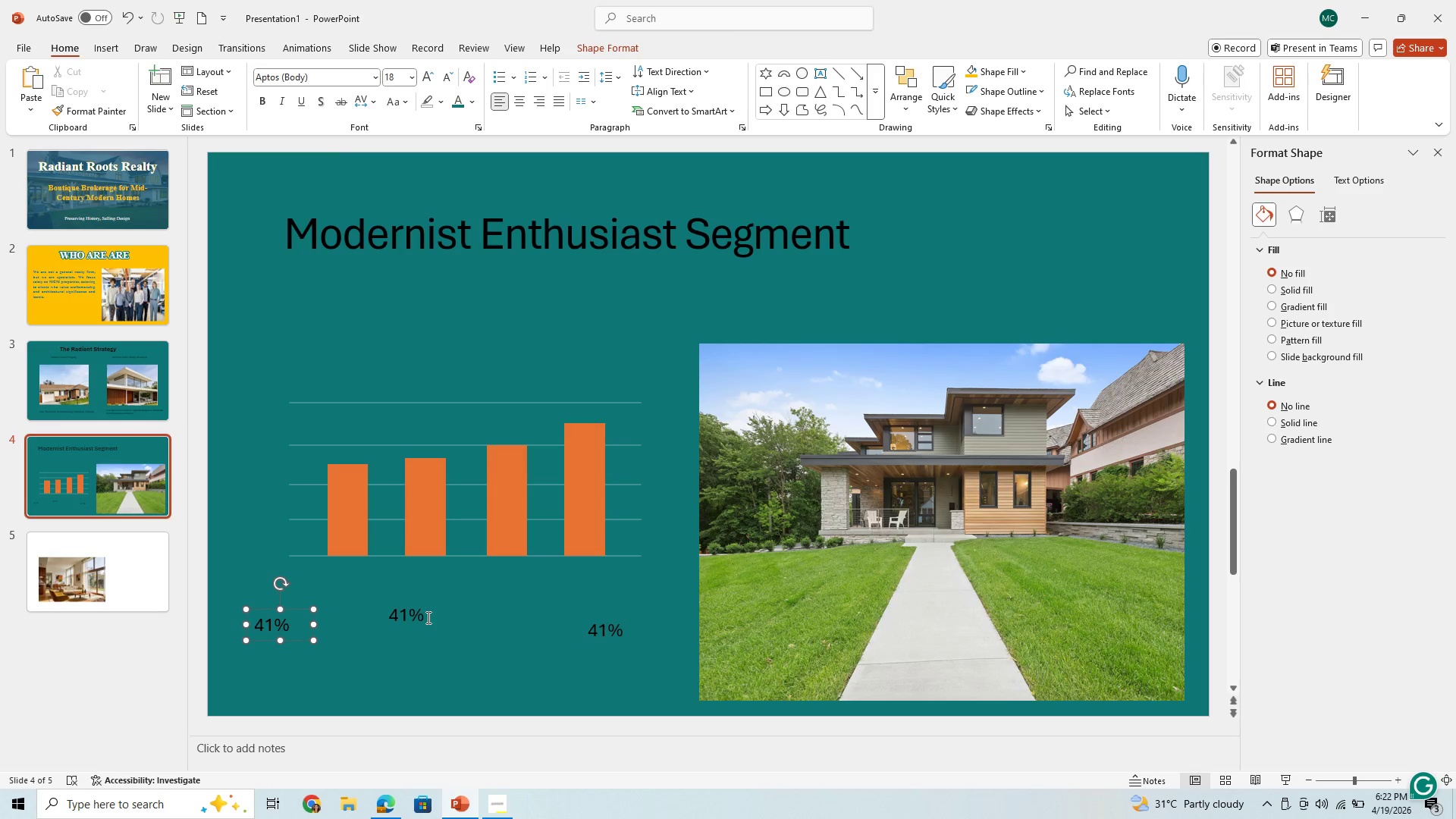 
left_click_drag(start_coordinate=[425, 618], to_coordinate=[376, 635])
 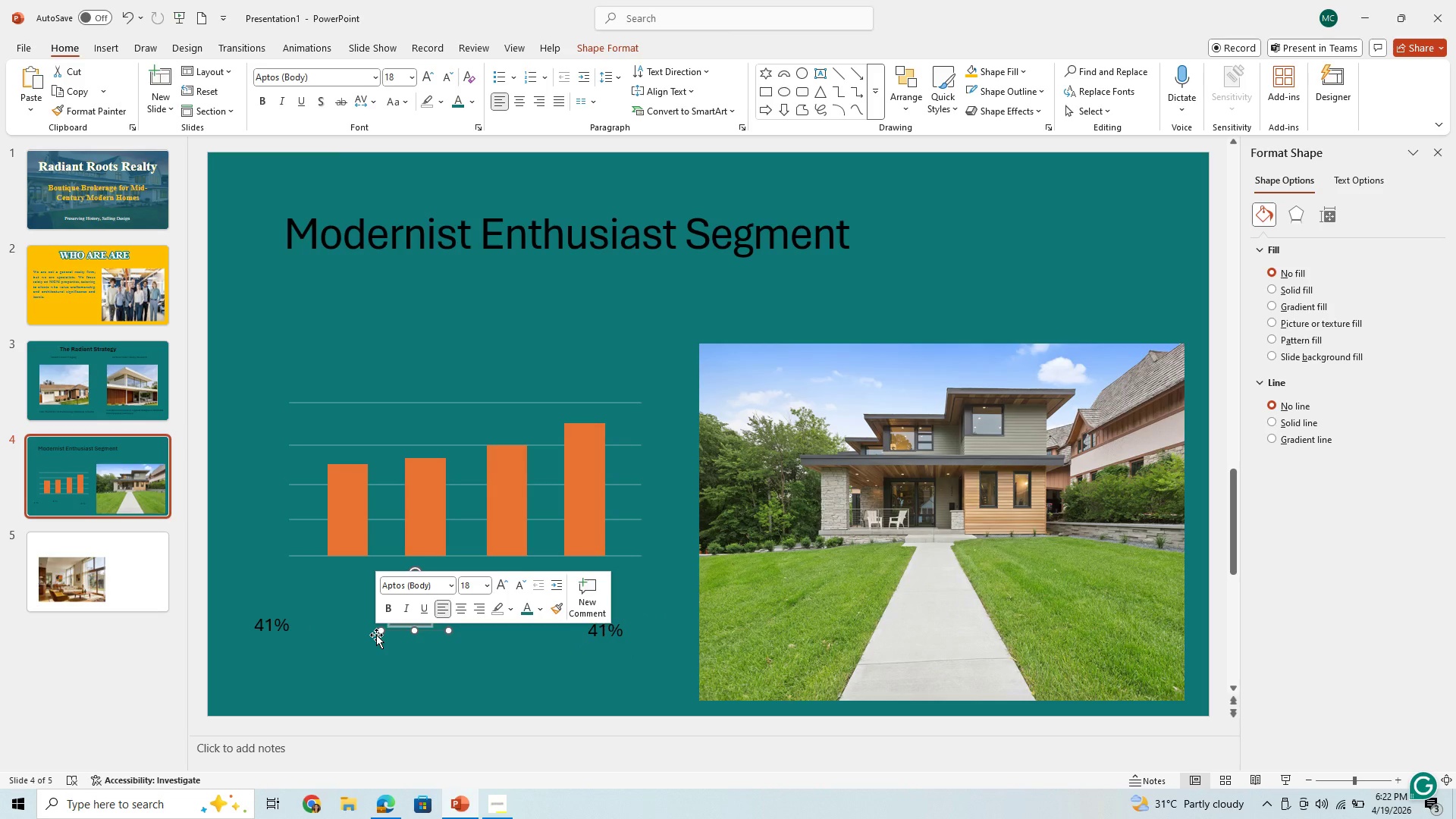 
type(G)
key(Backspace)
type(growth since)
 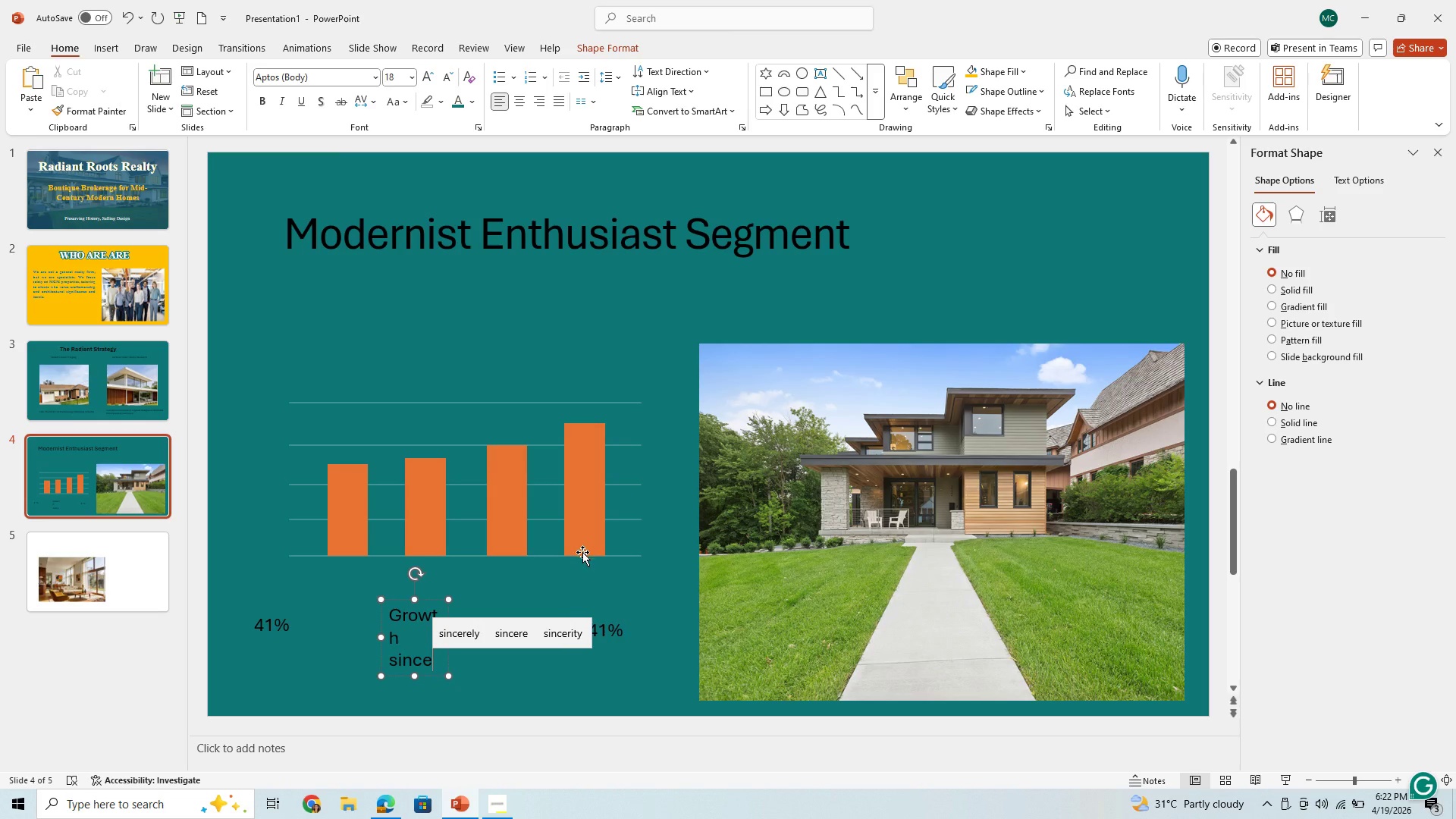 
left_click([564, 596])
 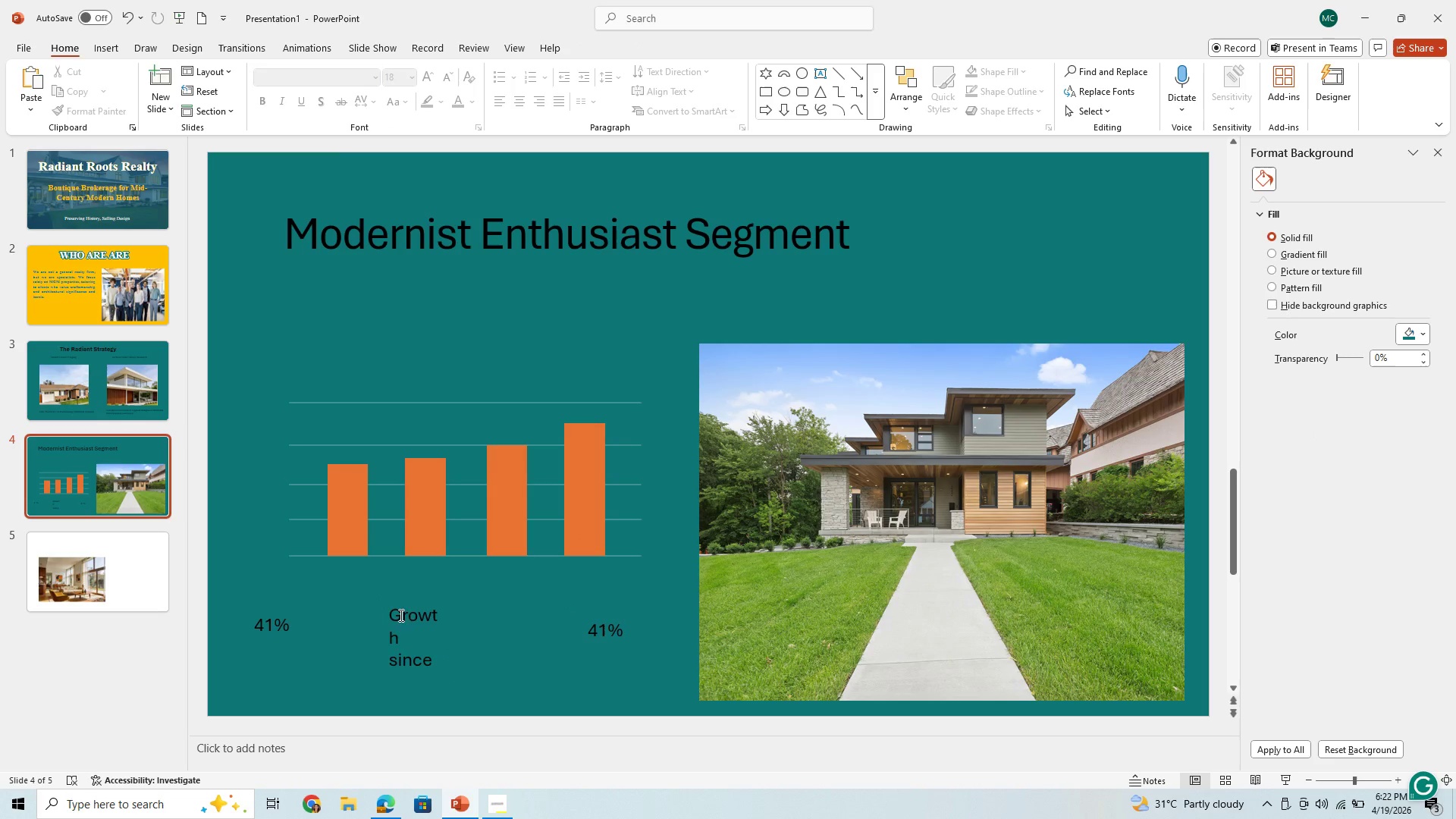 
left_click([403, 626])
 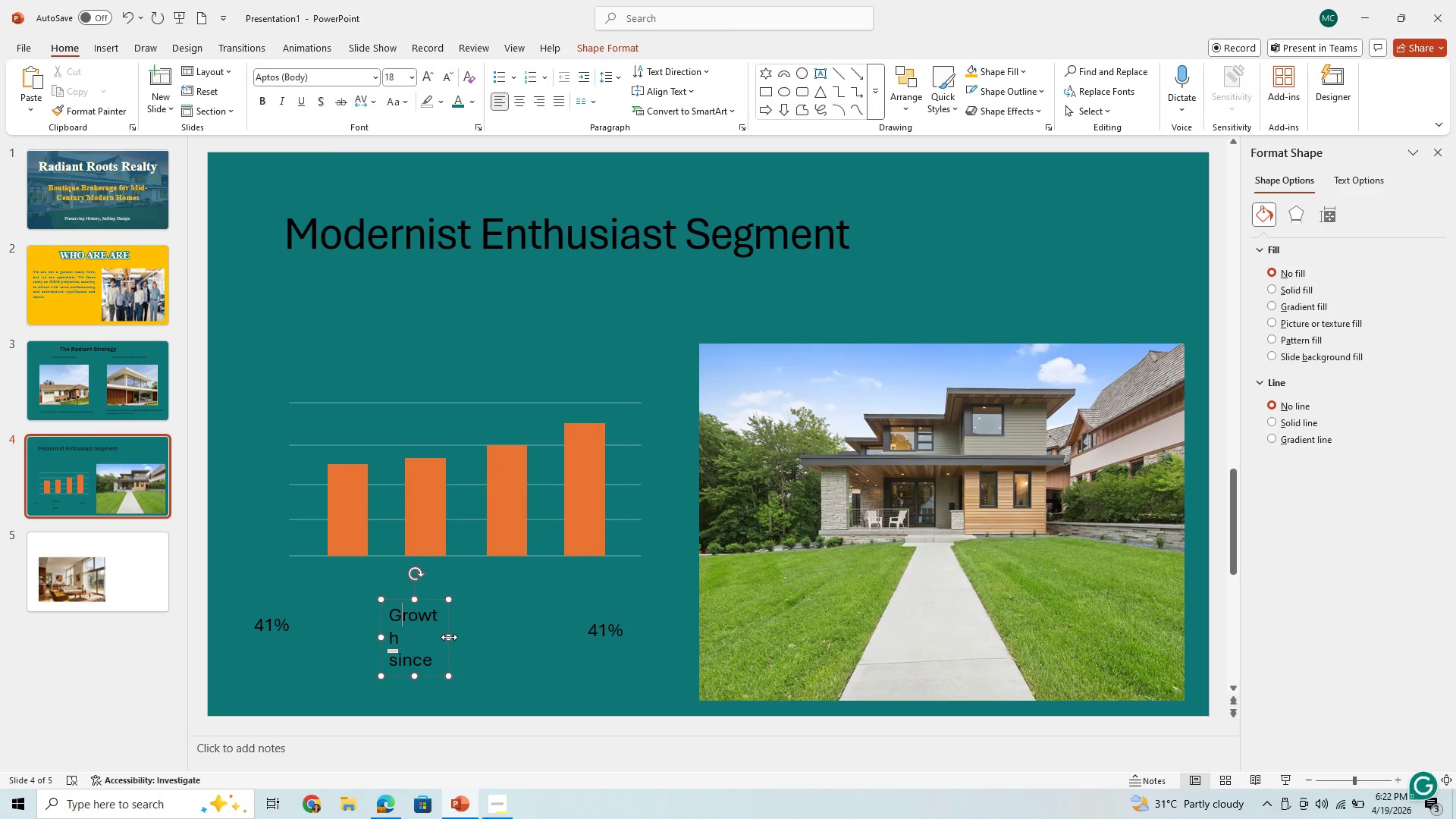 
left_click_drag(start_coordinate=[449, 637], to_coordinate=[465, 663])
 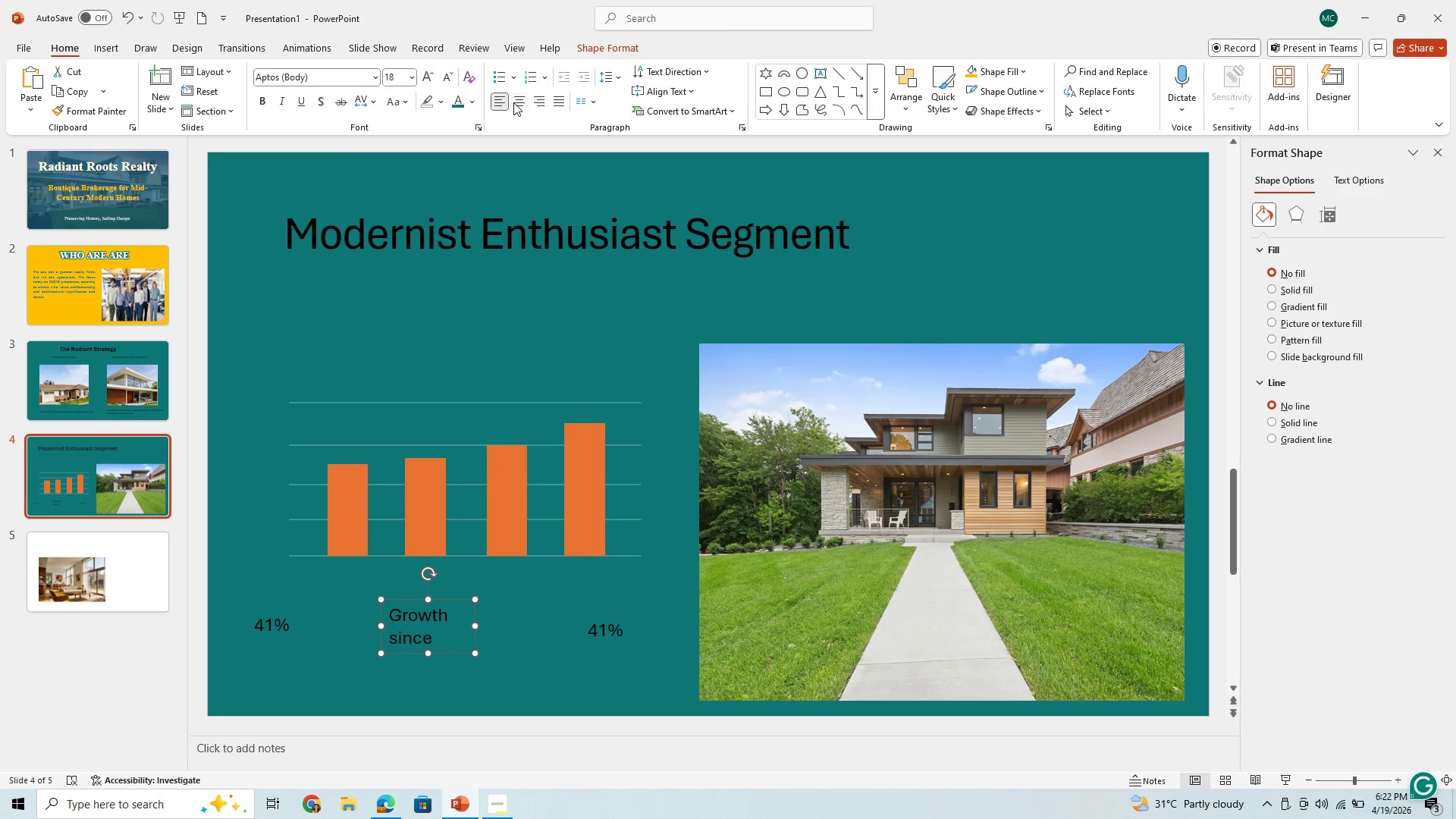 
left_click([513, 102])
 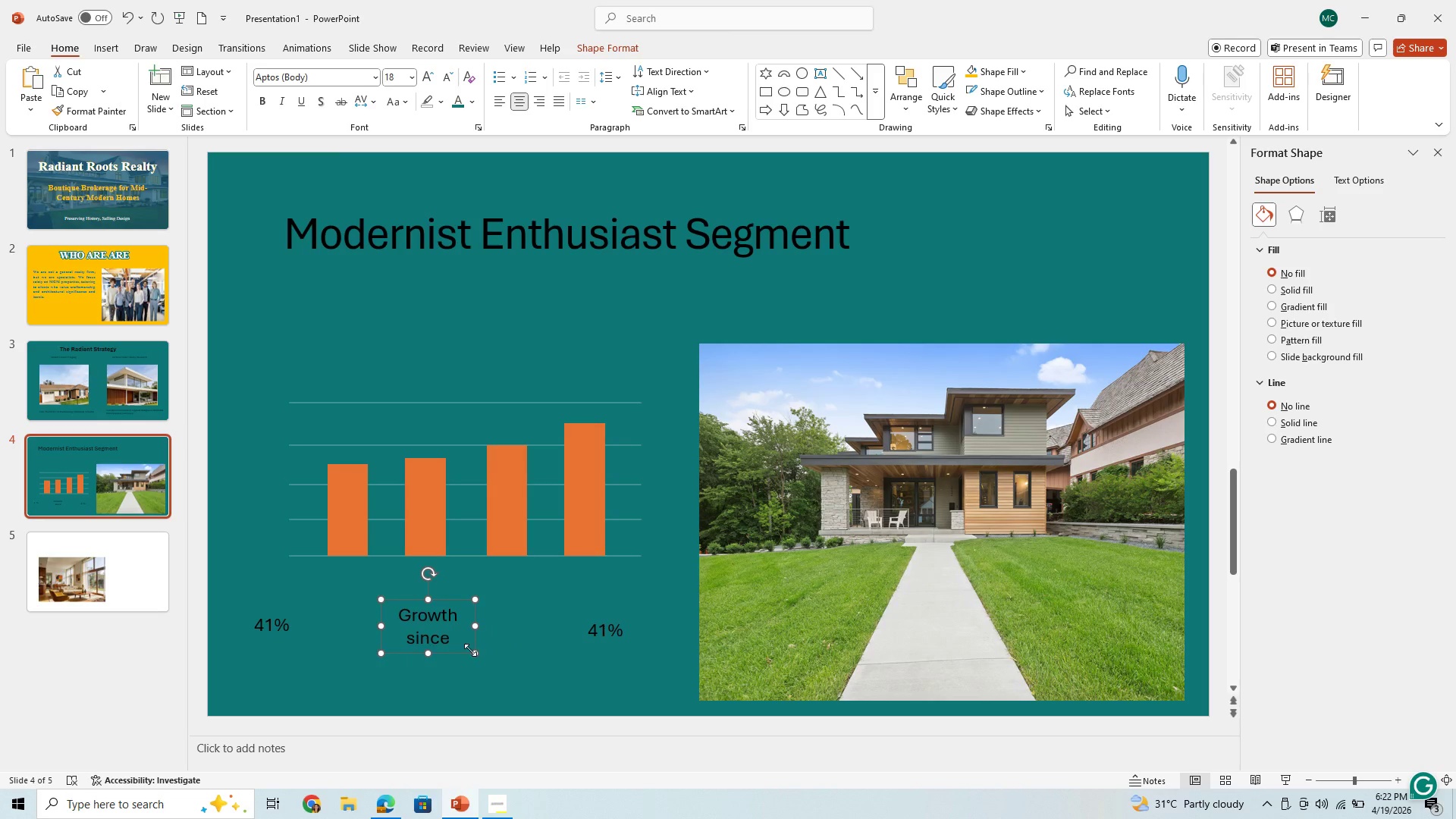 
left_click_drag(start_coordinate=[474, 654], to_coordinate=[519, 691])
 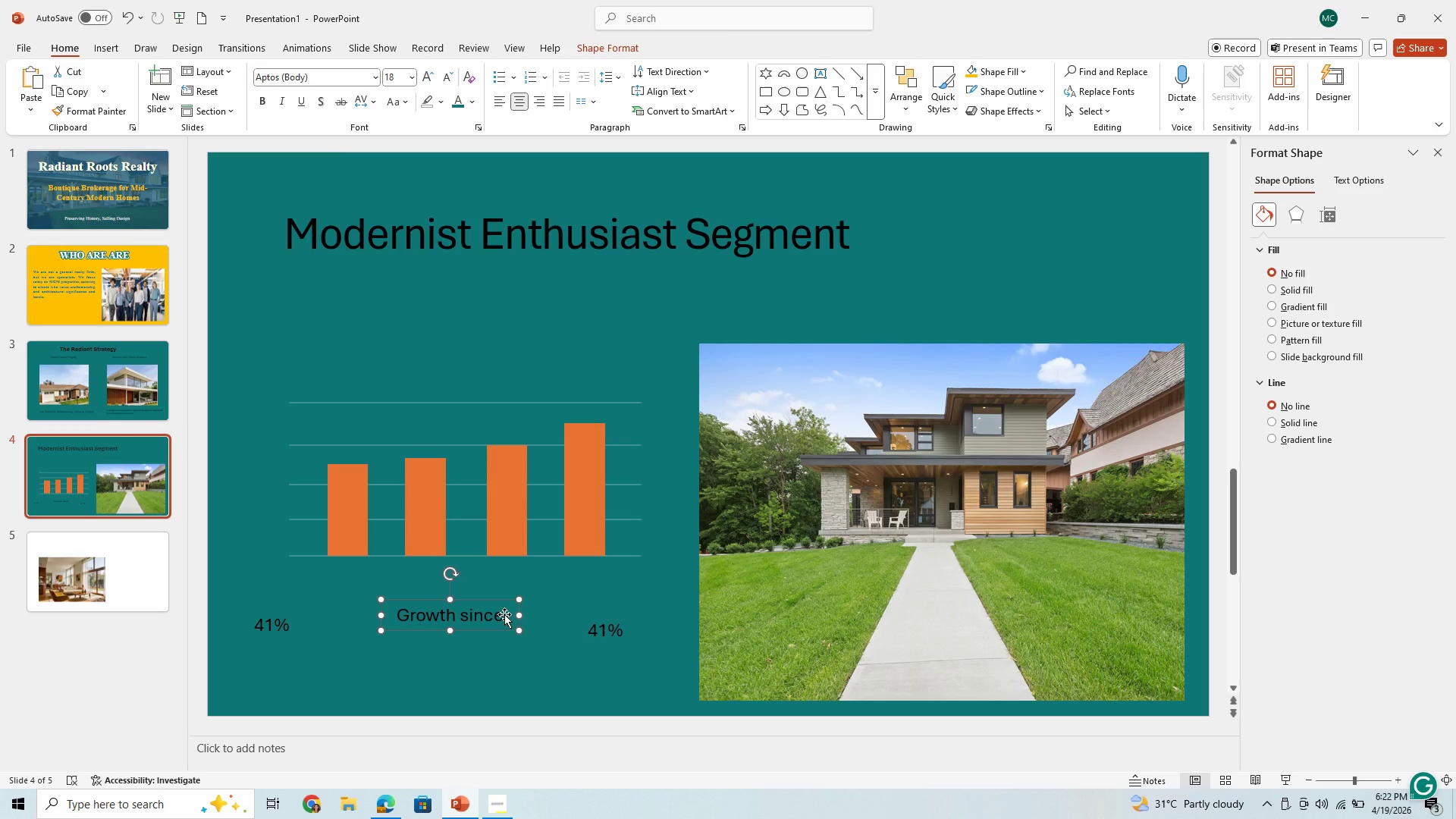 
left_click_drag(start_coordinate=[503, 618], to_coordinate=[415, 613])
 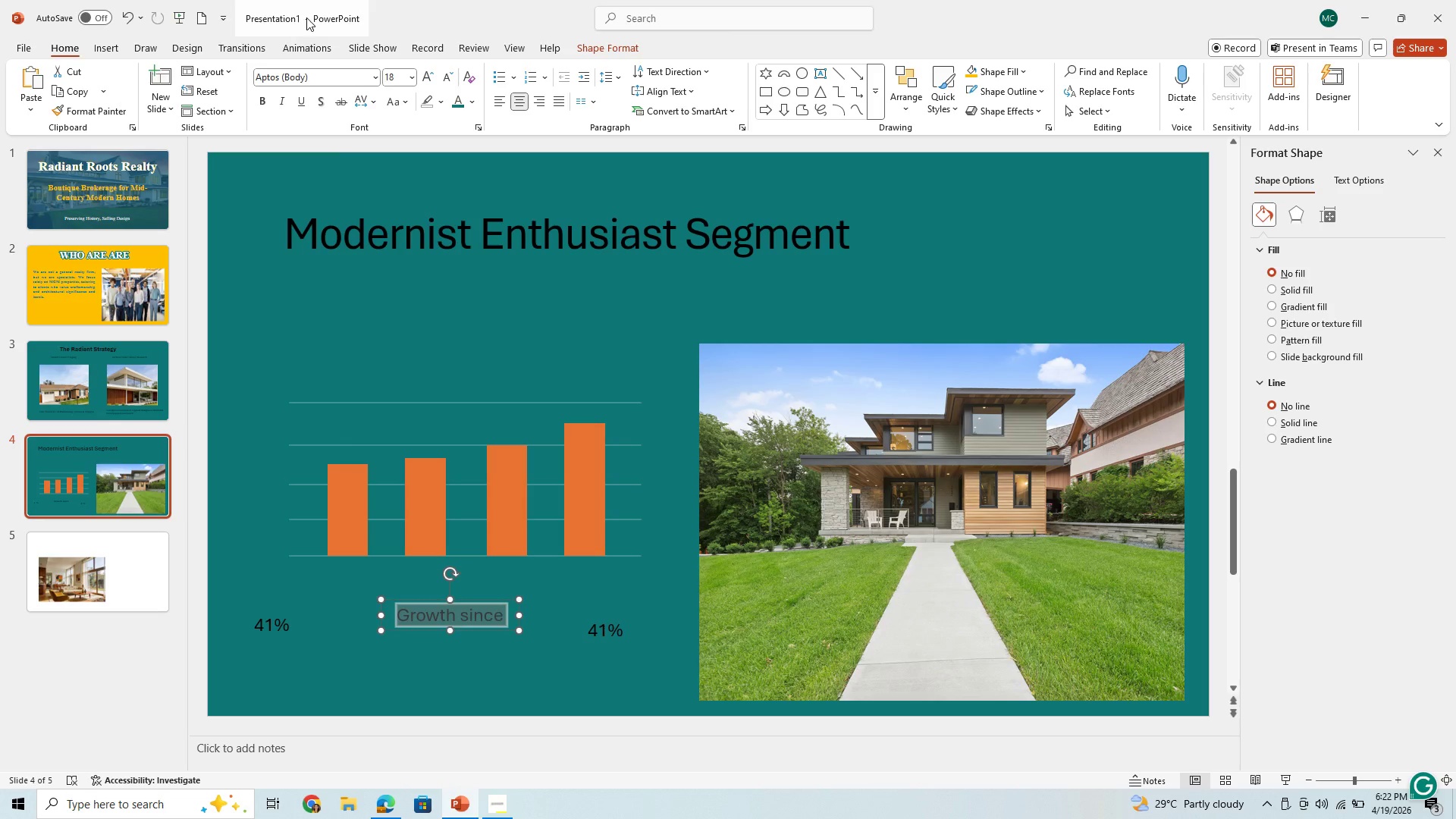 
left_click([337, 73])
 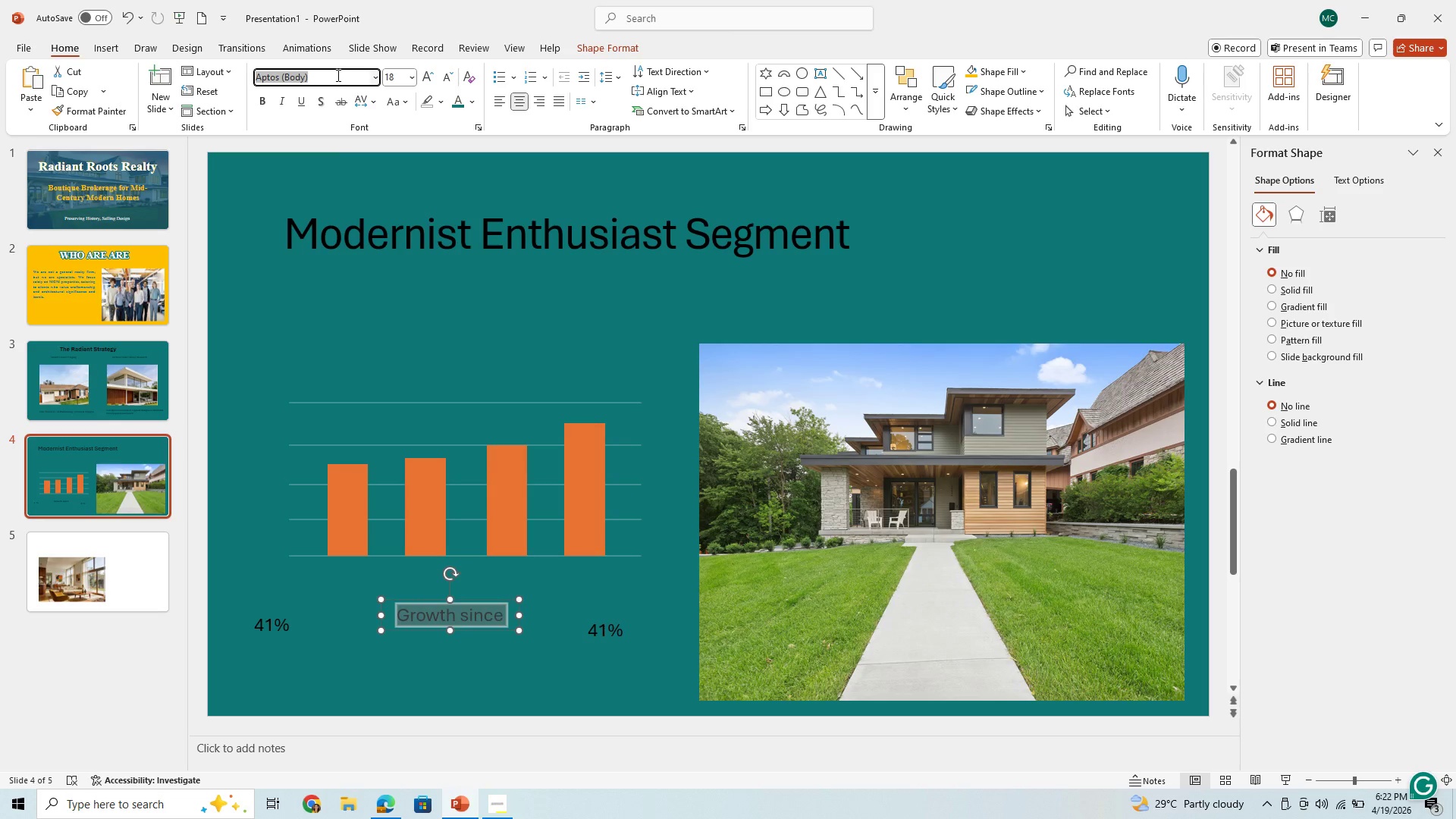 
type(times)
 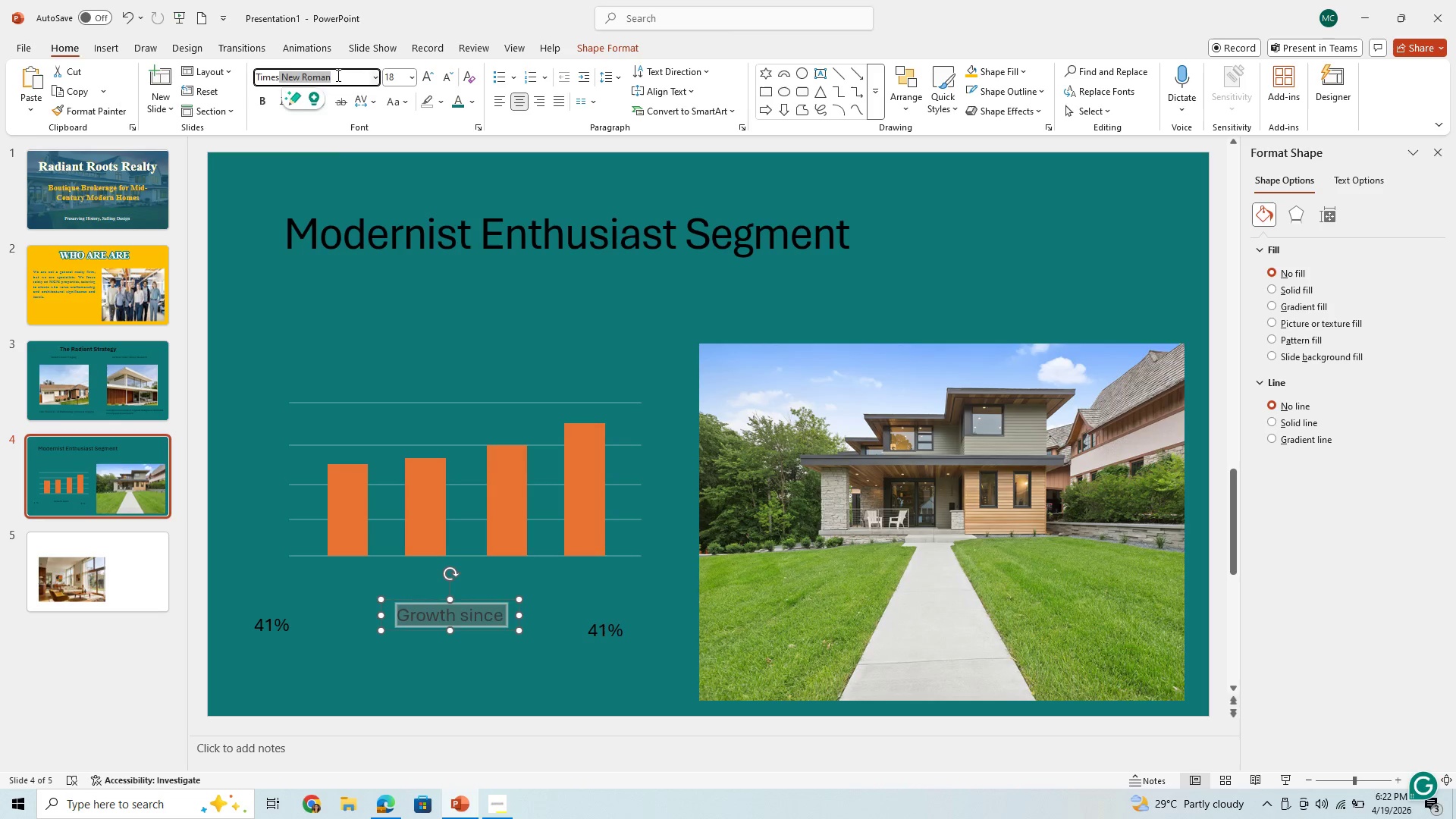 
key(Enter)
 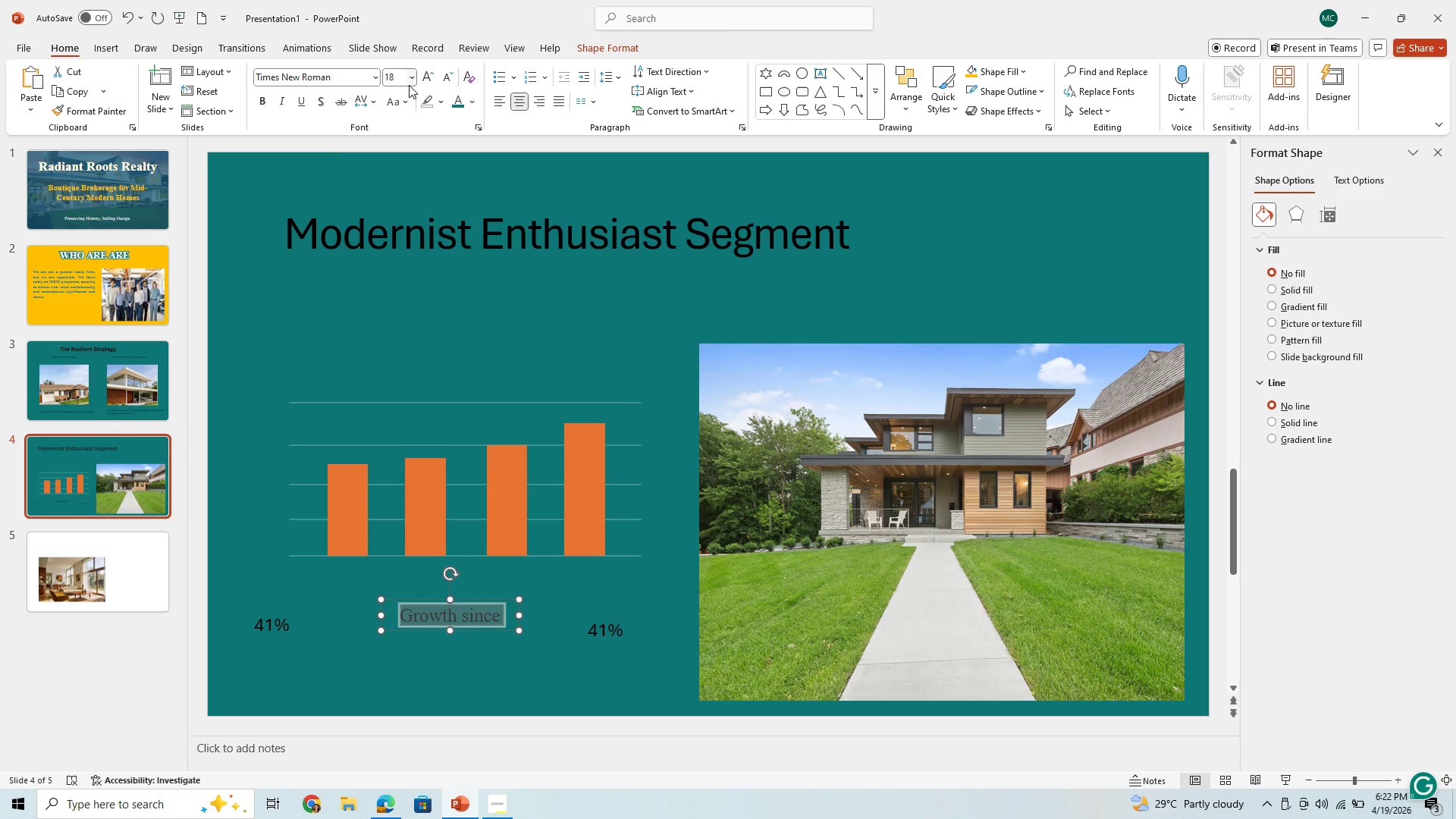 
left_click([408, 79])
 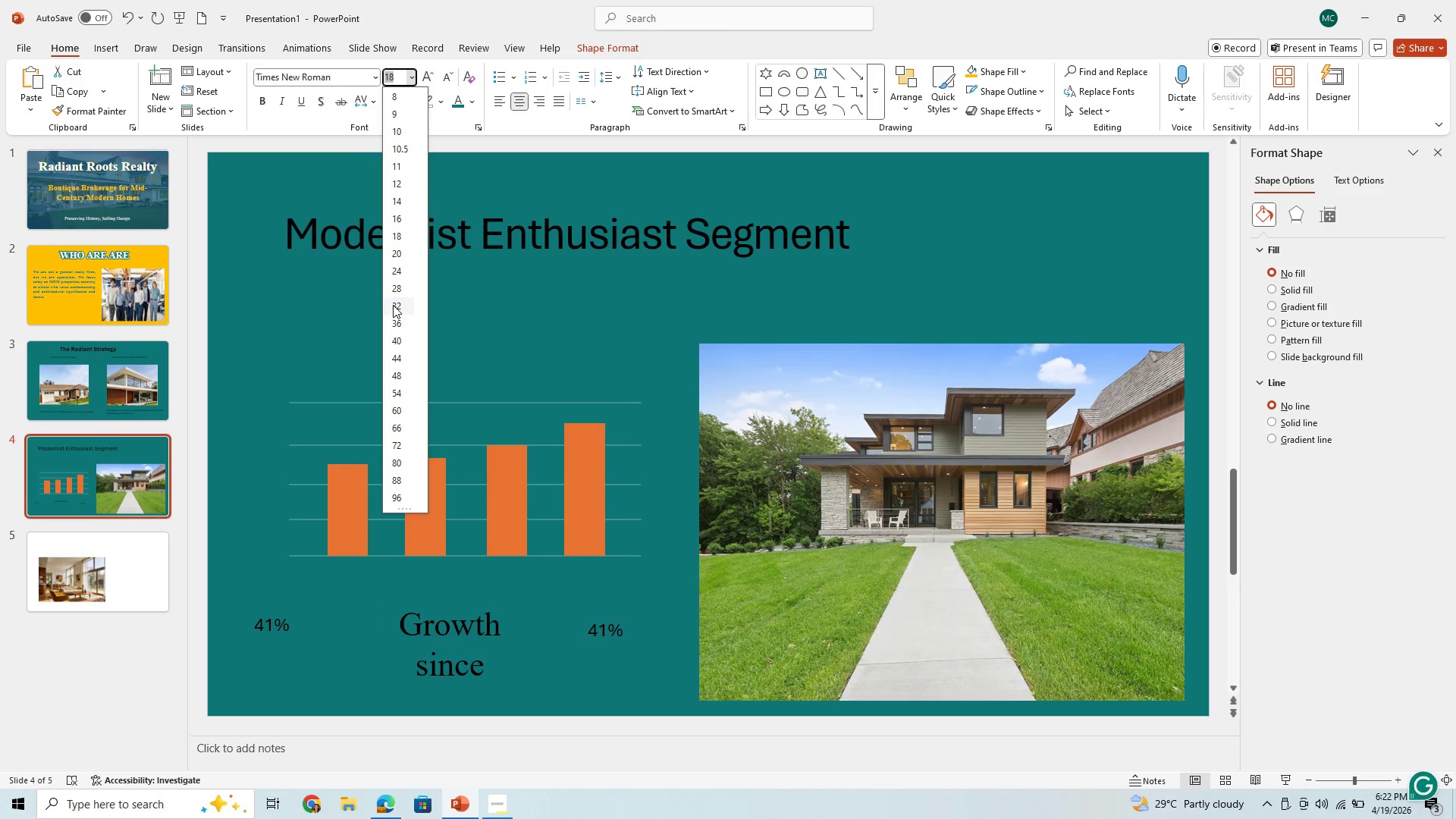 
left_click([393, 305])
 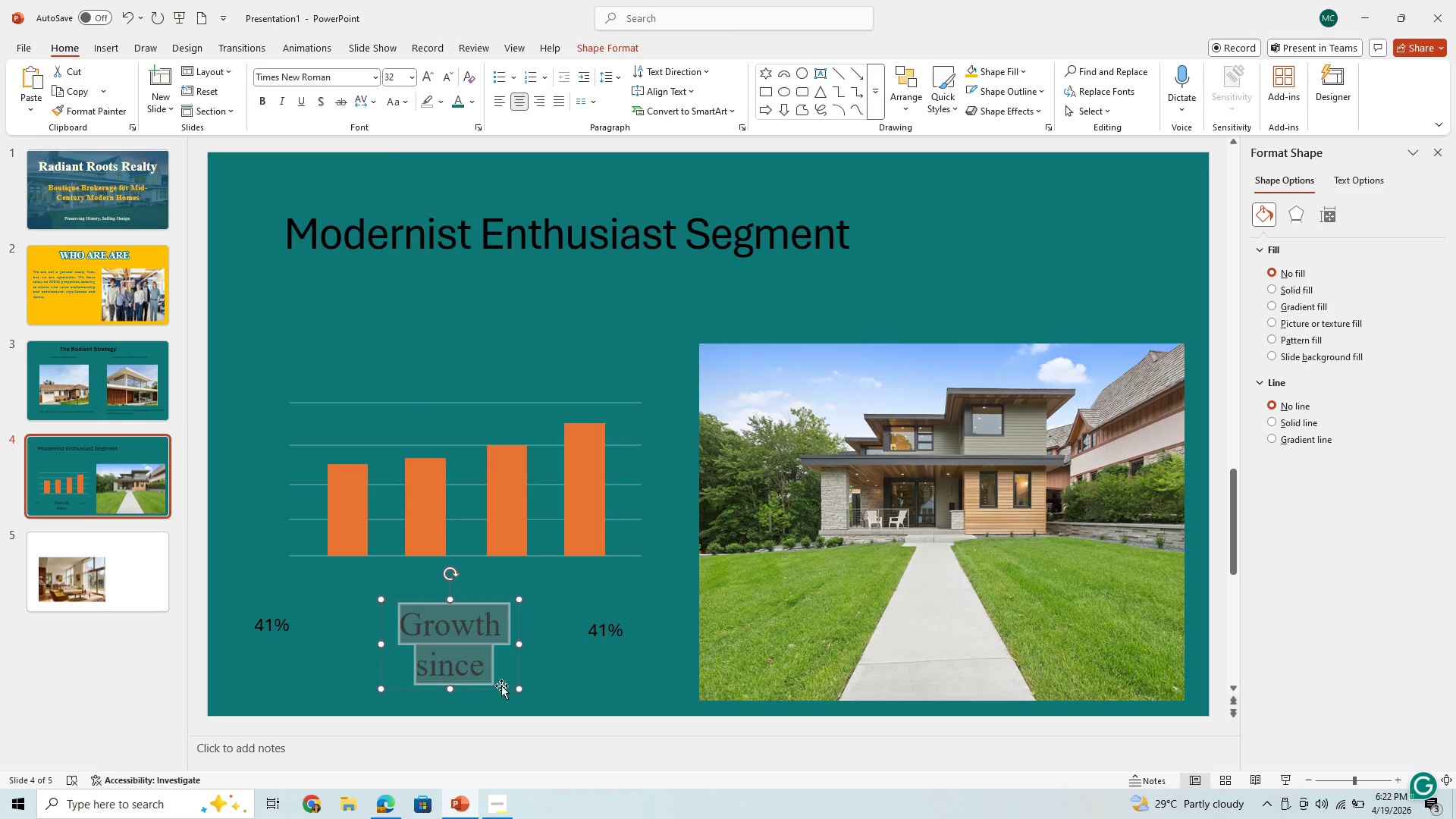 
left_click_drag(start_coordinate=[501, 688], to_coordinate=[482, 684])
 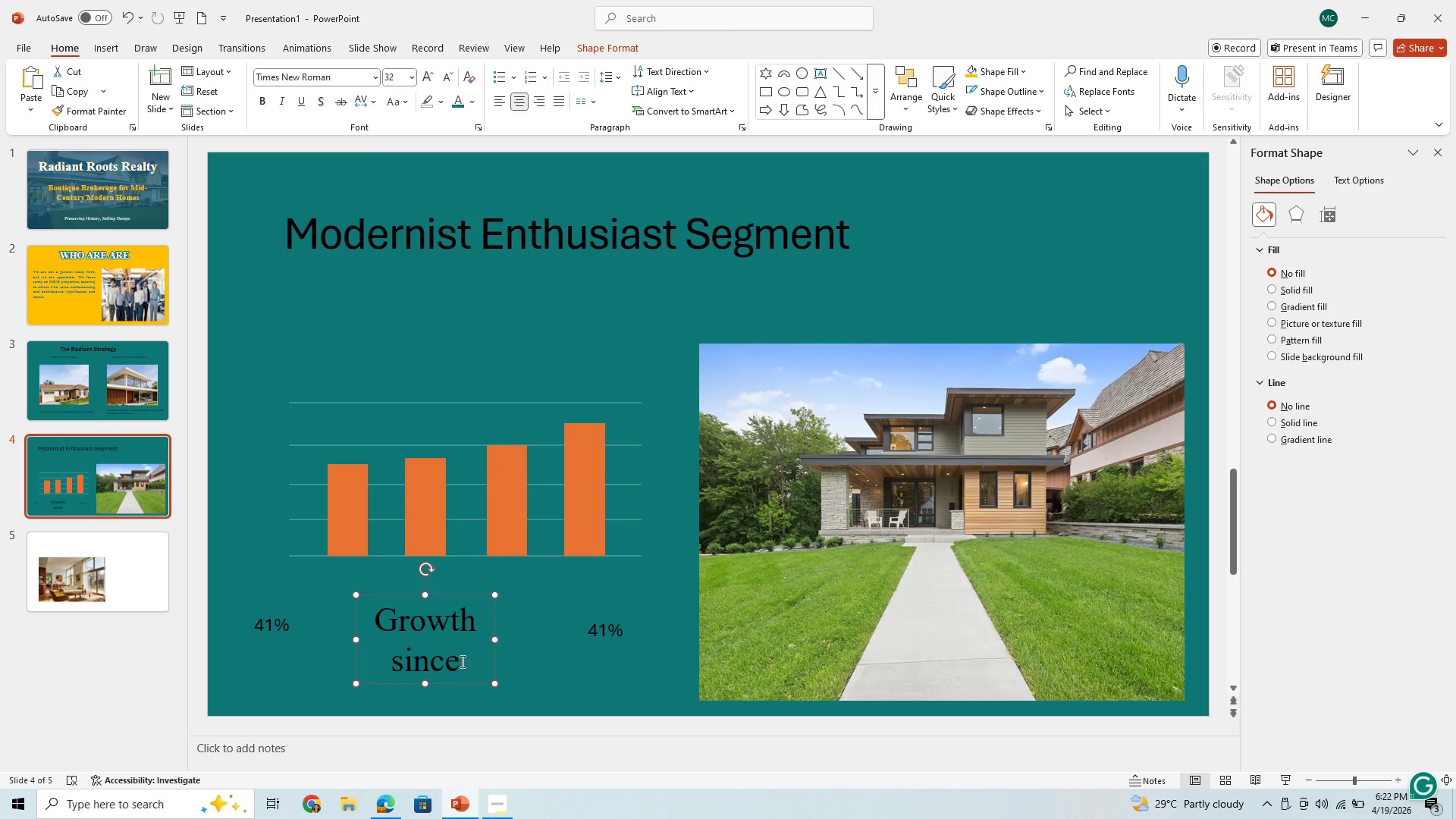 
left_click_drag(start_coordinate=[465, 664], to_coordinate=[375, 594])
 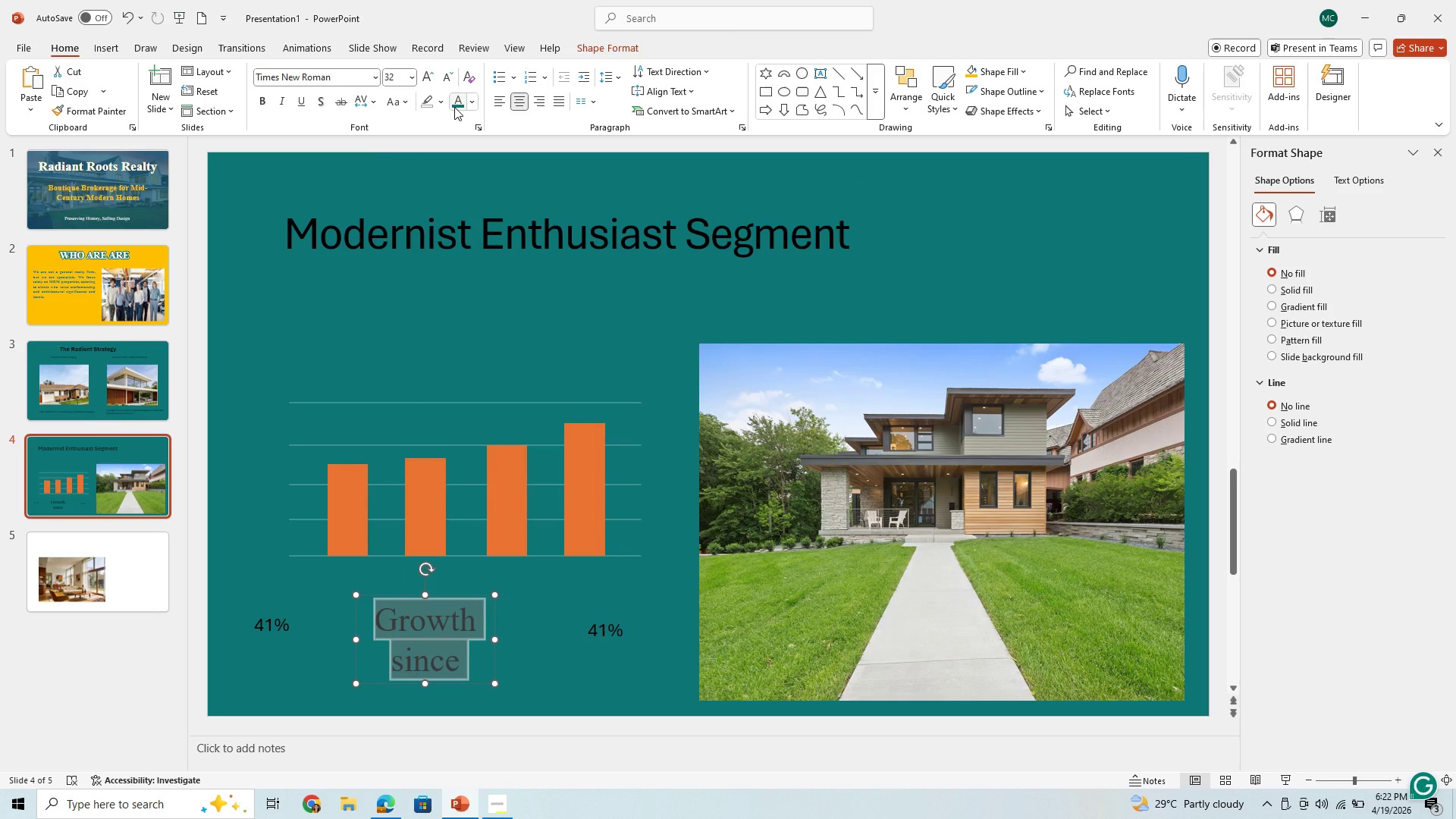 
mouse_move([472, 105])
 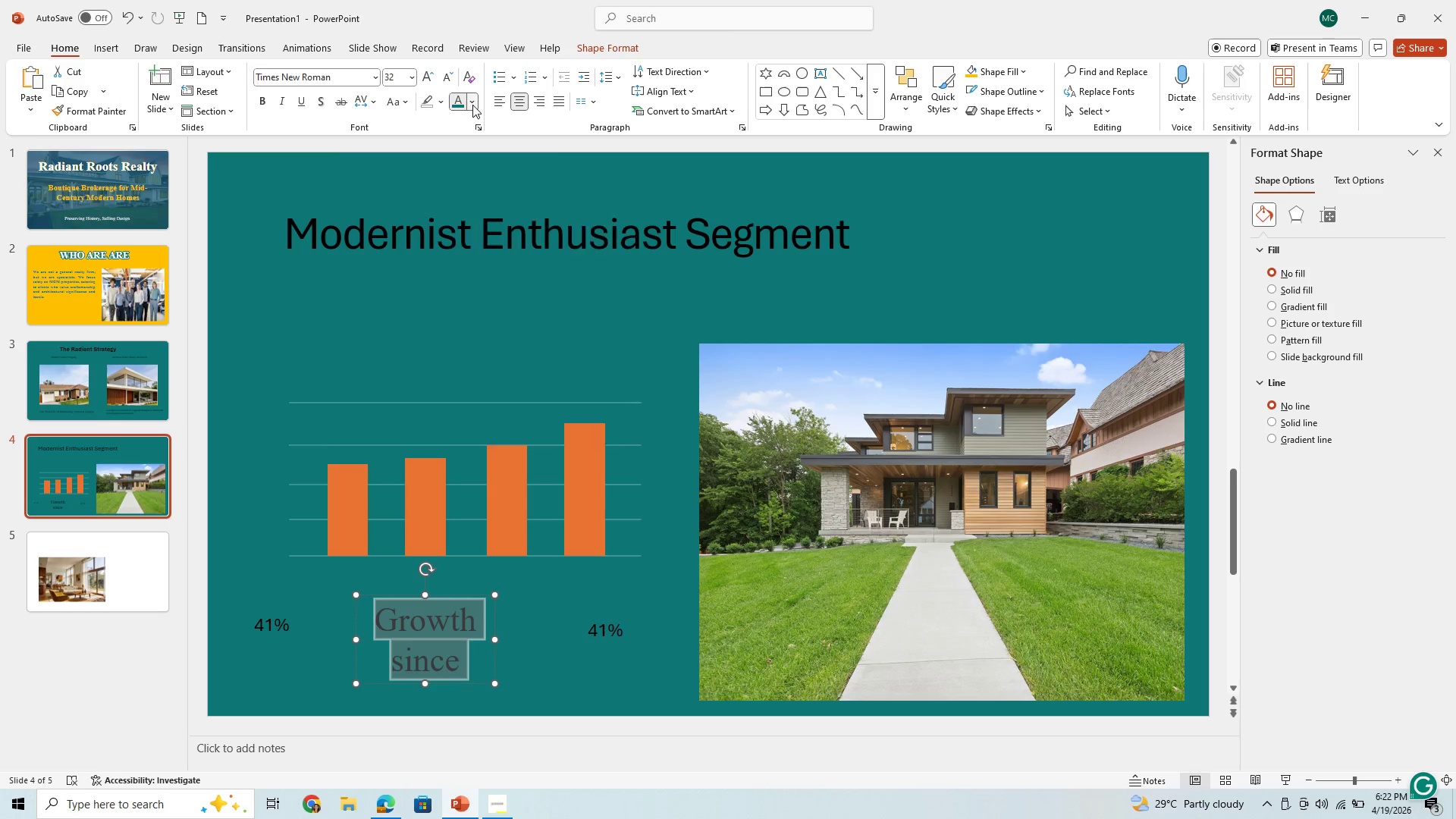 
left_click([472, 105])
 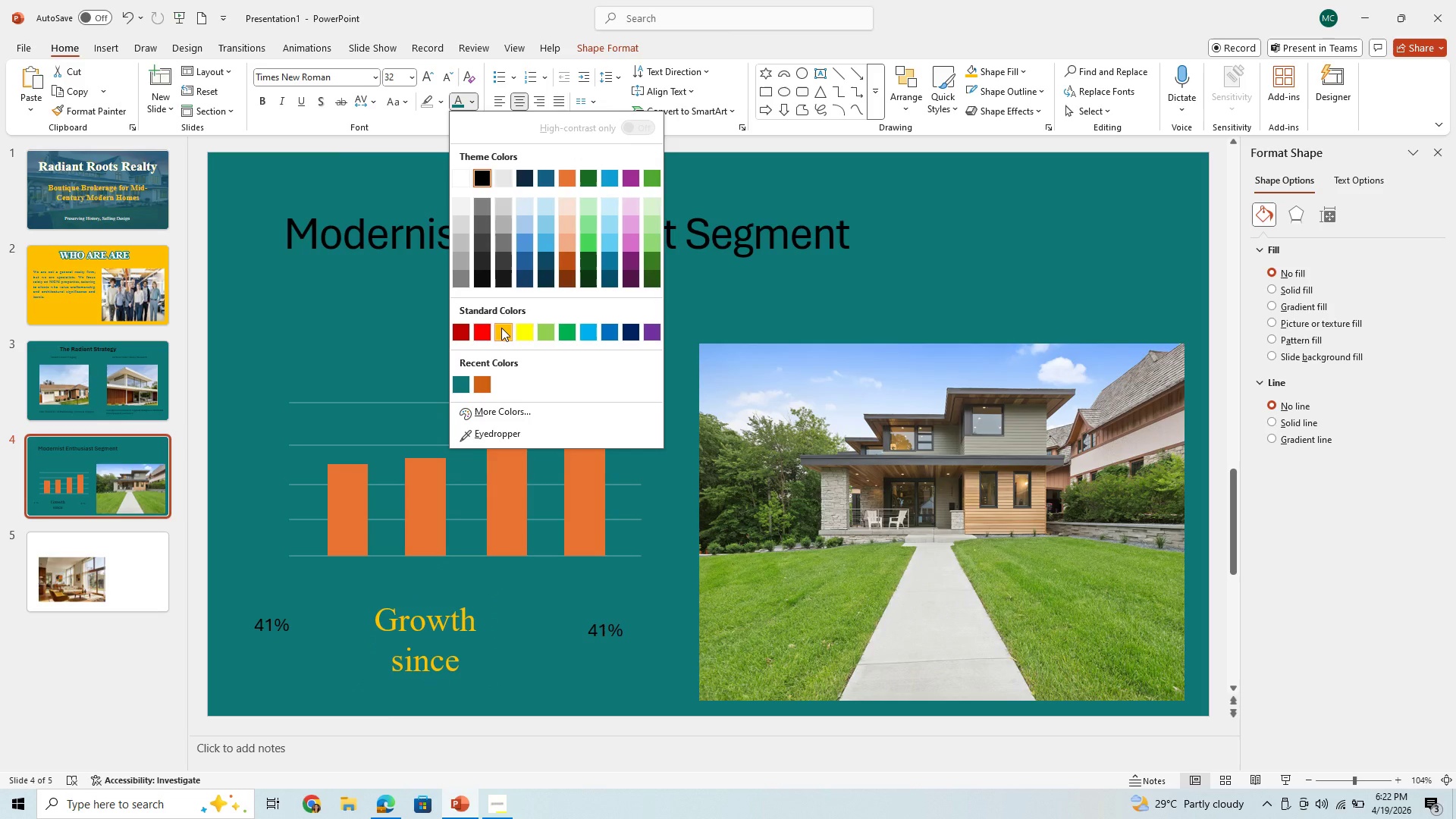 
left_click([501, 328])
 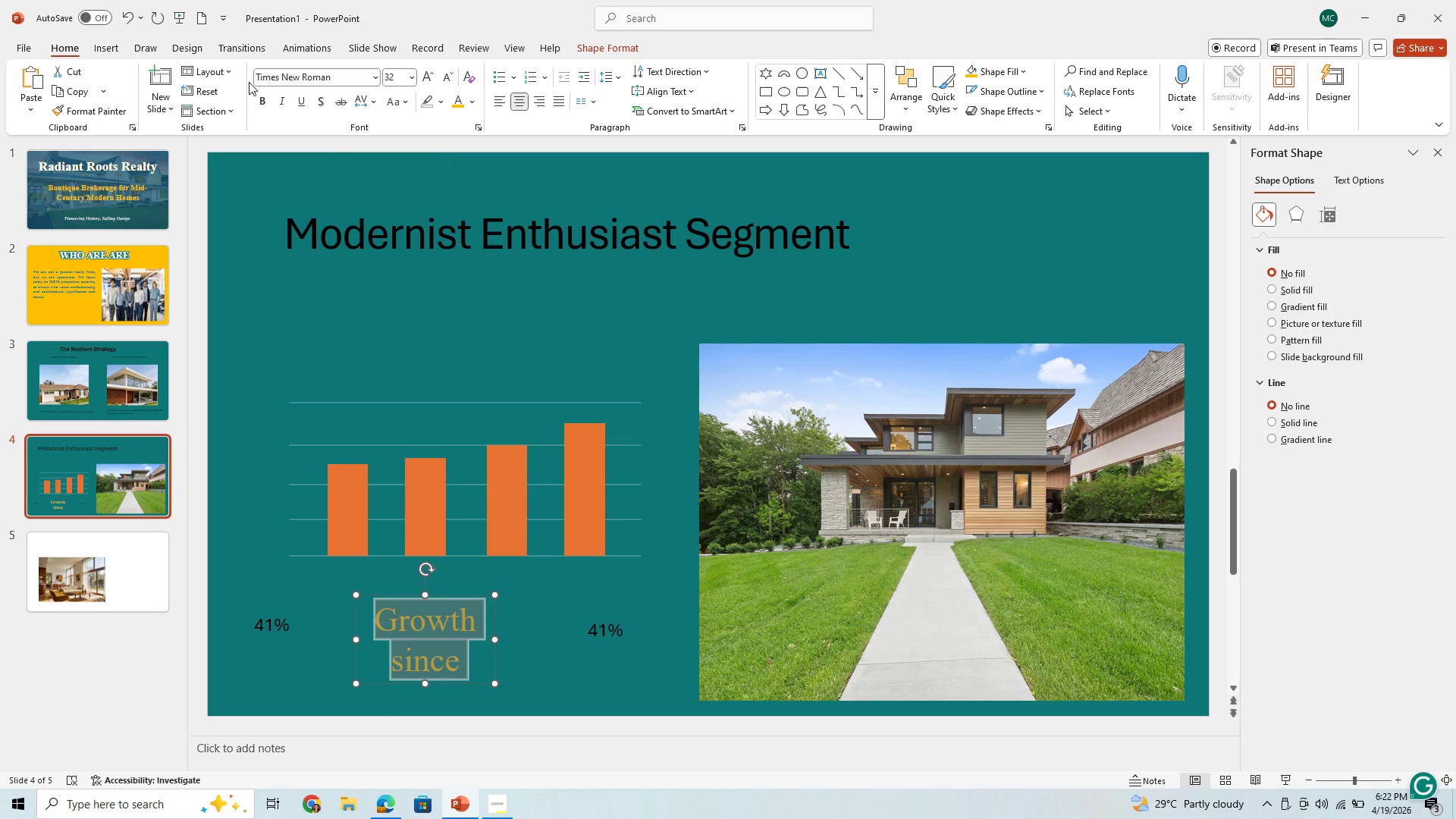 
mouse_move([276, 84])
 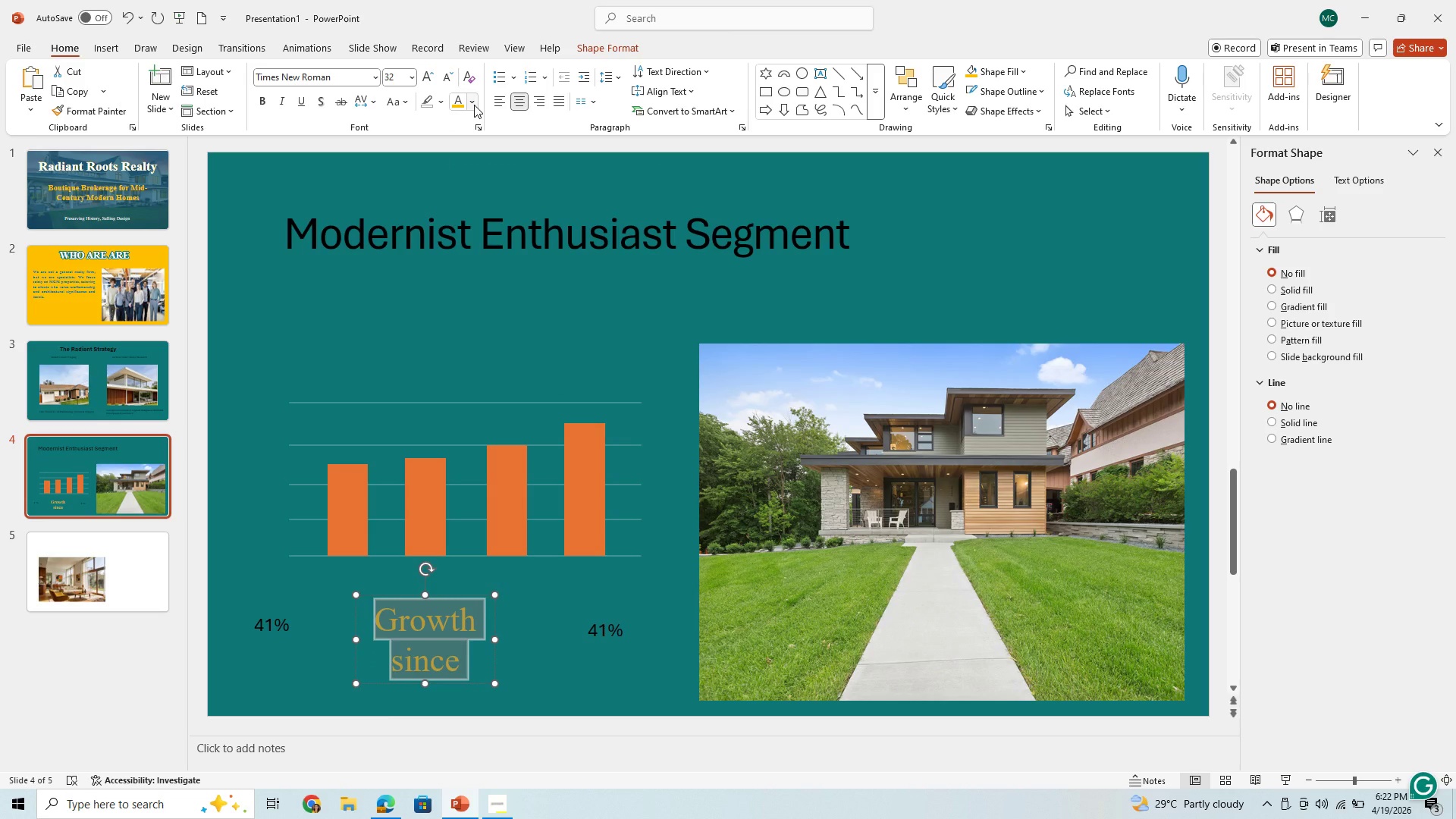 
left_click([474, 105])
 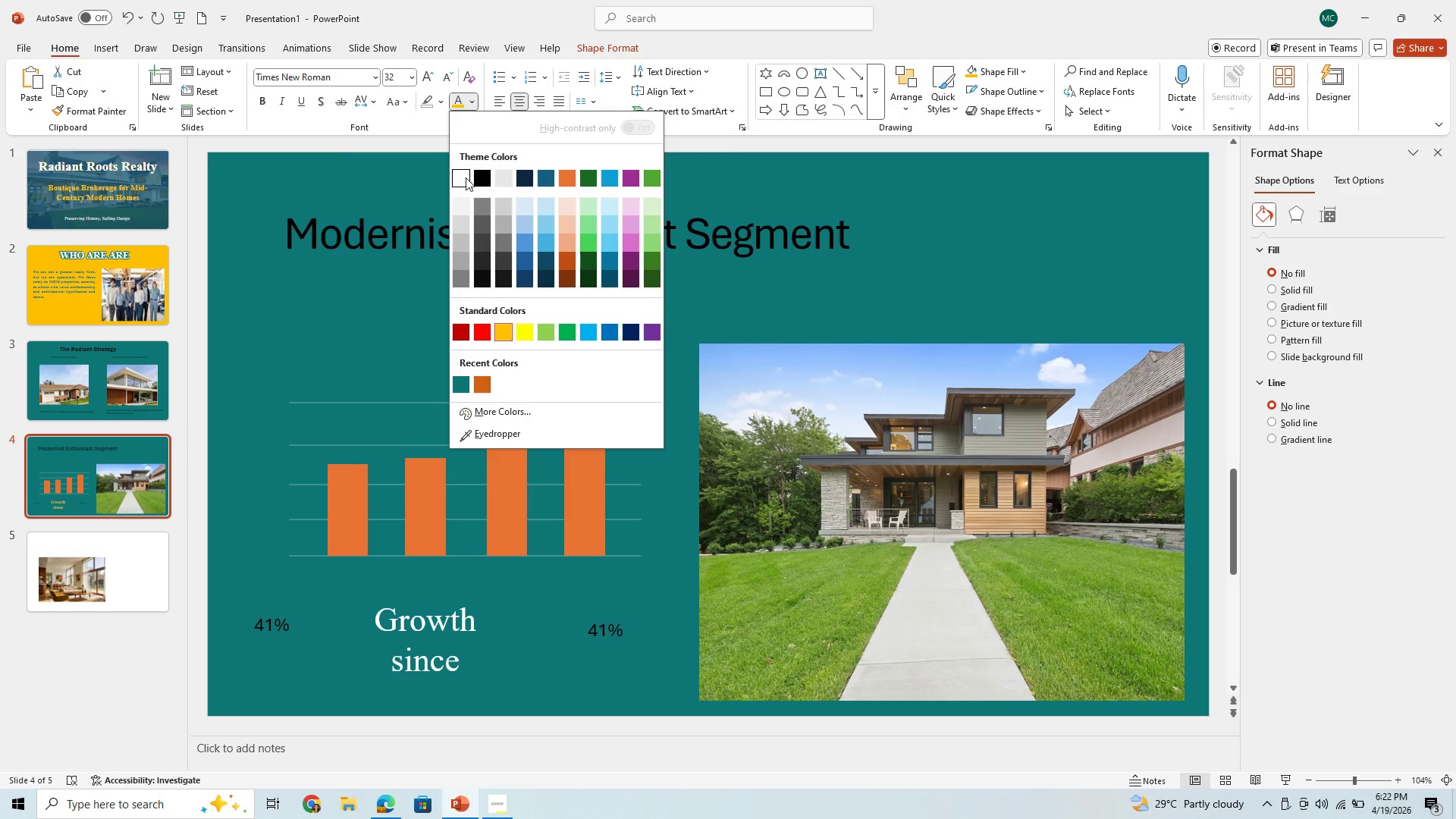 
left_click([466, 177])
 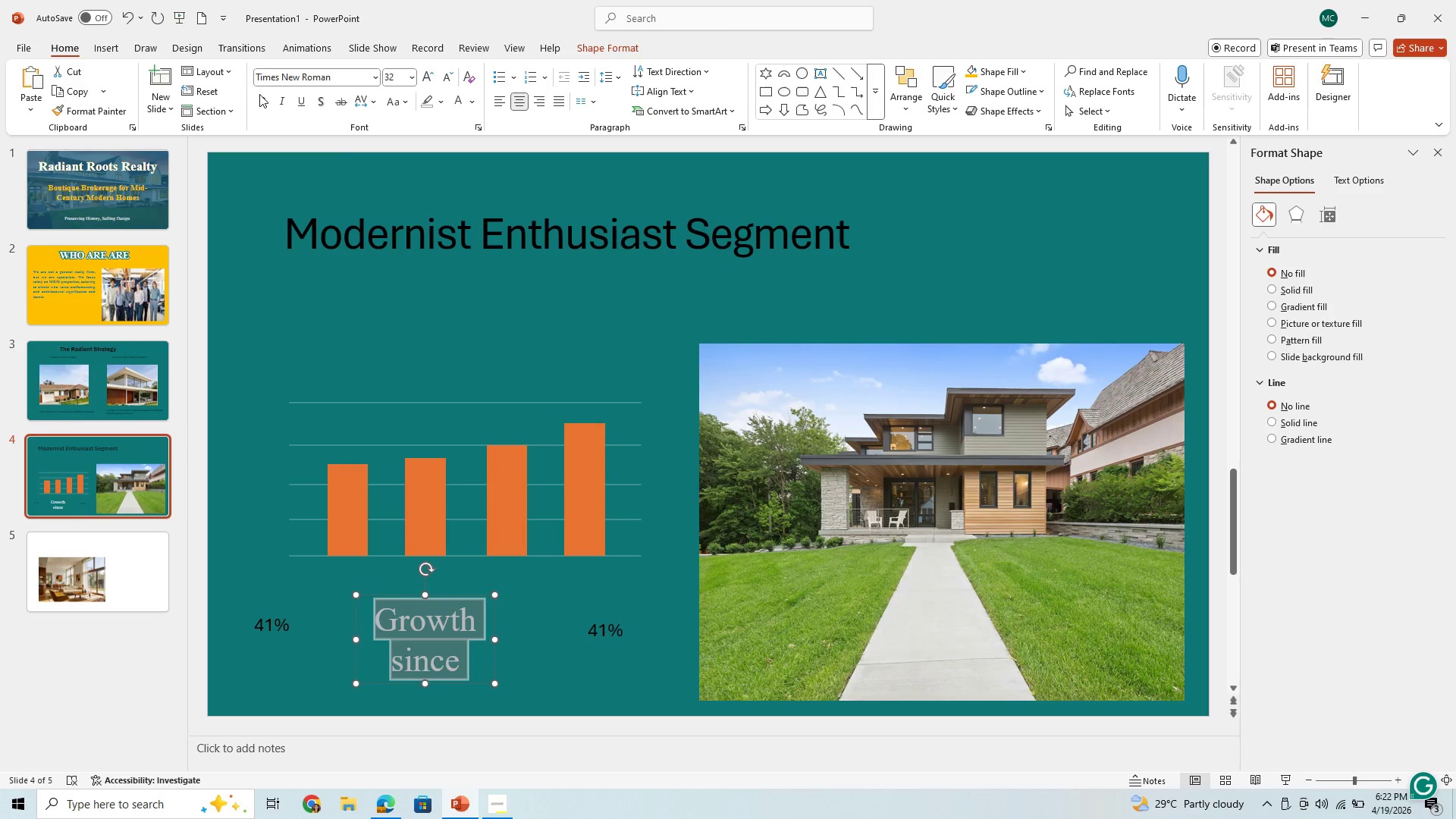 
left_click([261, 95])
 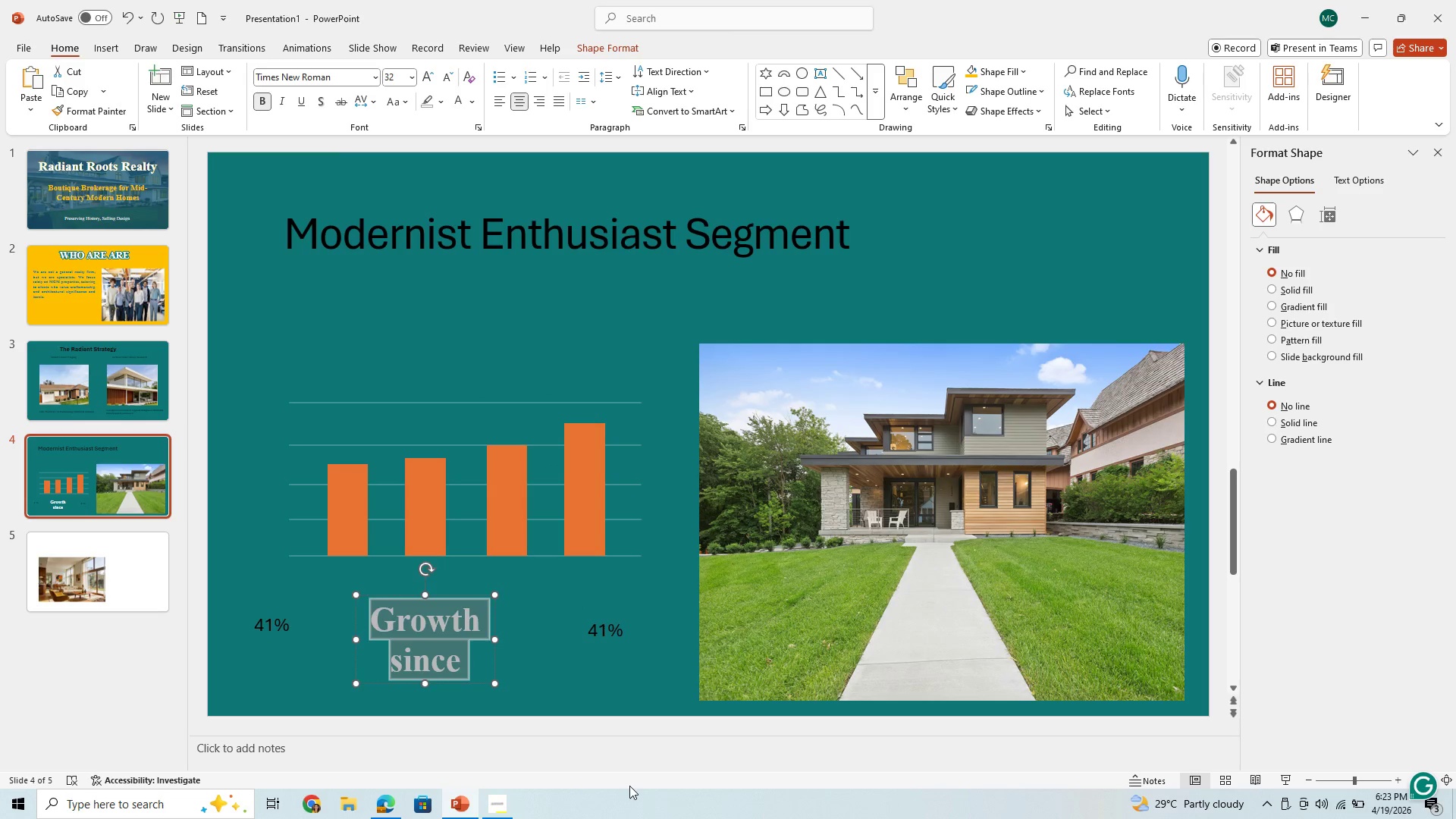 
left_click([630, 649])
 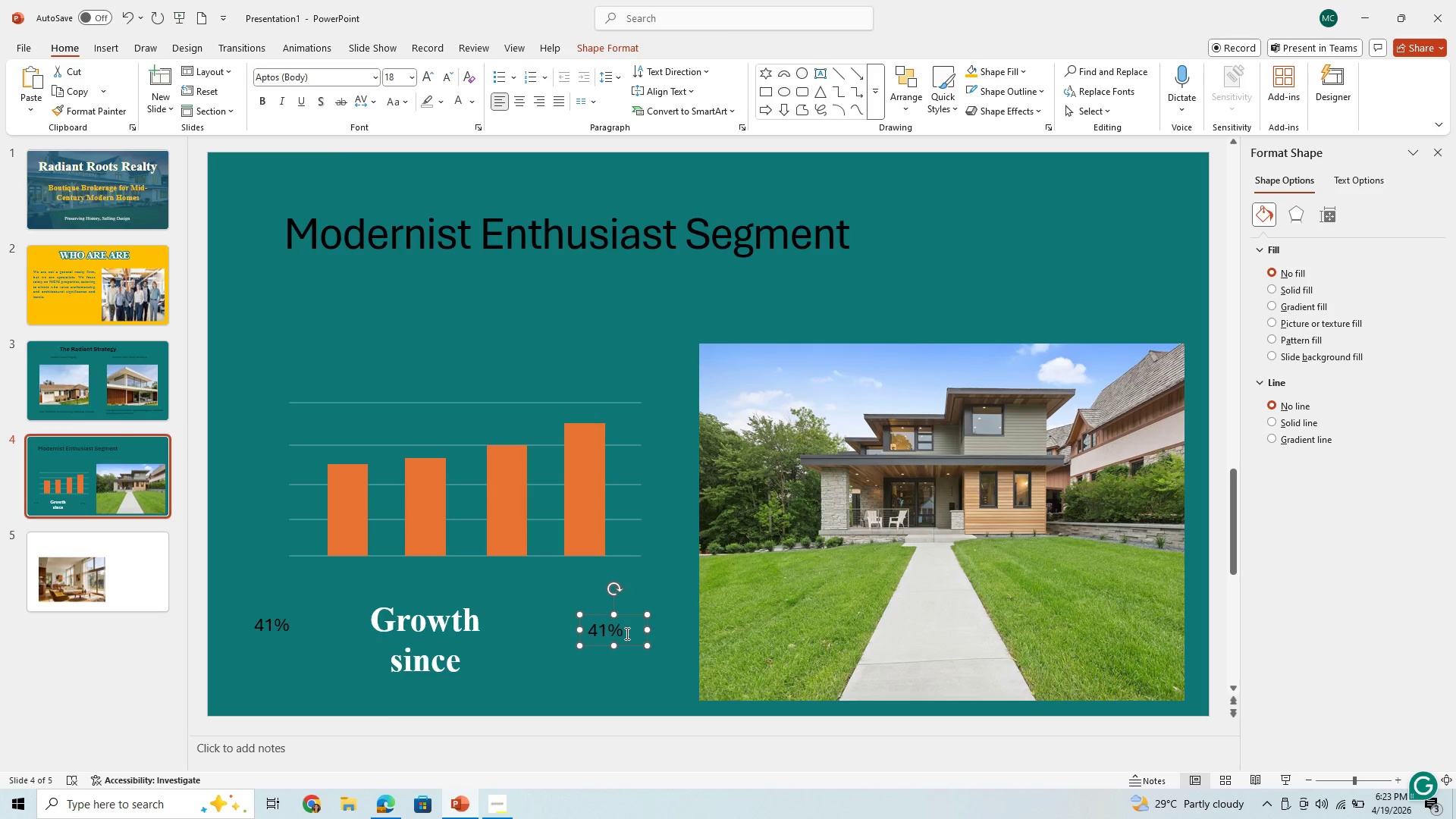 
left_click_drag(start_coordinate=[626, 633], to_coordinate=[592, 633])
 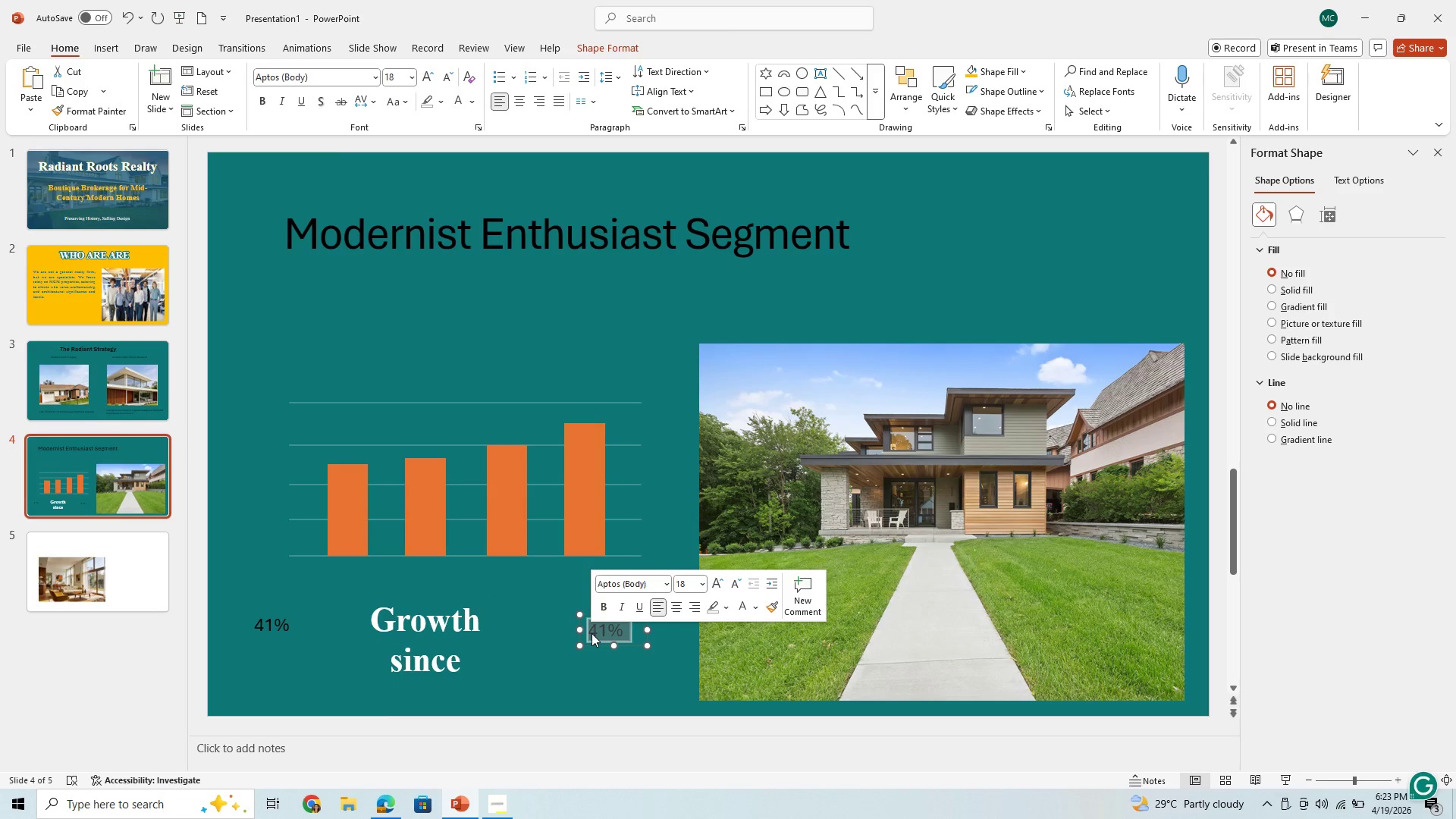 
type(2020)
 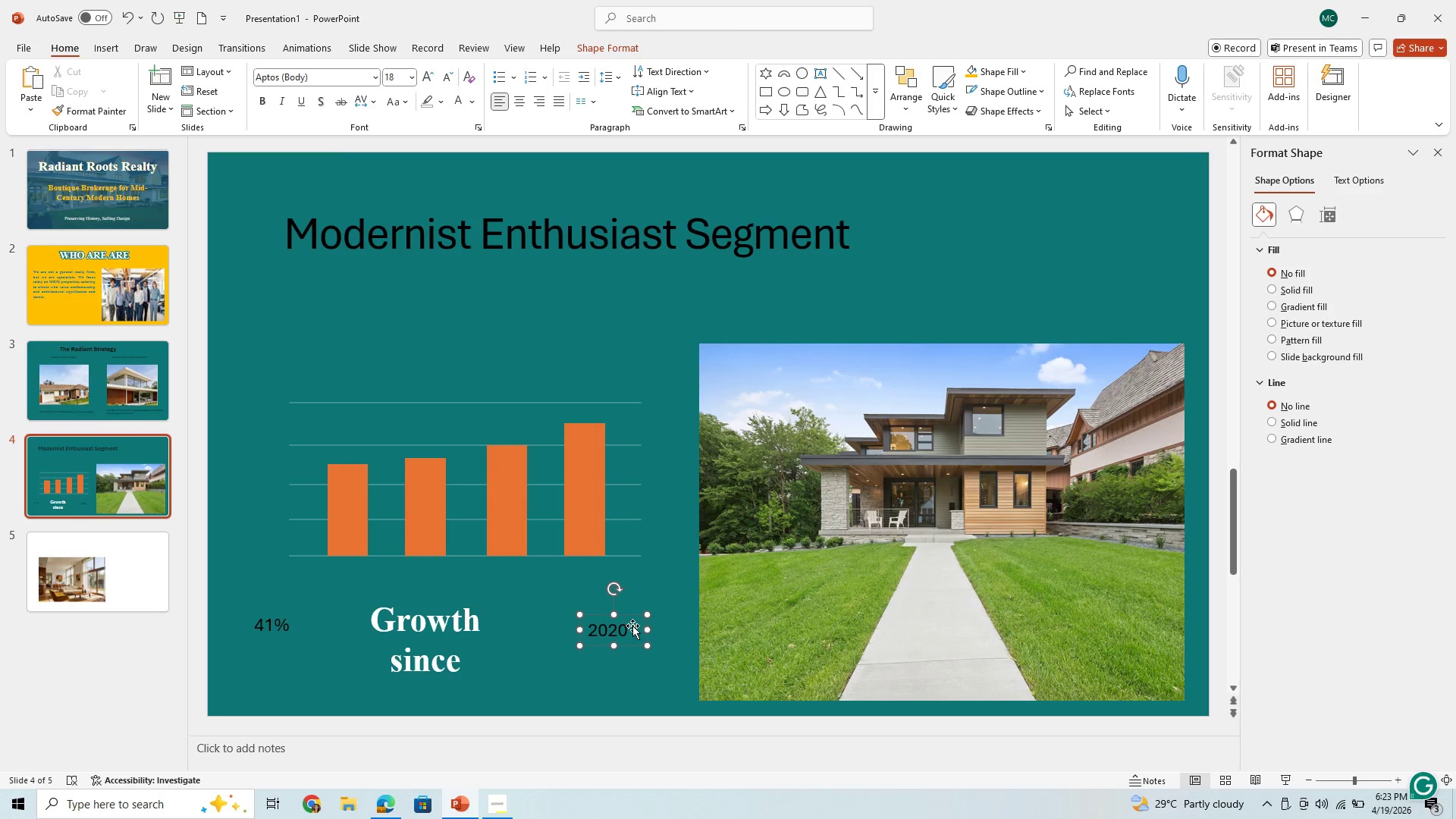 
left_click_drag(start_coordinate=[623, 633], to_coordinate=[563, 629])
 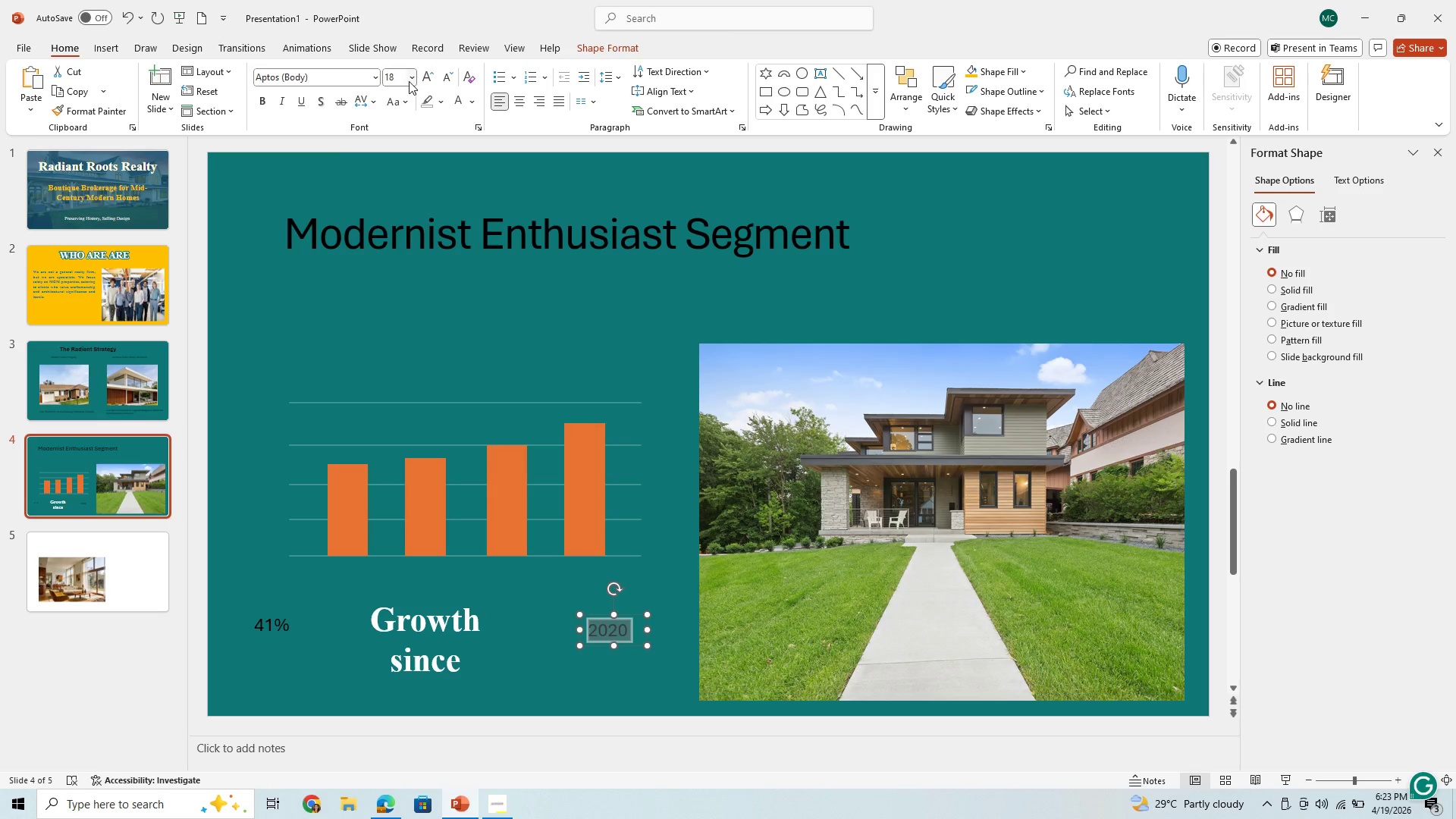 
left_click([409, 81])
 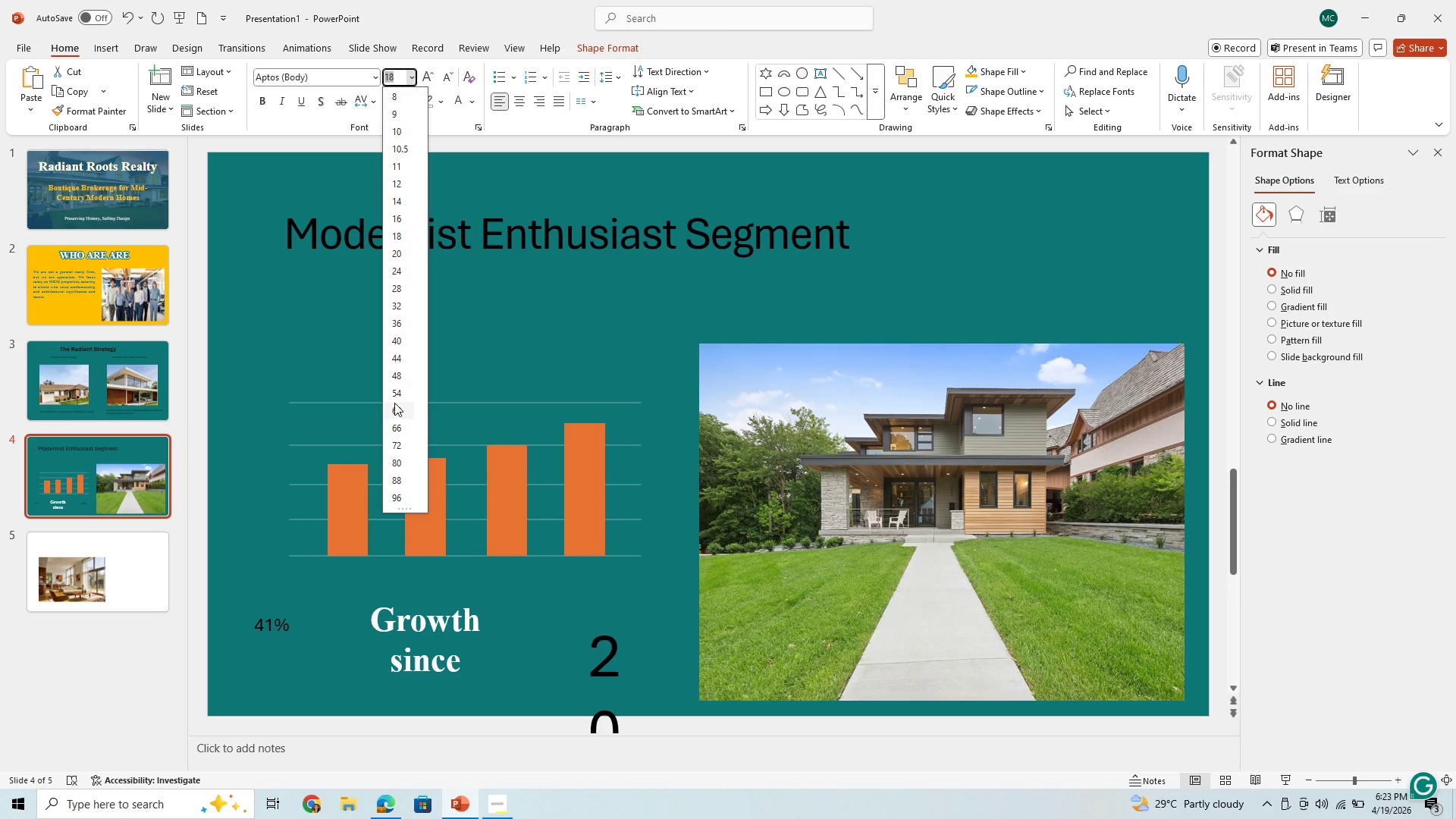 
wait(7.94)
 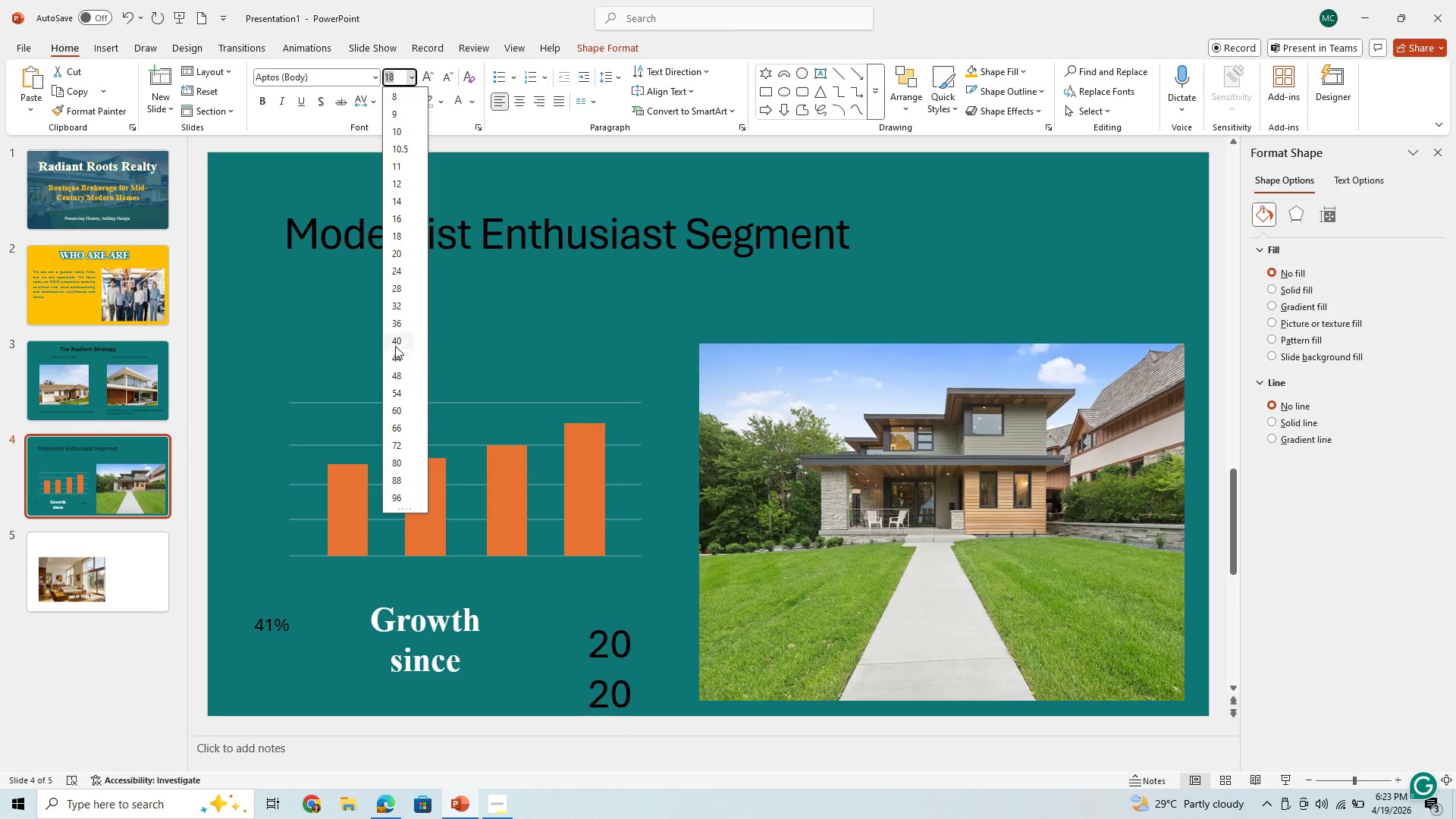 
left_click([394, 422])
 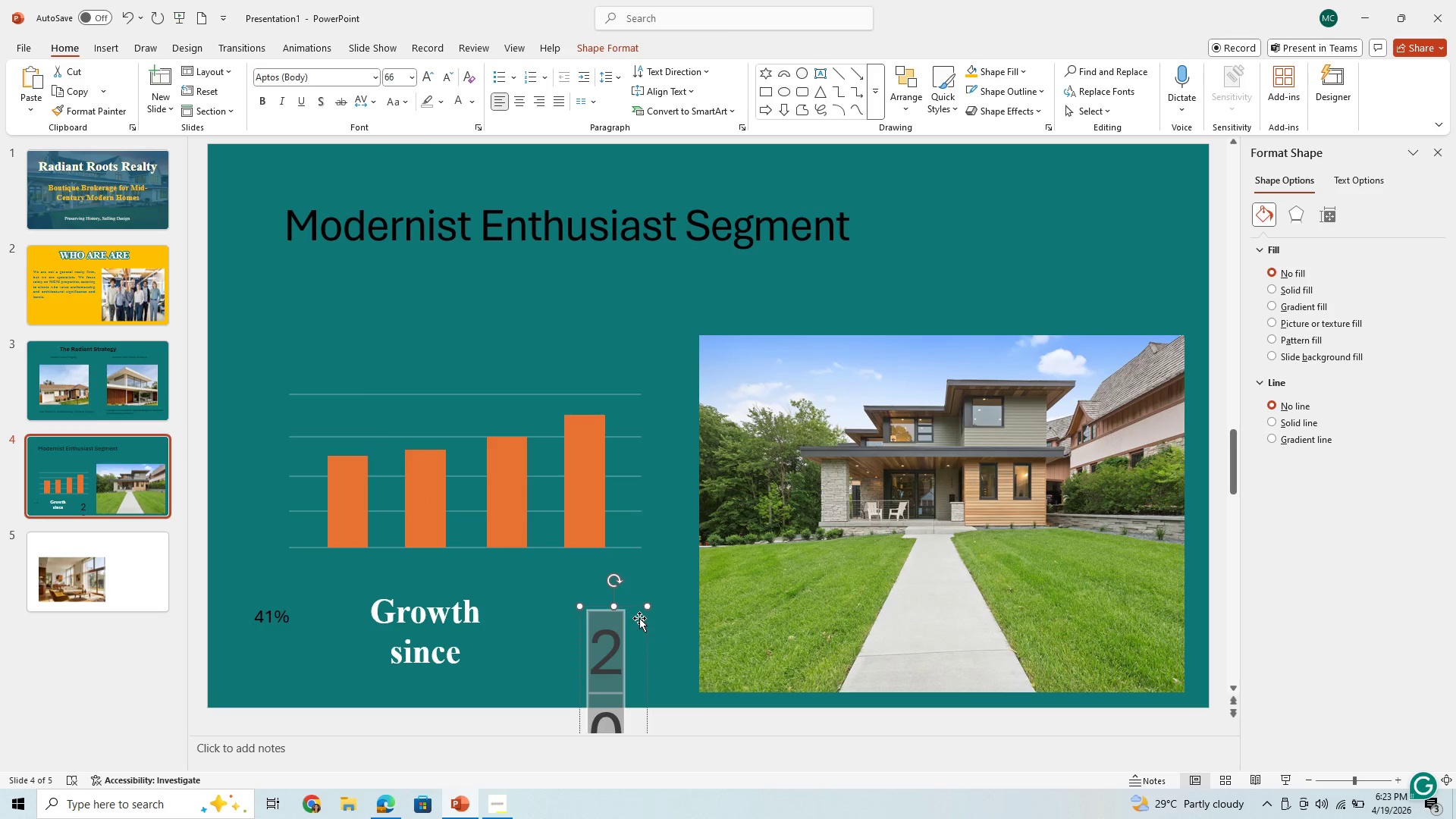 
left_click_drag(start_coordinate=[641, 606], to_coordinate=[647, 394])
 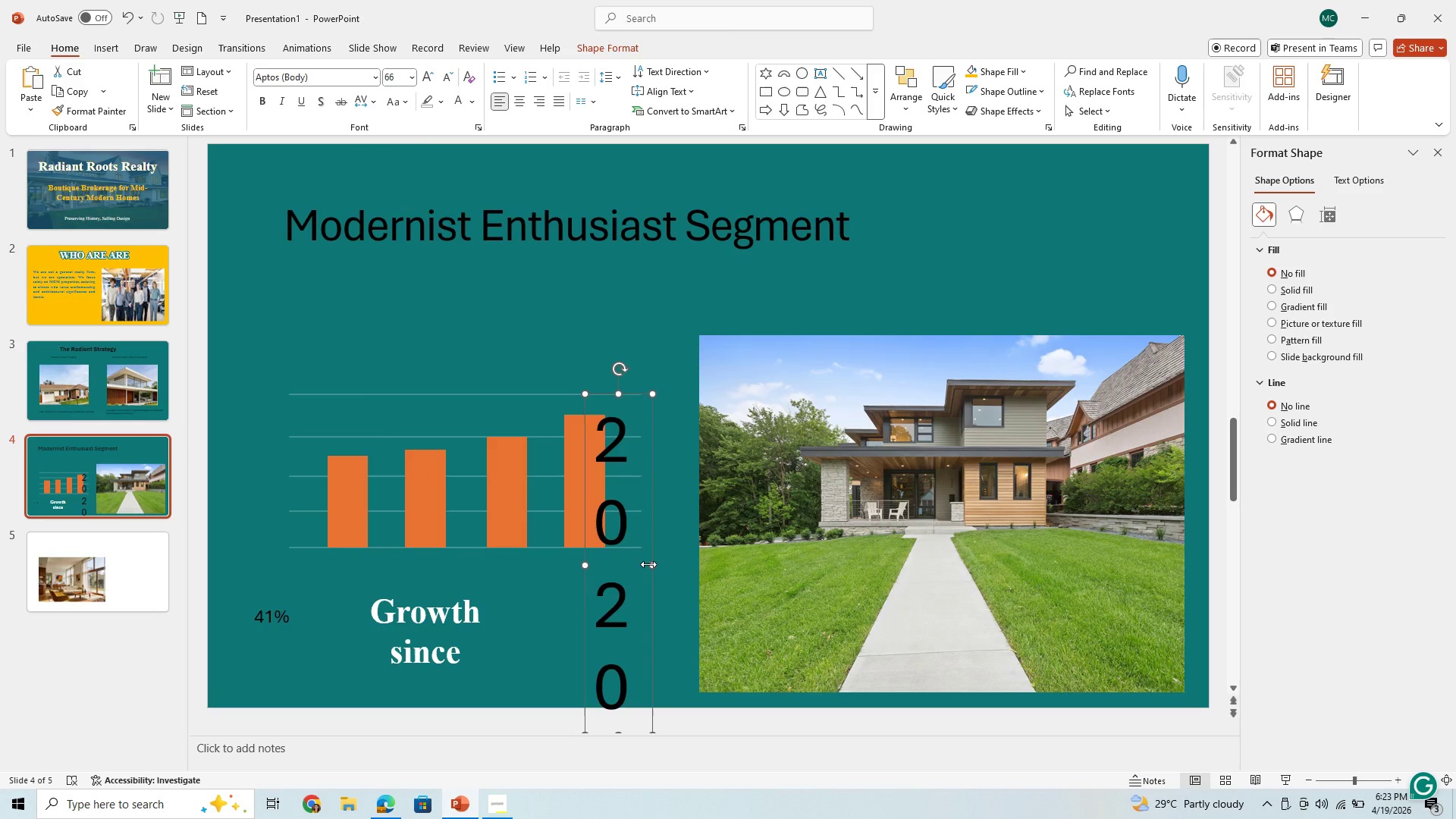 
left_click_drag(start_coordinate=[651, 563], to_coordinate=[761, 548])
 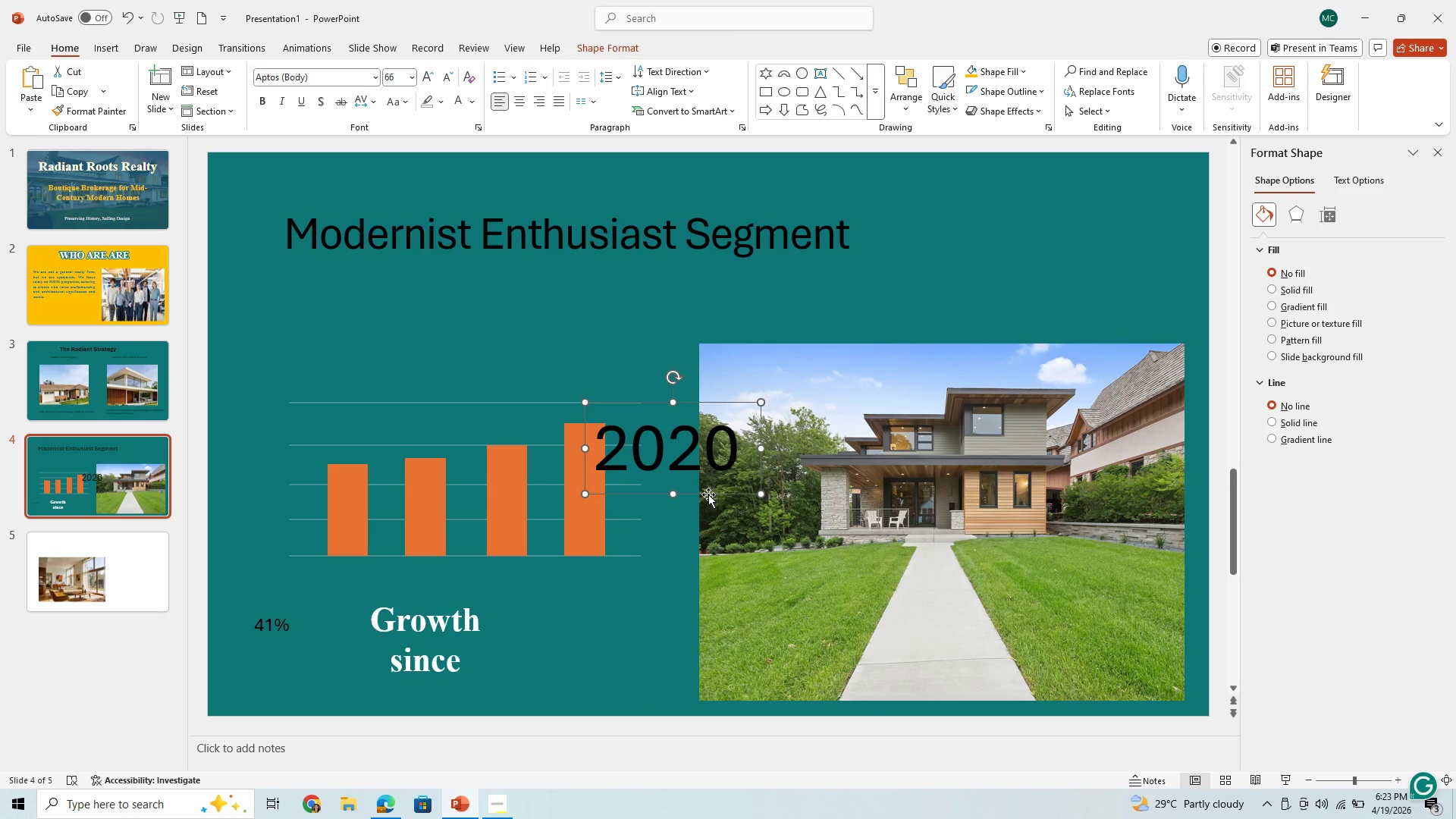 
left_click_drag(start_coordinate=[709, 494], to_coordinate=[619, 689])
 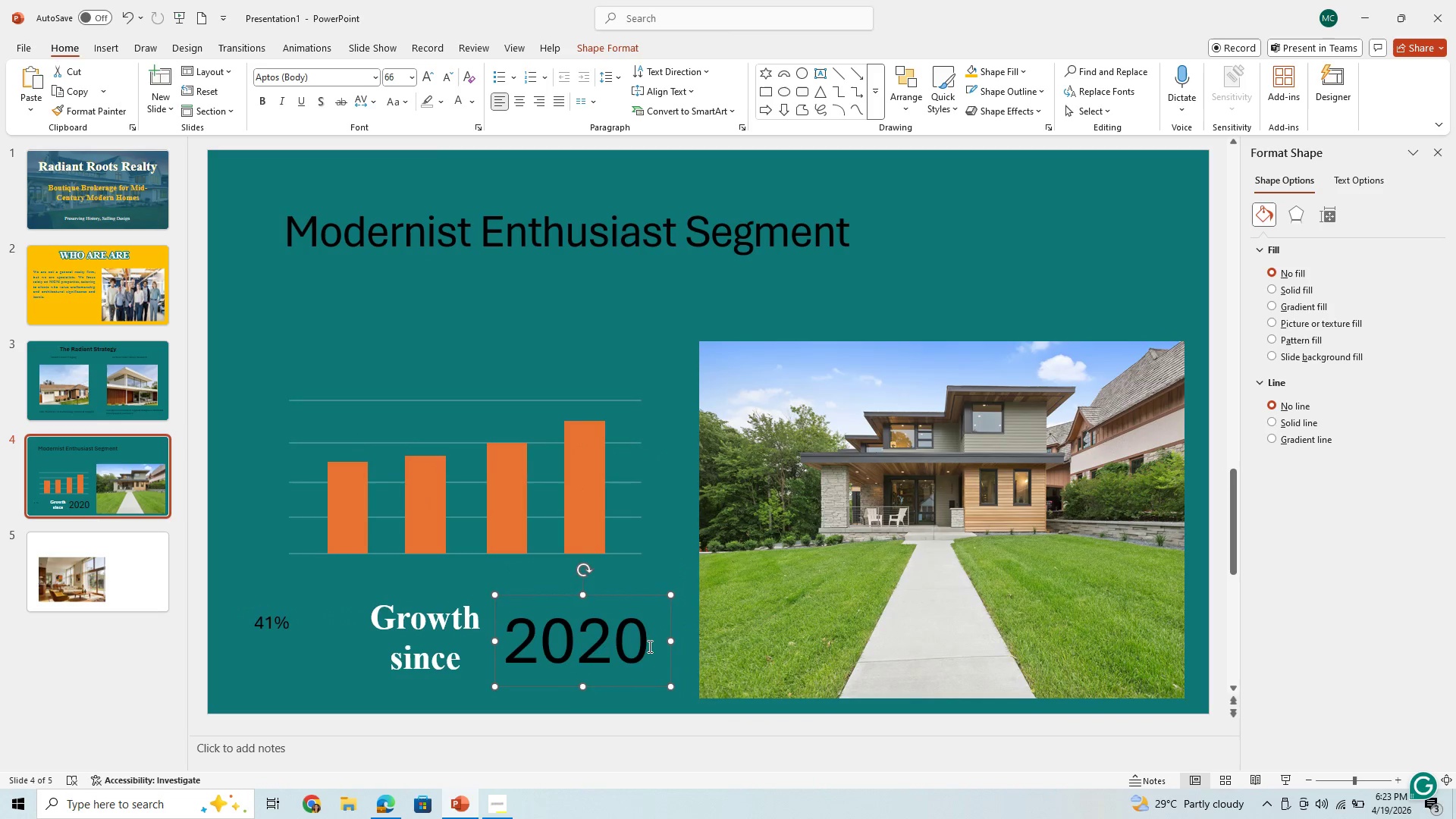 
left_click_drag(start_coordinate=[648, 648], to_coordinate=[510, 645])
 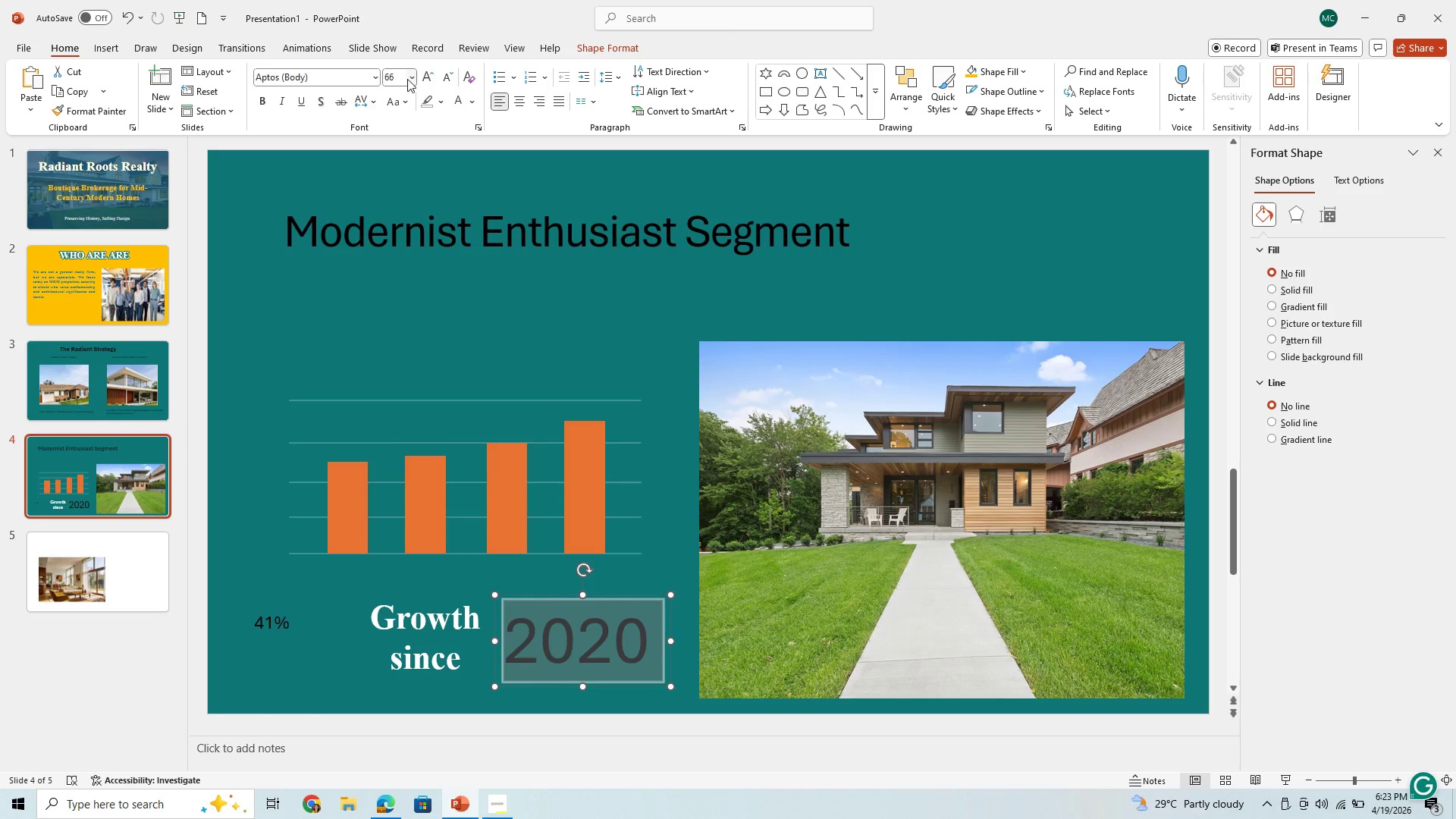 
left_click([412, 80])
 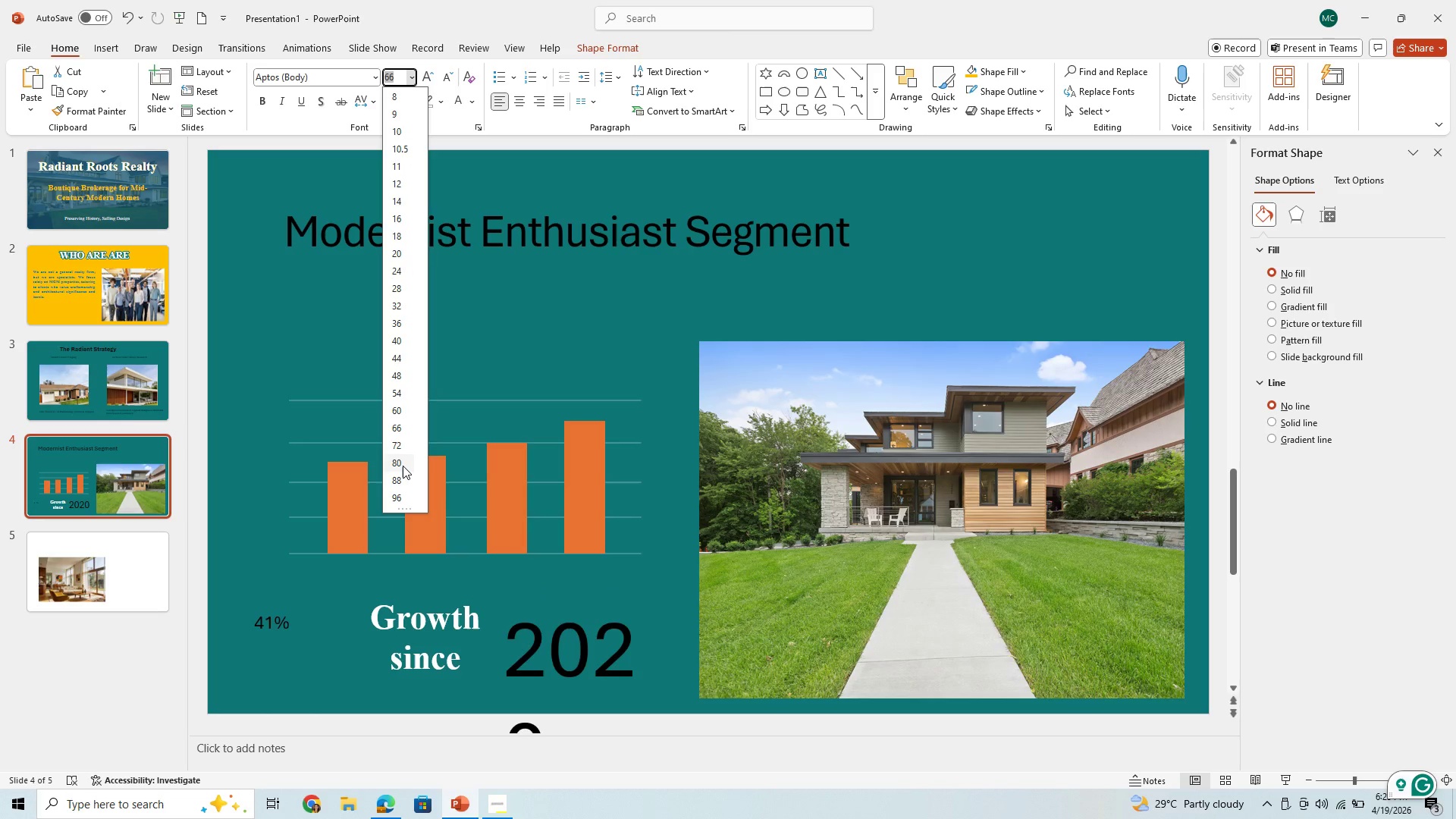 
left_click([403, 466])
 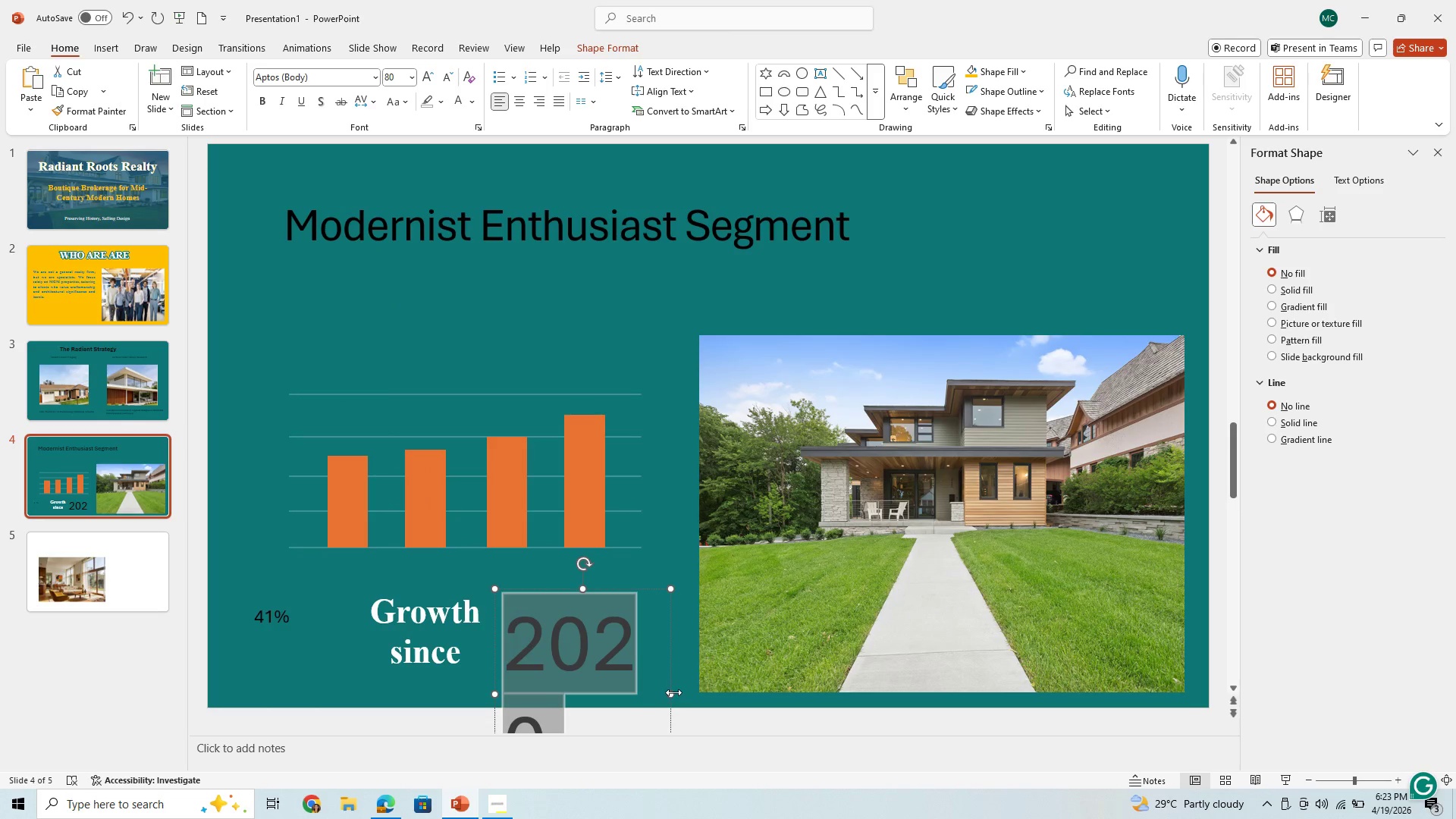 
left_click_drag(start_coordinate=[673, 692], to_coordinate=[774, 670])
 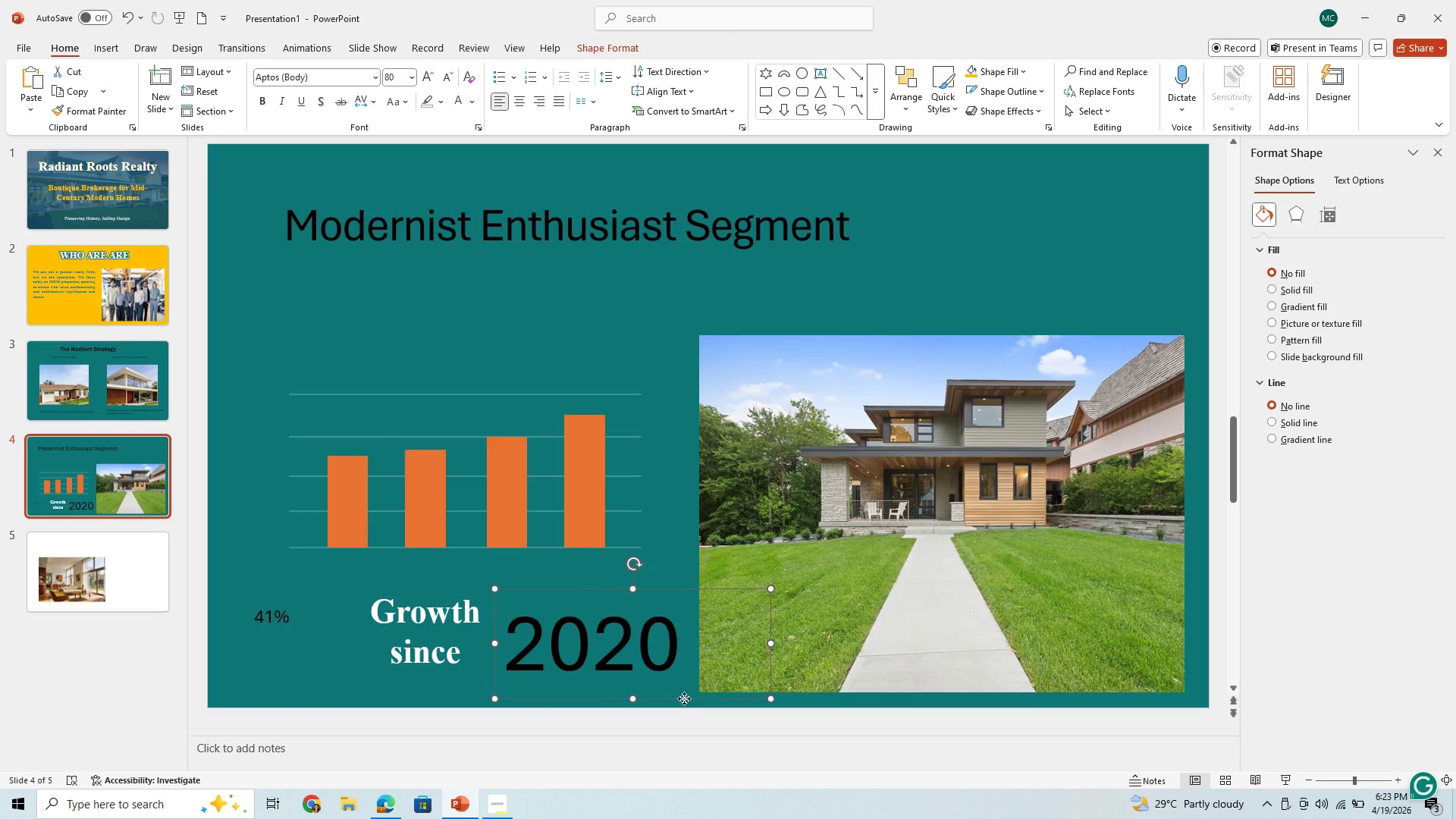 
left_click_drag(start_coordinate=[684, 698], to_coordinate=[679, 687])
 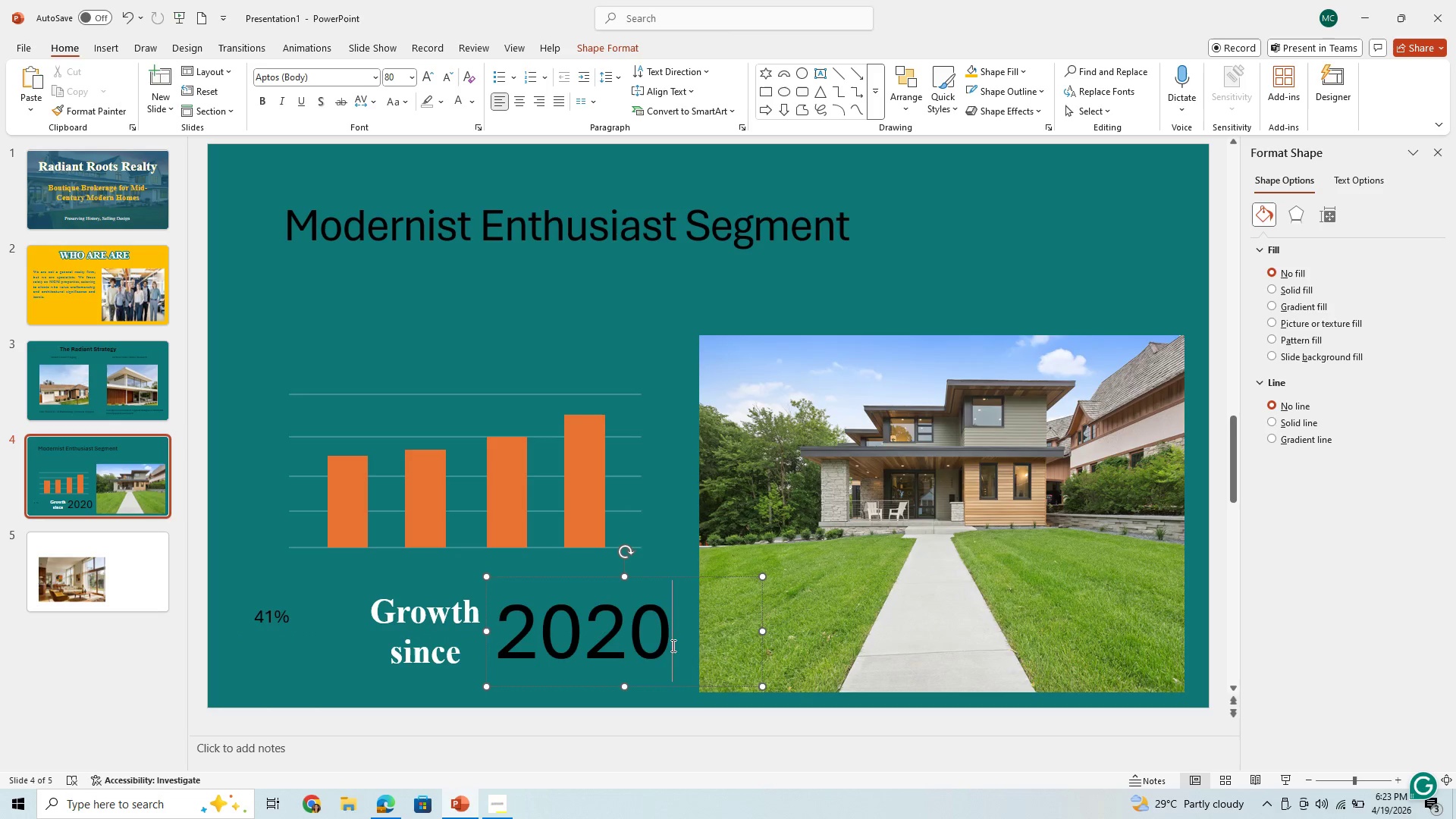 
left_click_drag(start_coordinate=[672, 645], to_coordinate=[528, 628])
 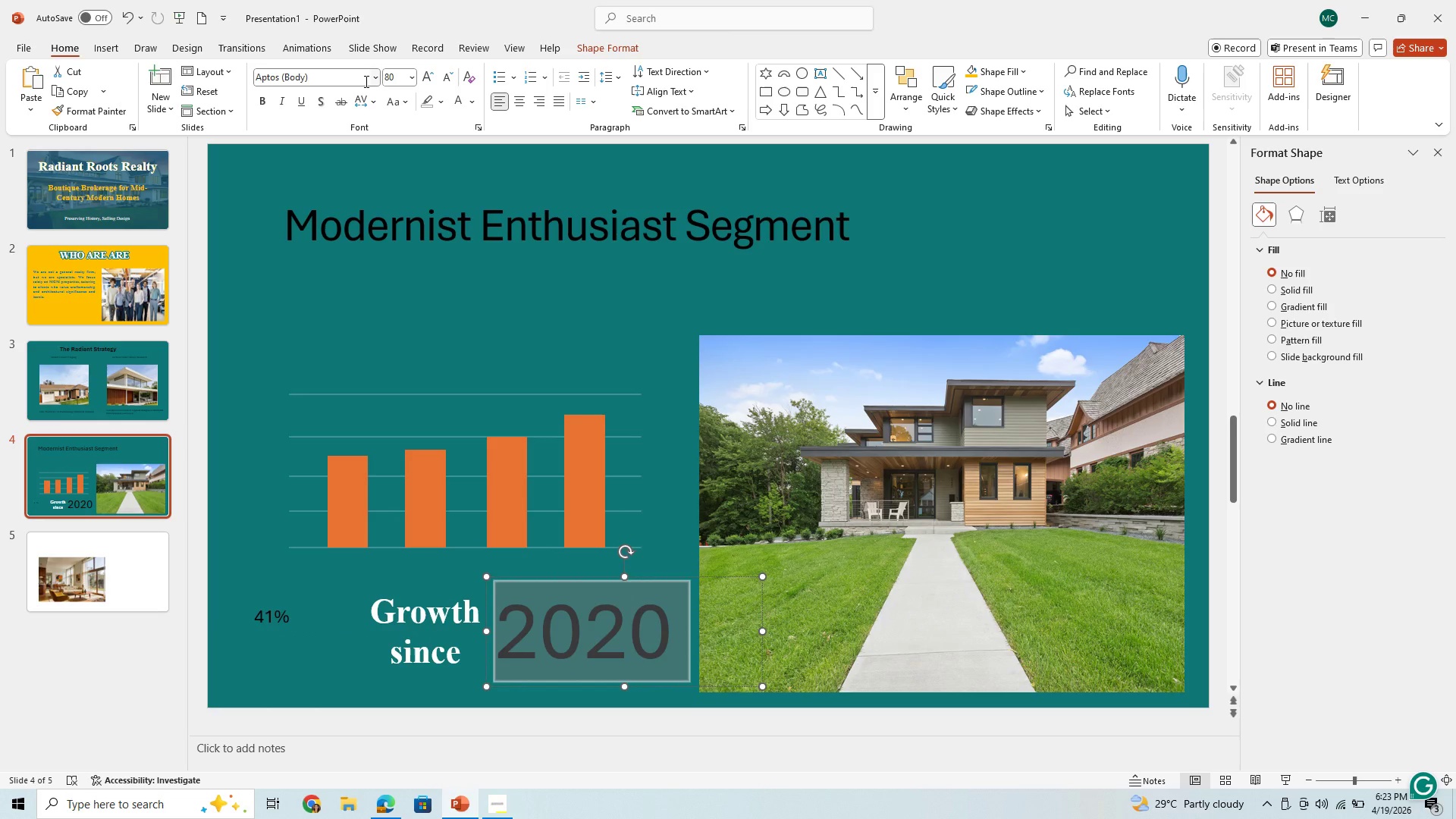 
left_click([365, 81])
 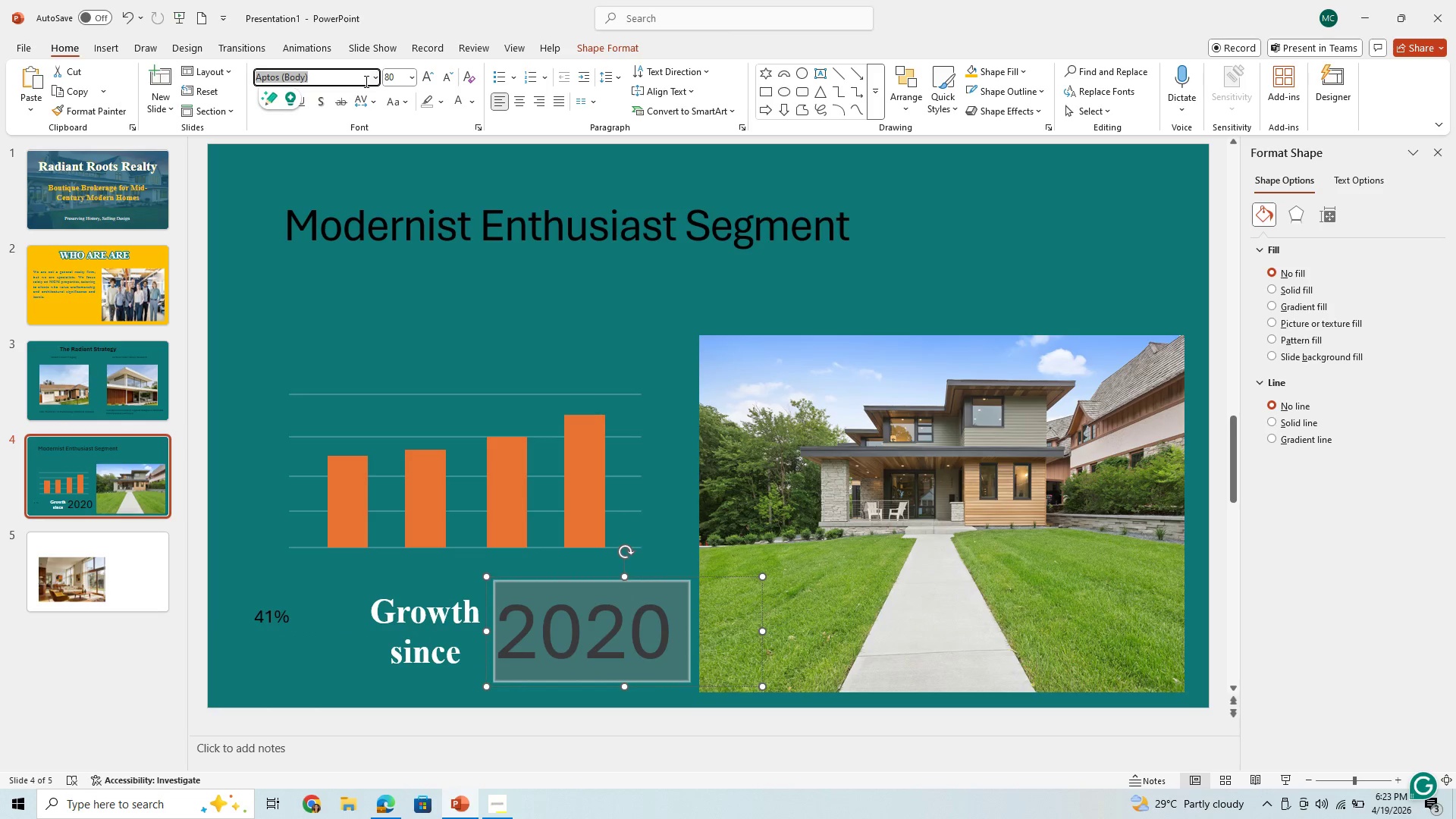 
type(ti)
 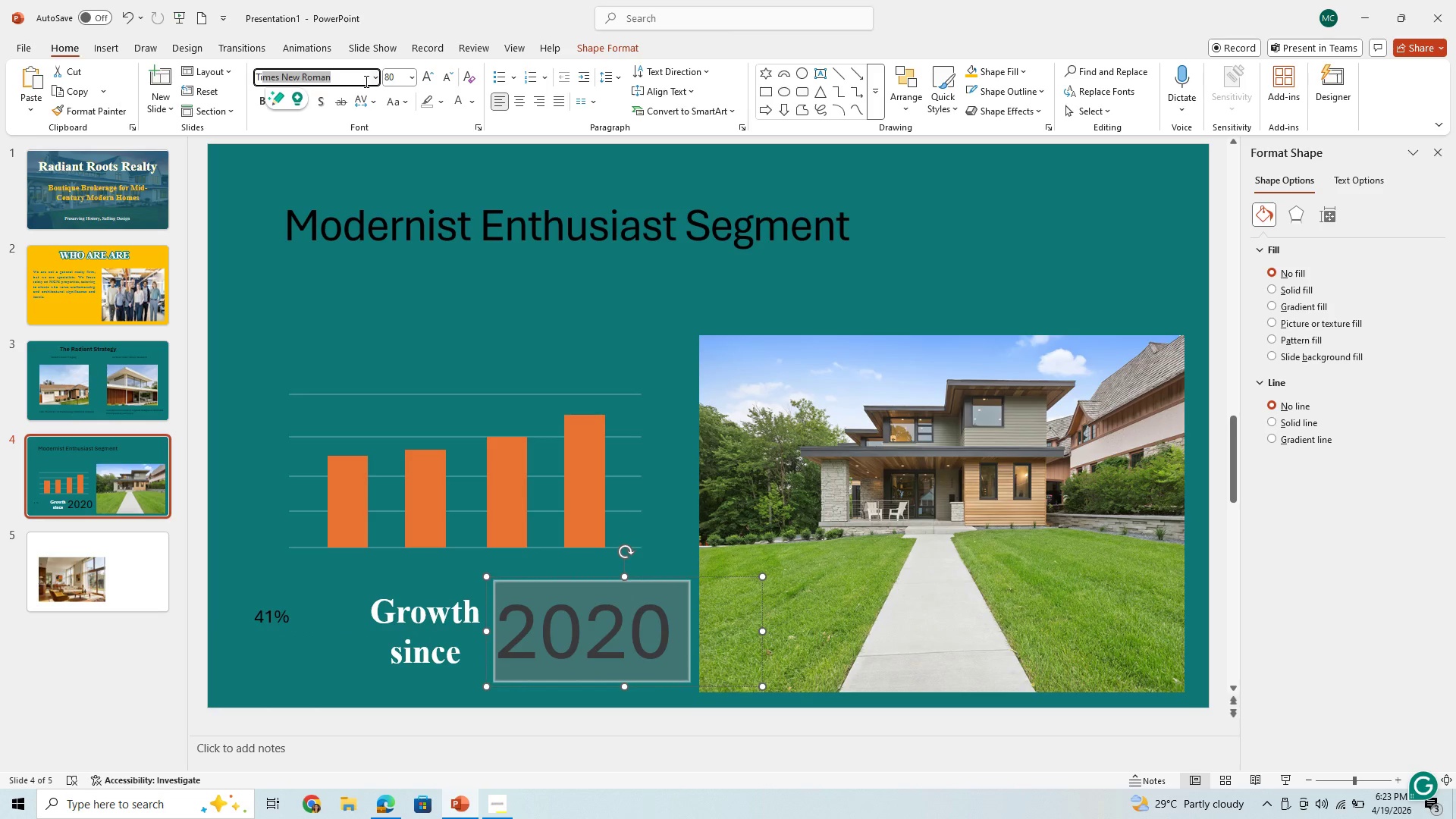 
key(Enter)
 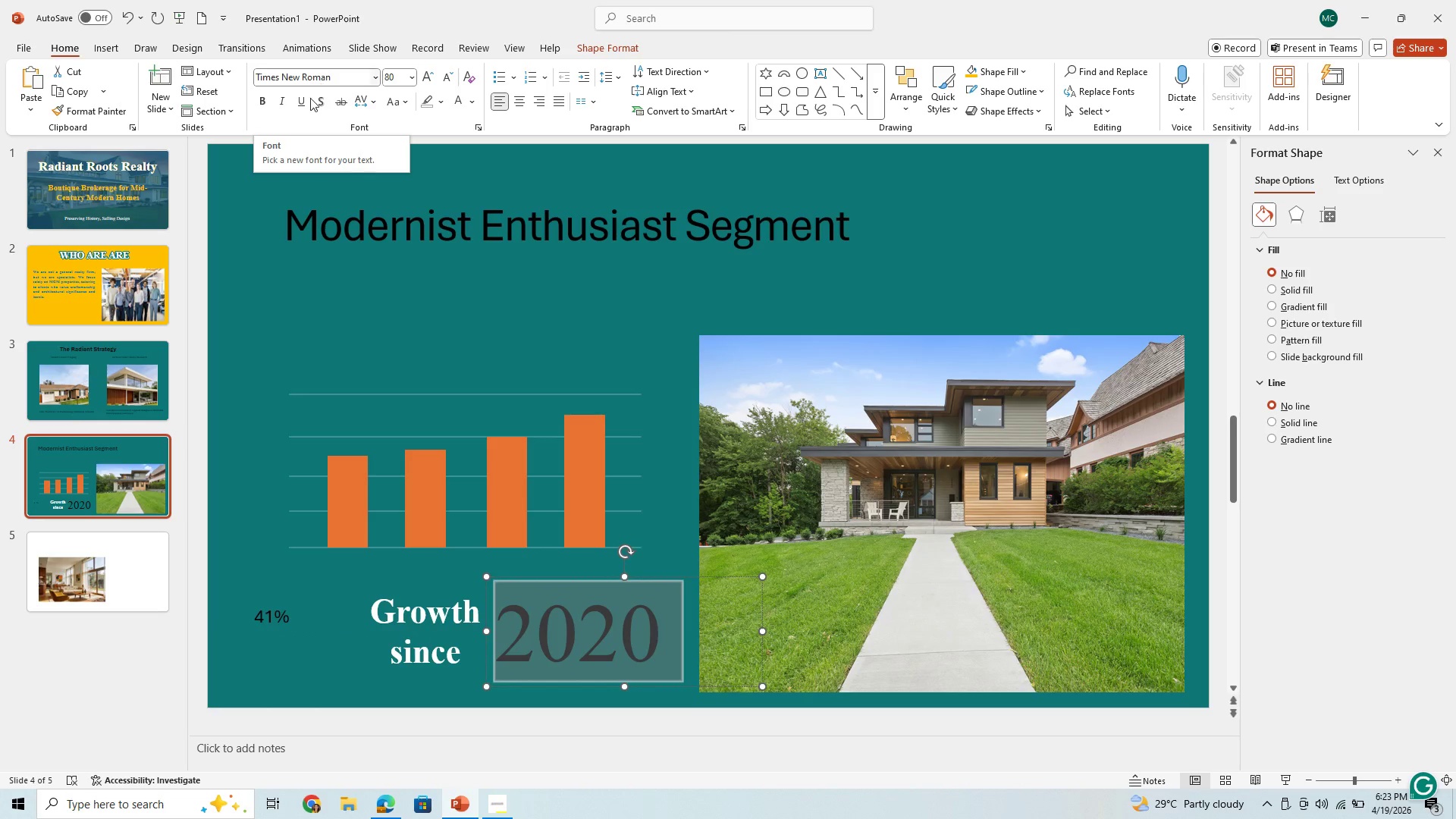 
left_click([261, 105])
 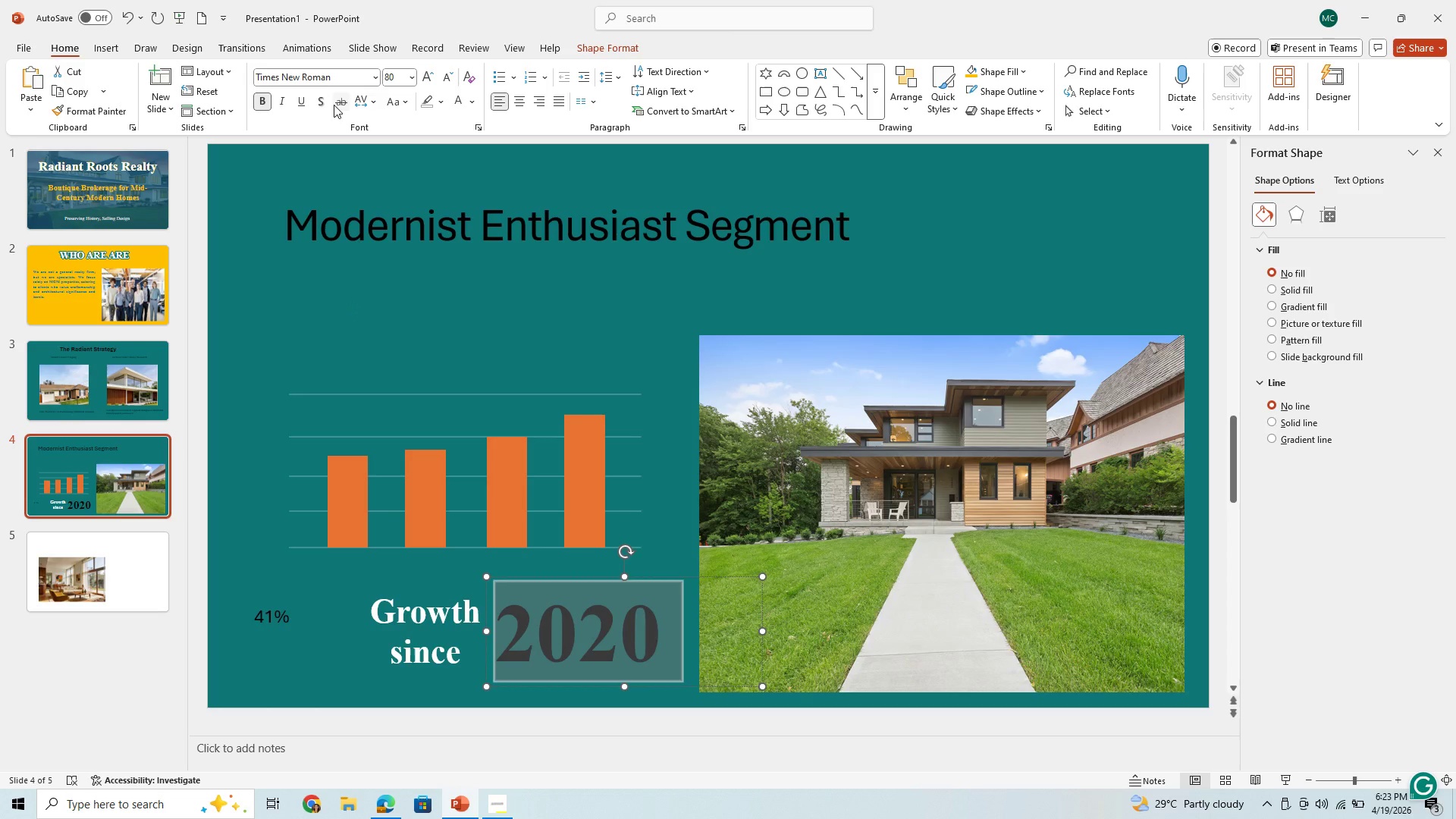 
wait(5.27)
 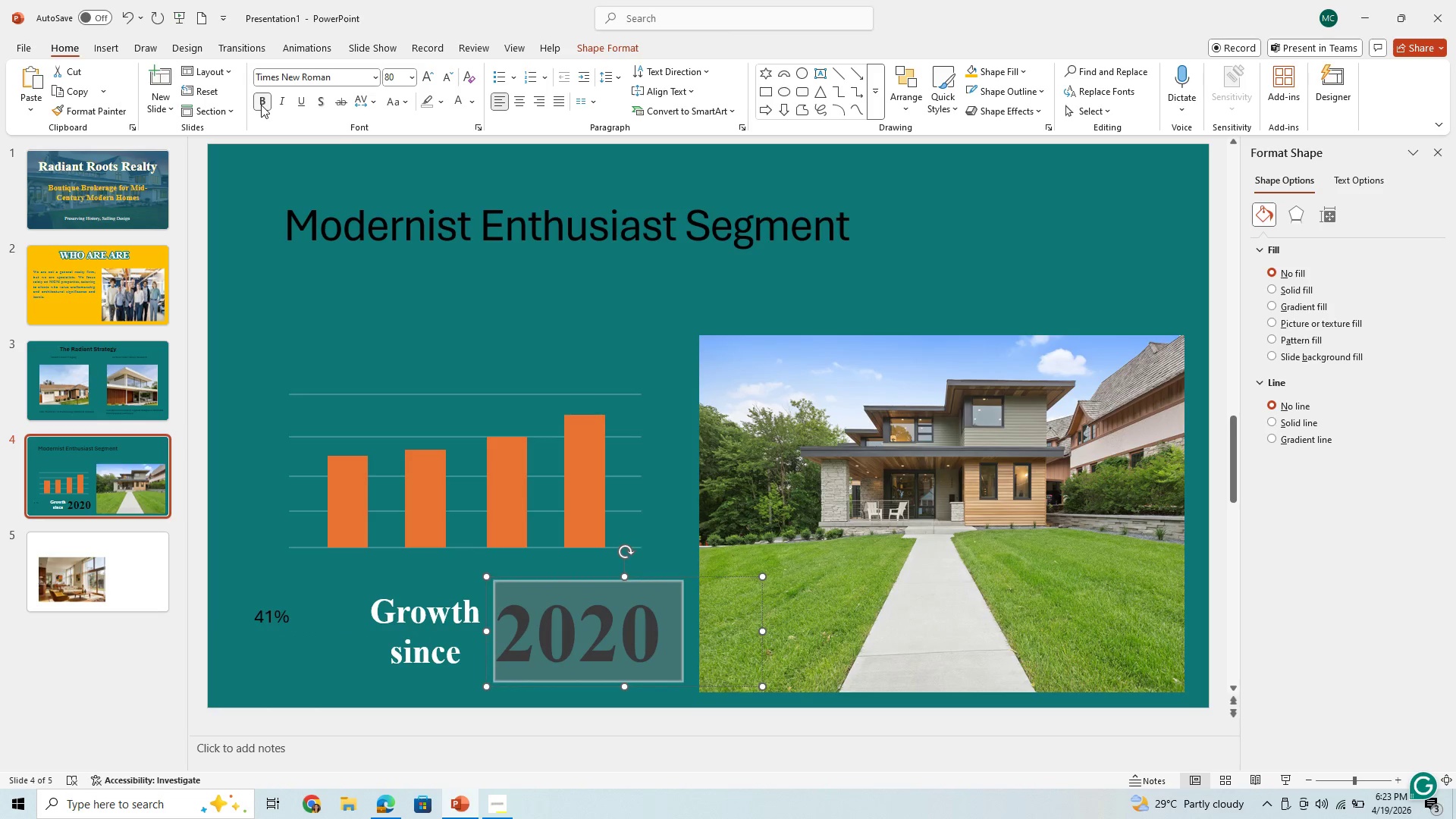 
left_click([475, 100])
 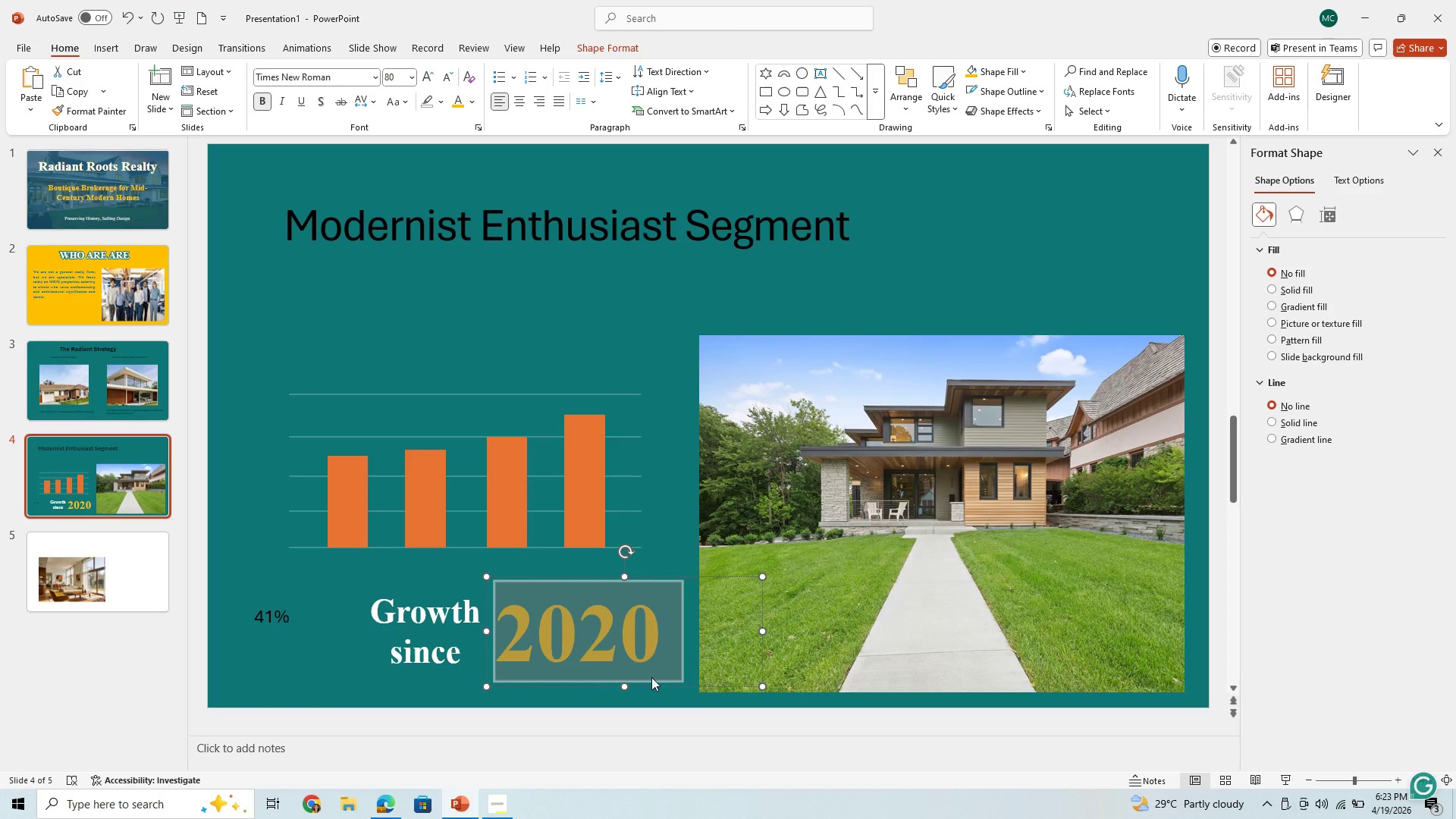 
left_click_drag(start_coordinate=[657, 683], to_coordinate=[662, 682])
 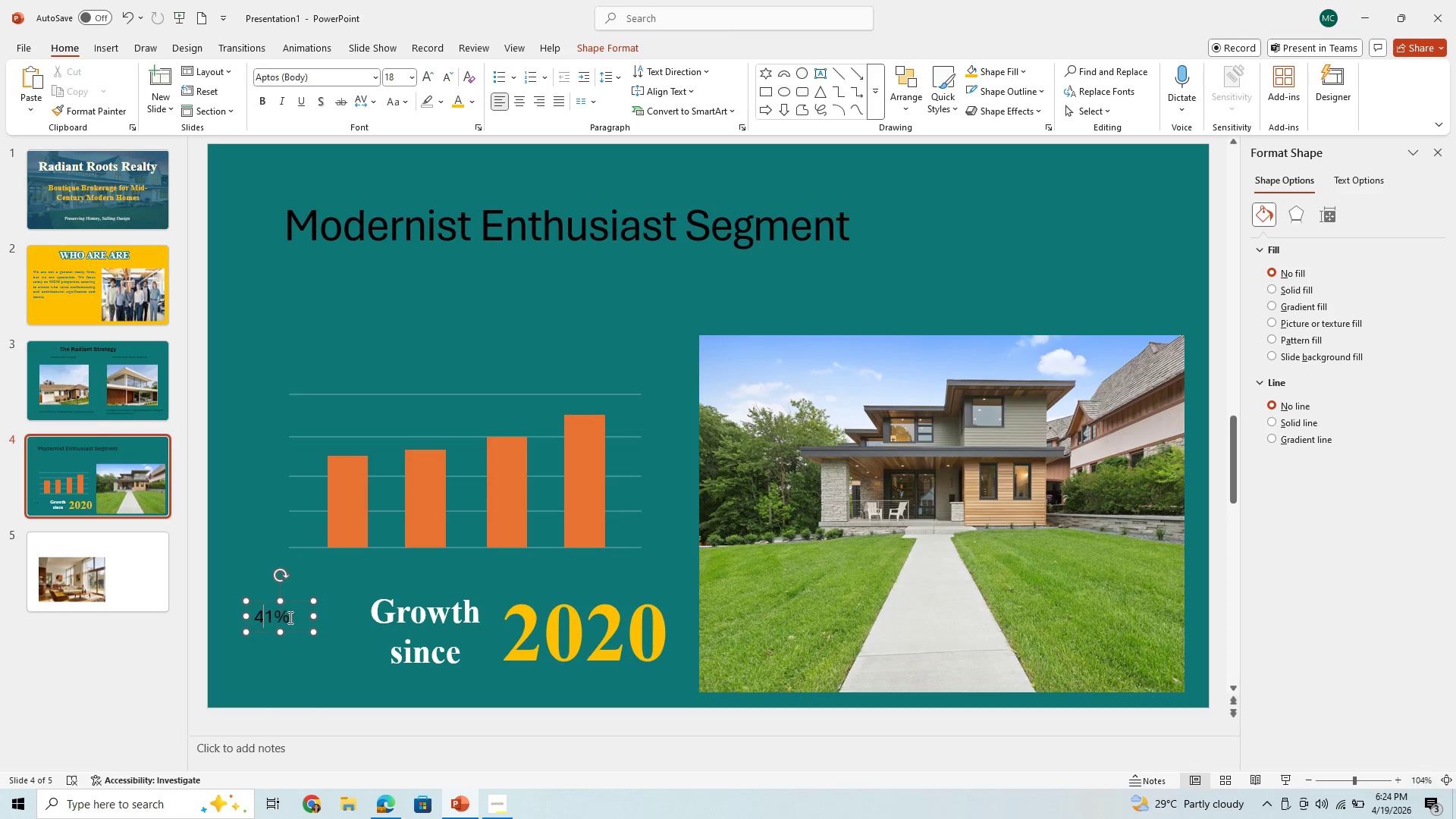 
left_click_drag(start_coordinate=[290, 617], to_coordinate=[249, 613])
 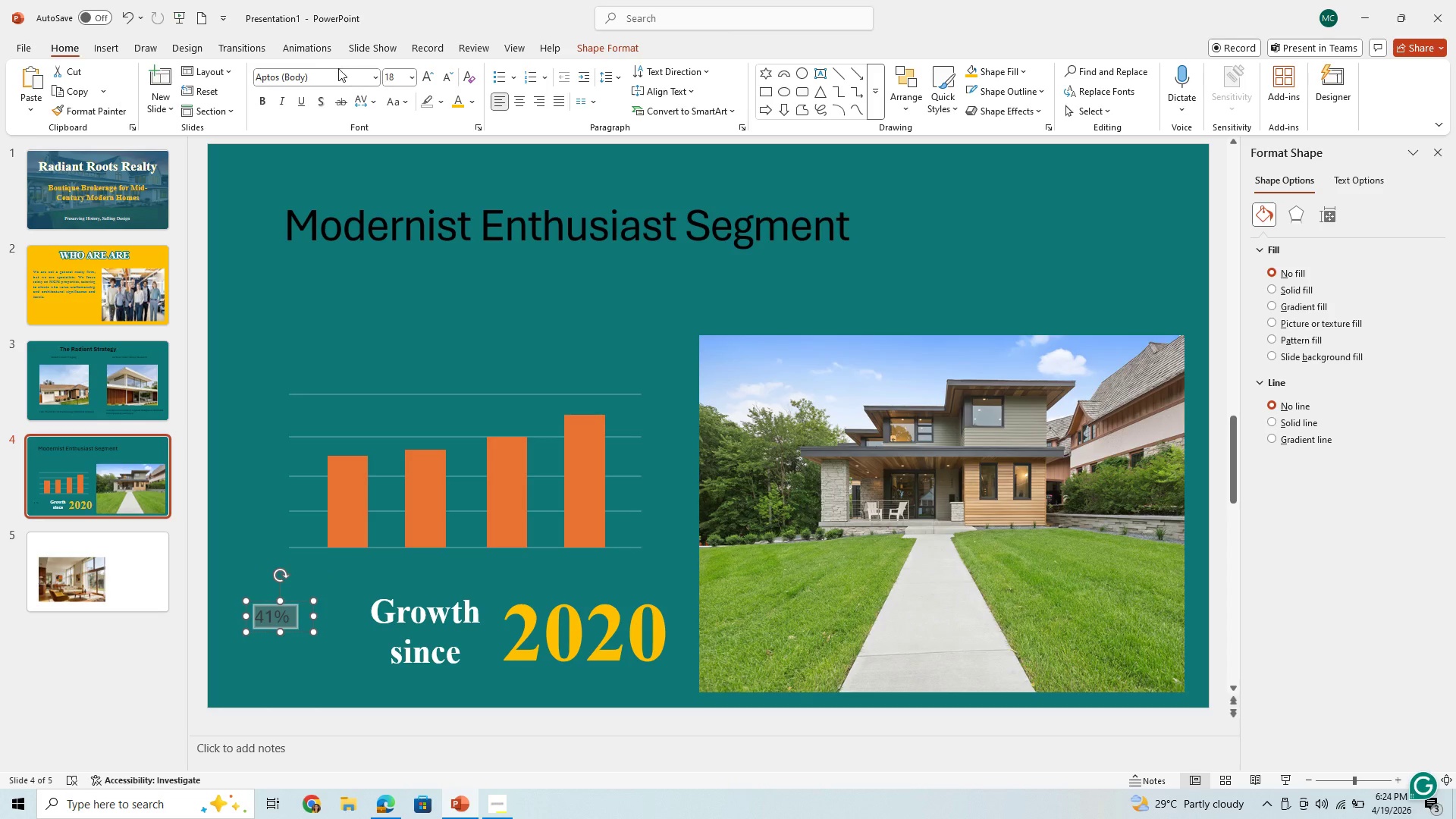 
left_click([337, 81])
 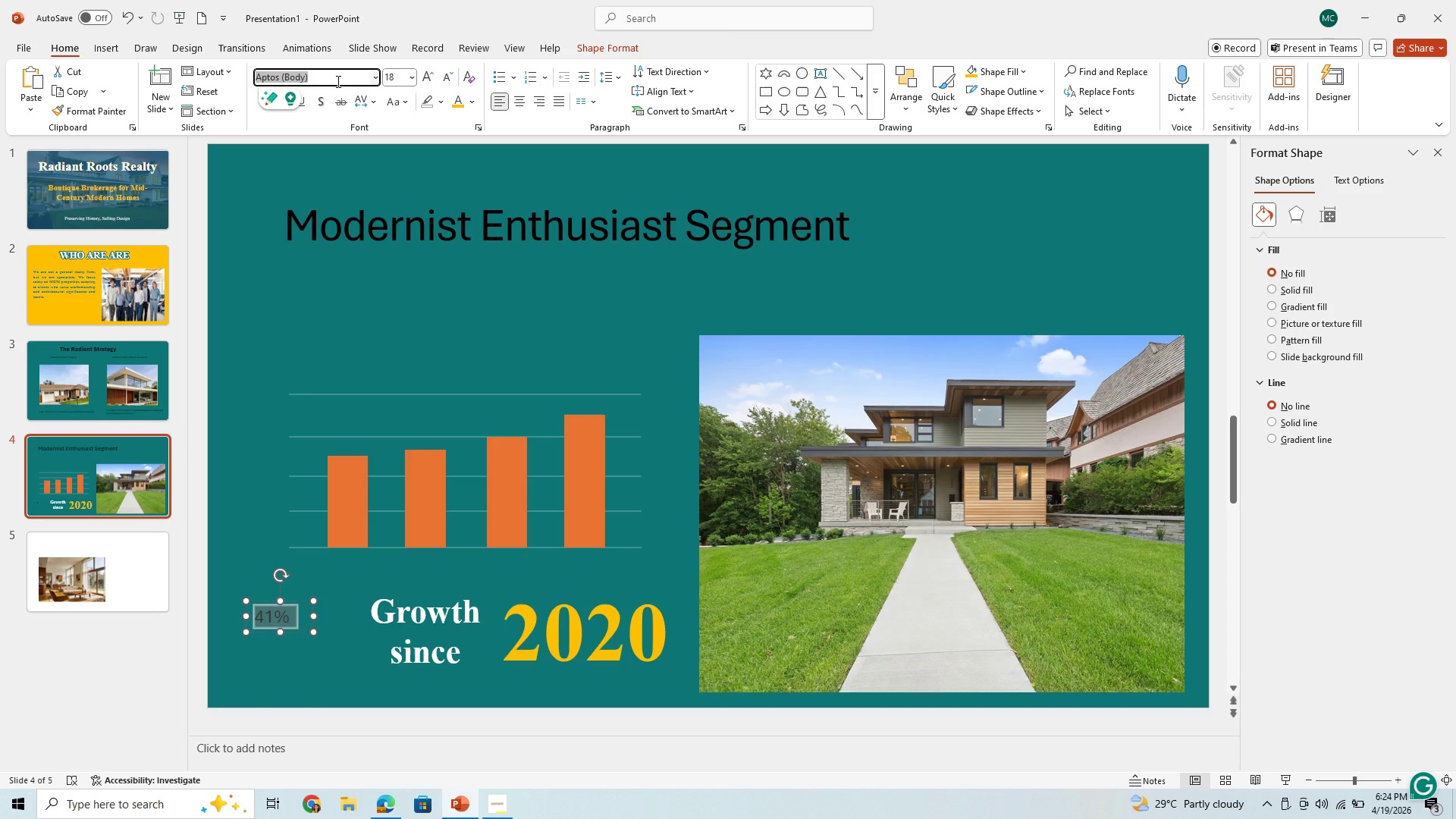 
type(times)
 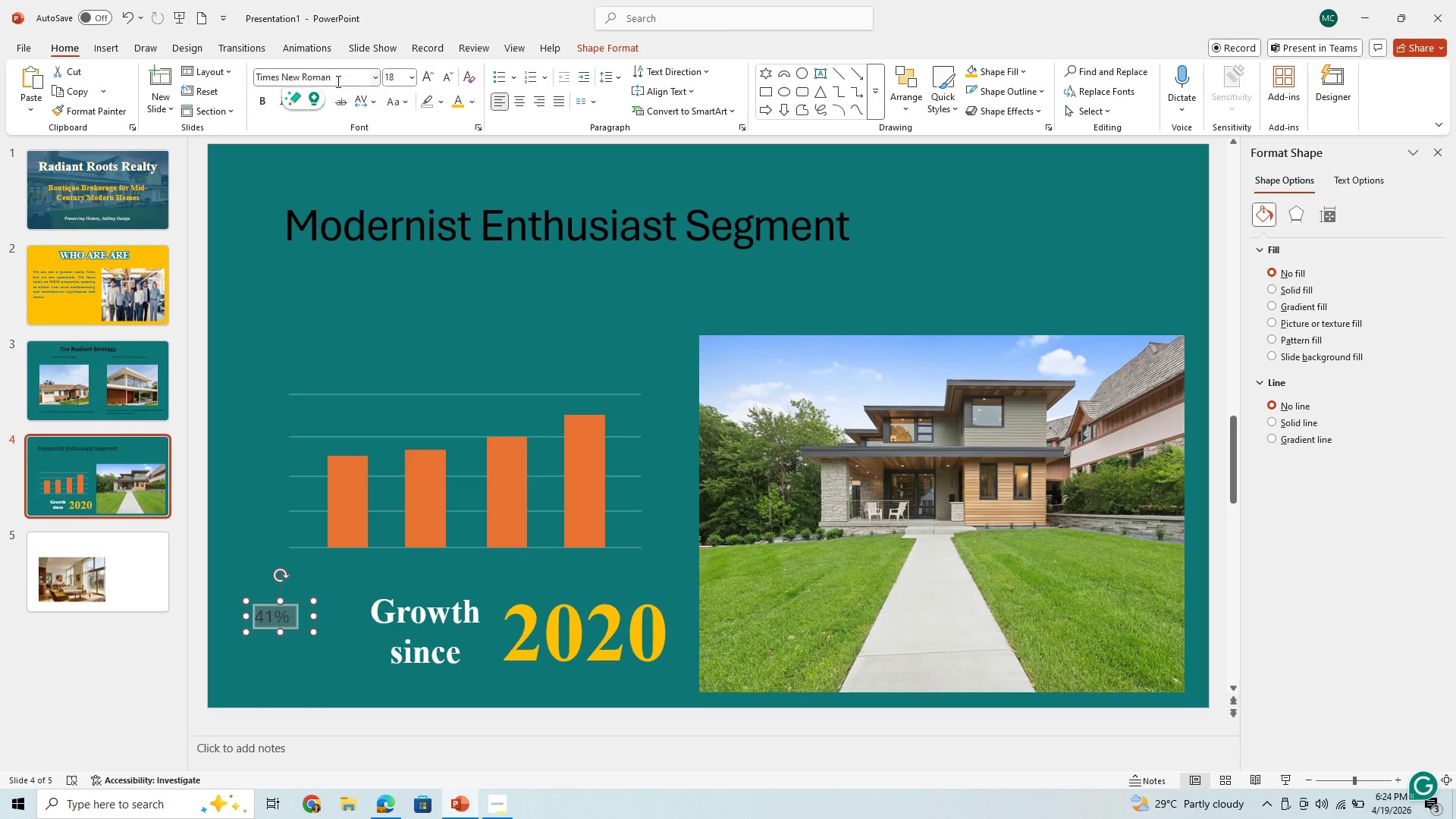 
key(Enter)
 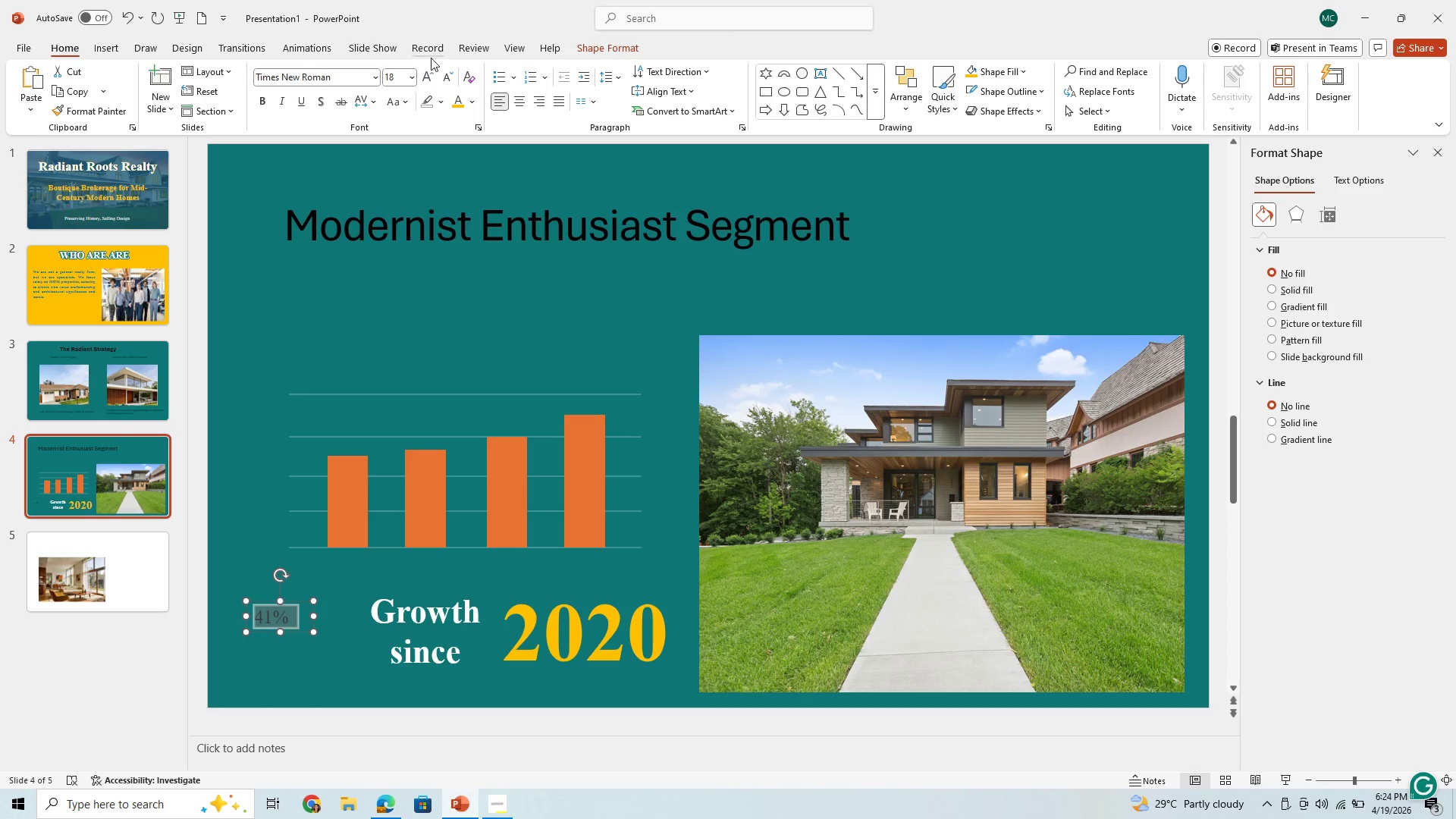 
left_click([415, 82])
 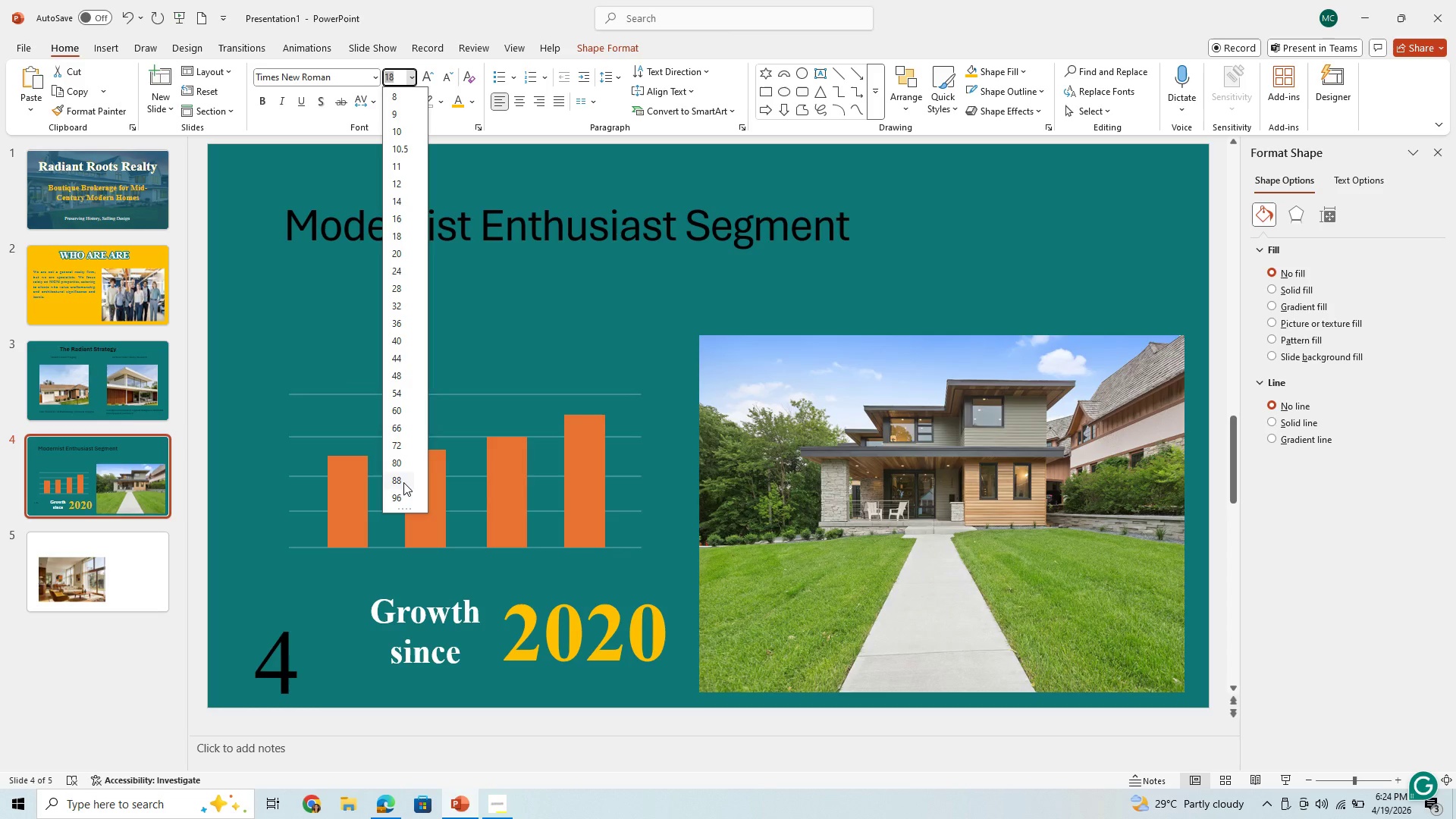 
left_click([400, 495])
 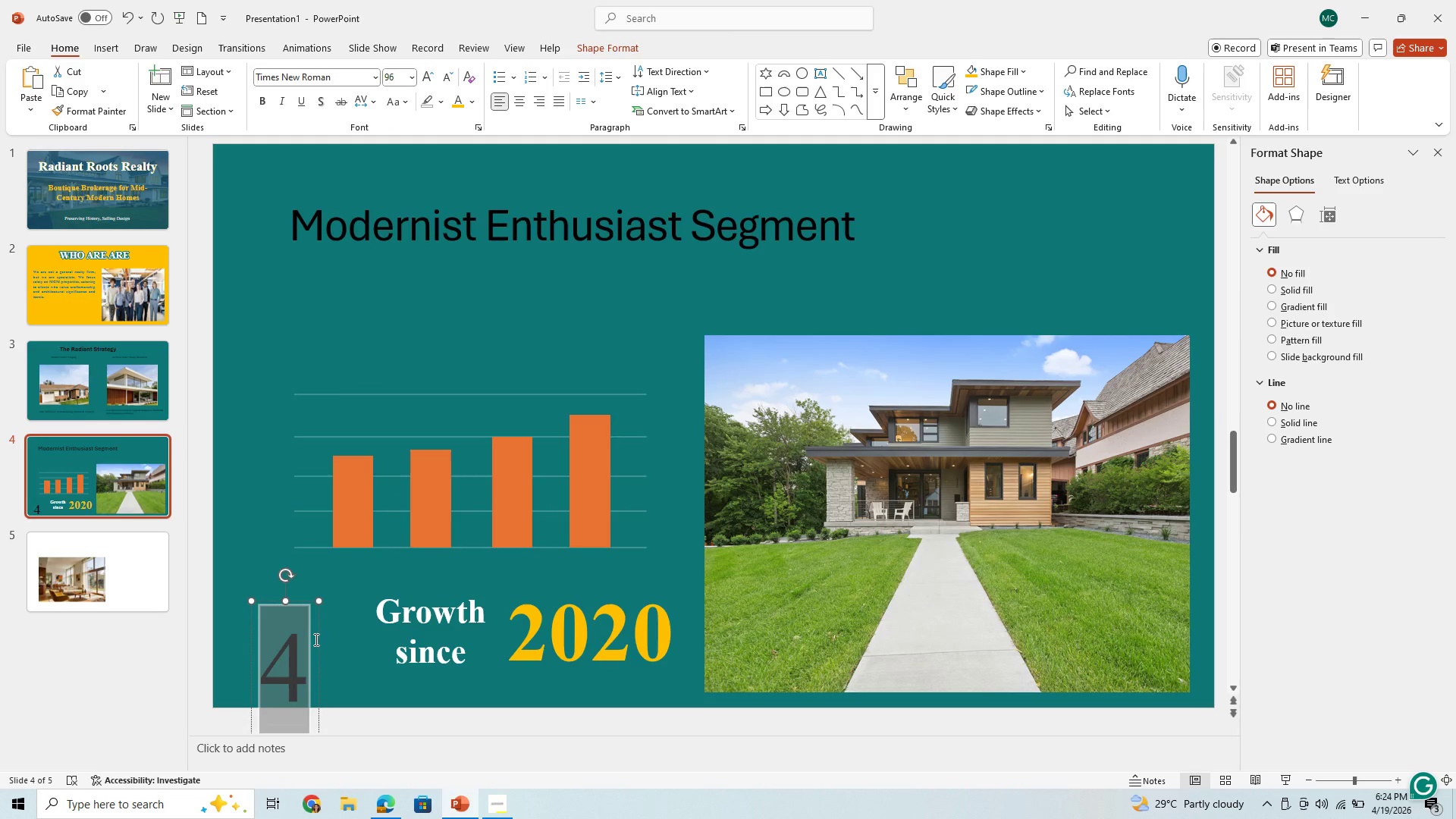 
left_click_drag(start_coordinate=[317, 639], to_coordinate=[354, 500])
 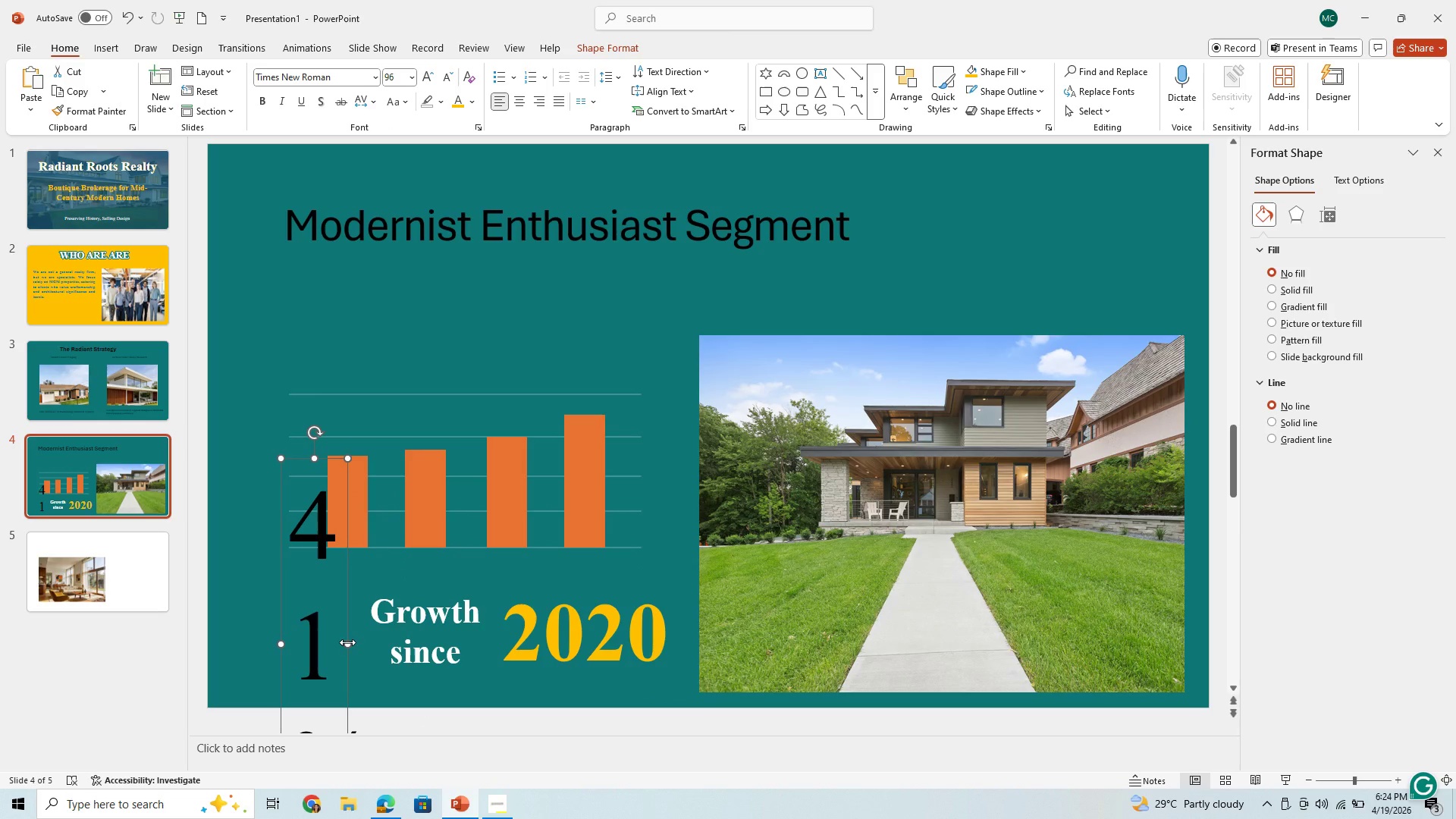 
left_click_drag(start_coordinate=[347, 642], to_coordinate=[523, 647])
 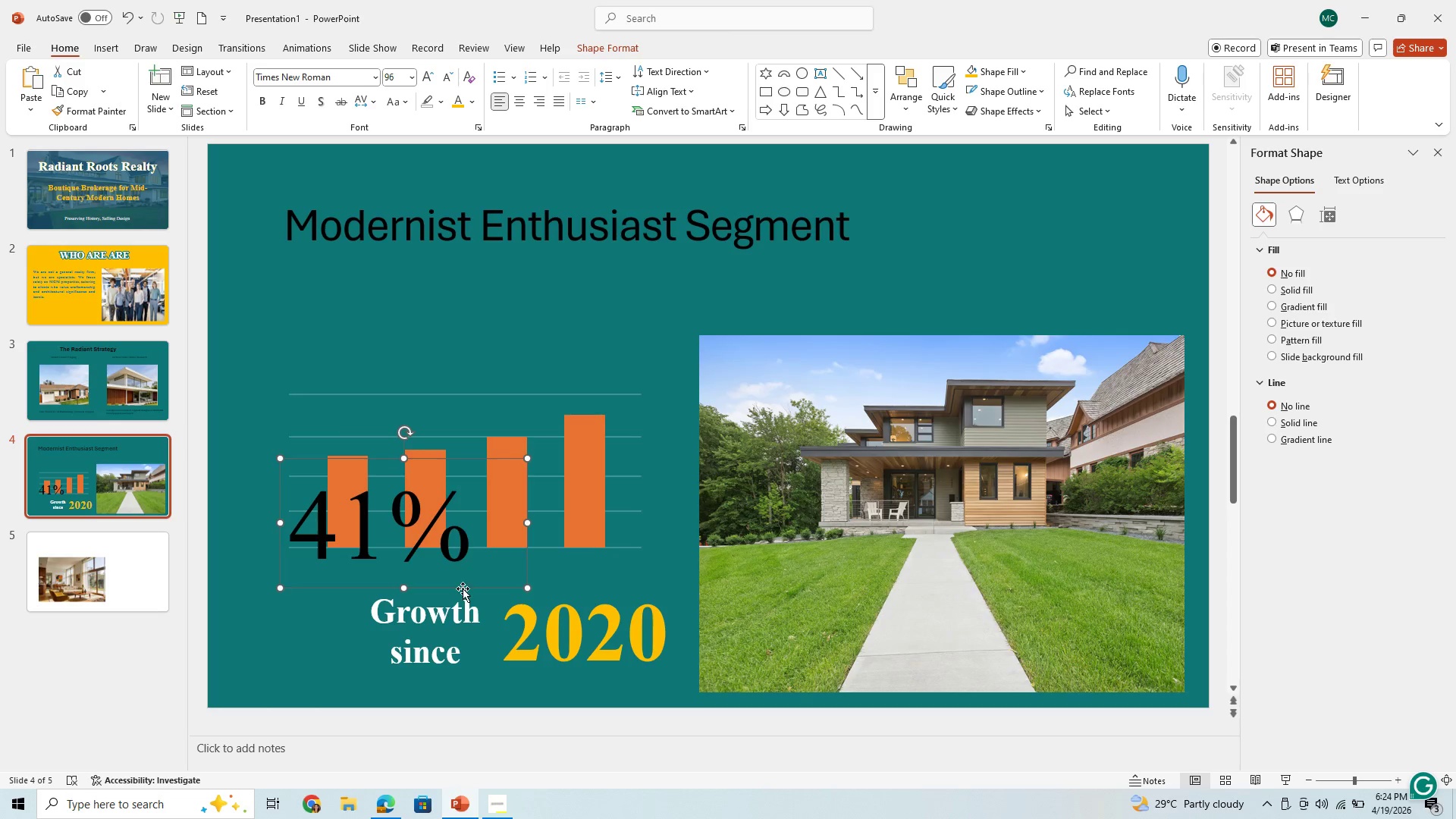 
left_click_drag(start_coordinate=[465, 587], to_coordinate=[392, 687])
 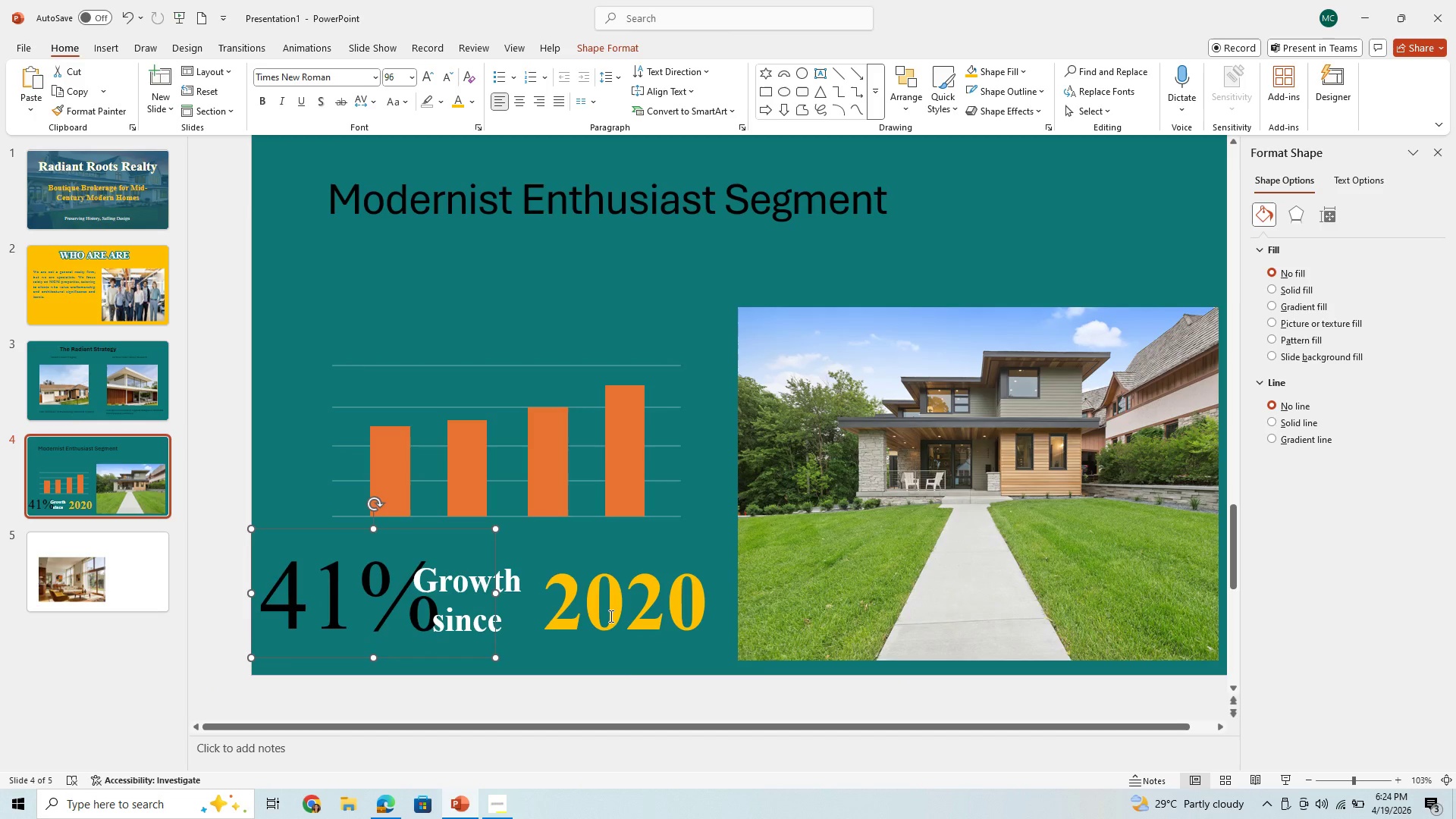 
left_click([611, 615])
 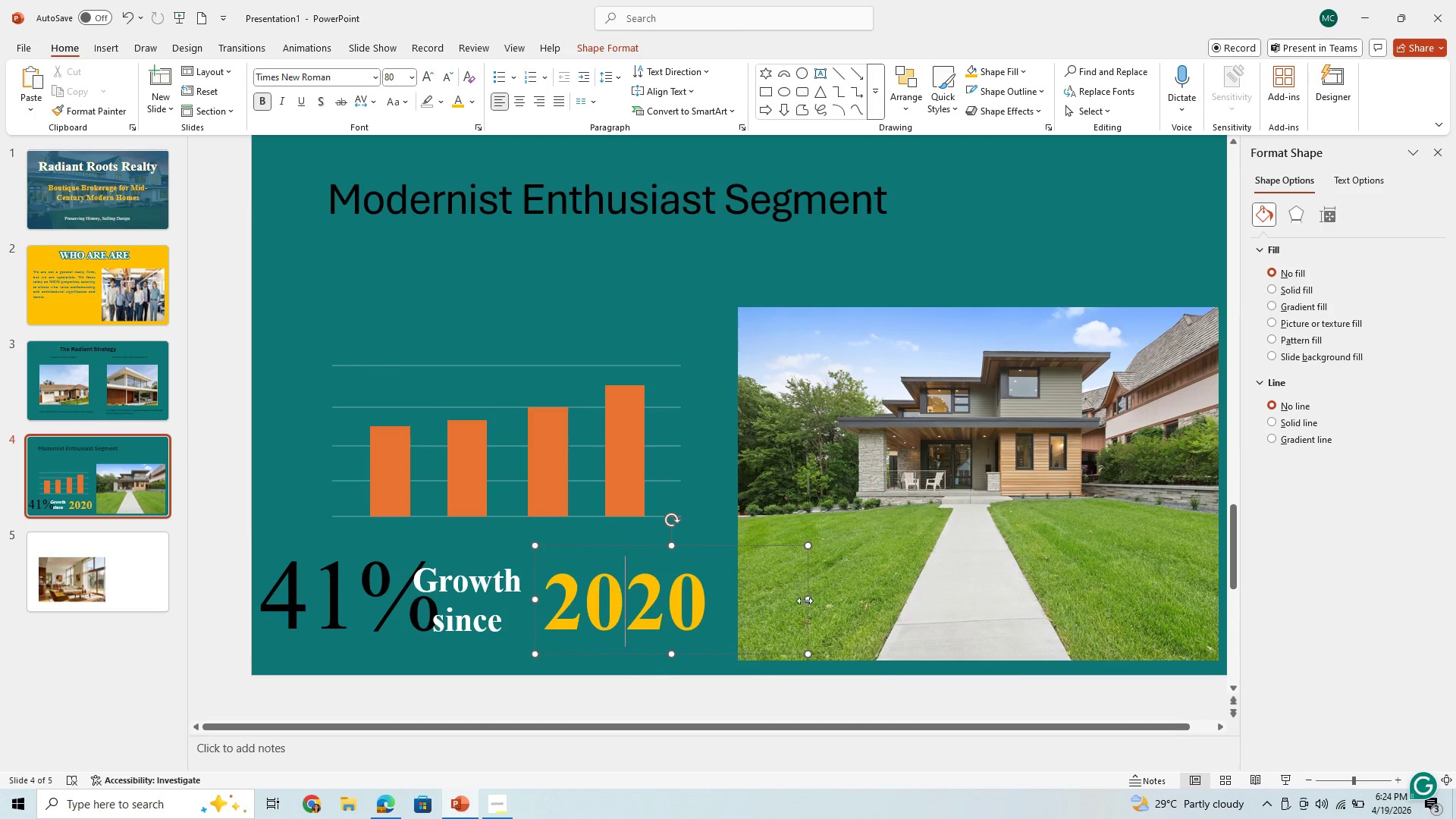 
left_click_drag(start_coordinate=[805, 602], to_coordinate=[721, 589])
 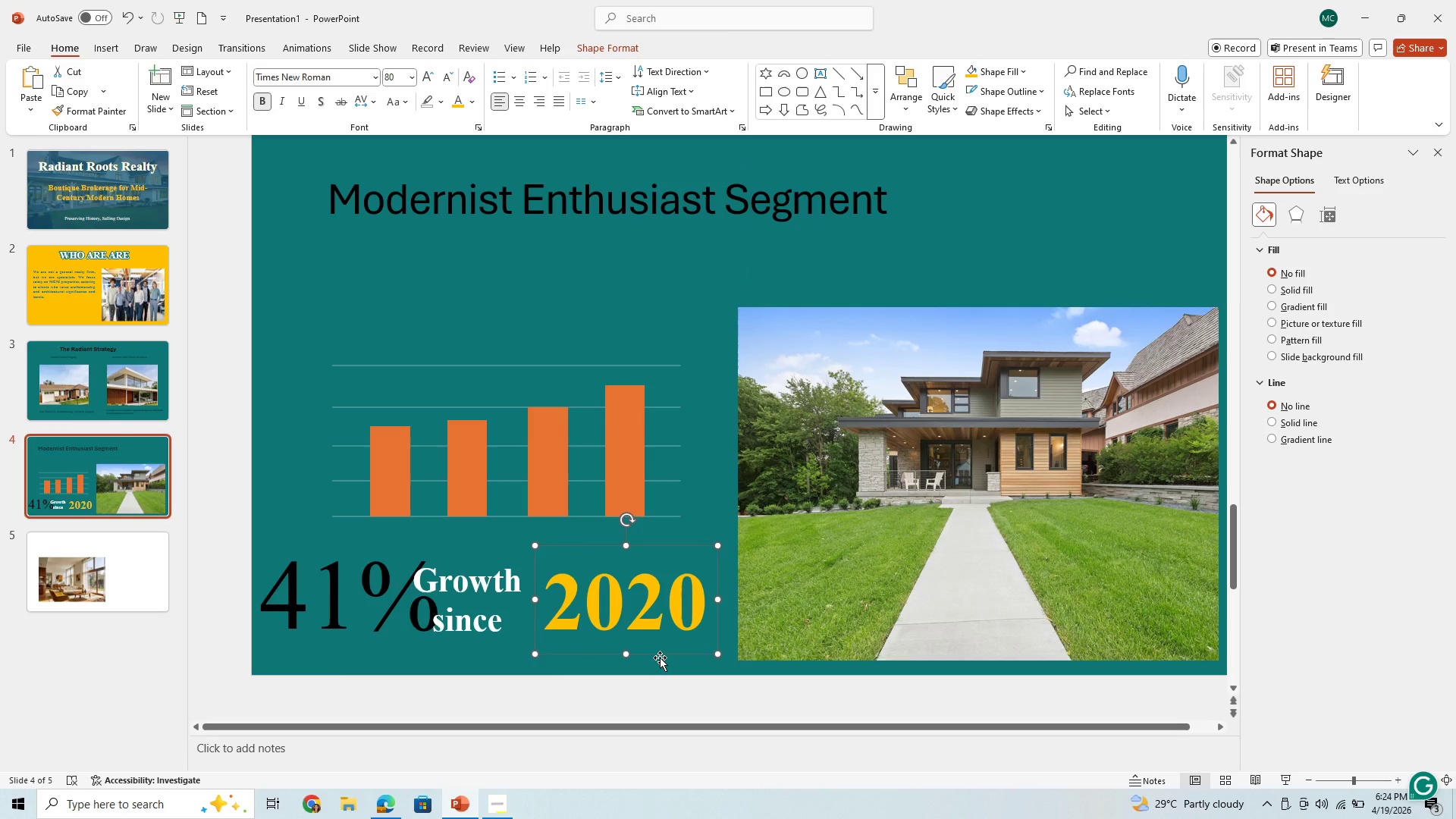 
left_click_drag(start_coordinate=[660, 657], to_coordinate=[682, 660])
 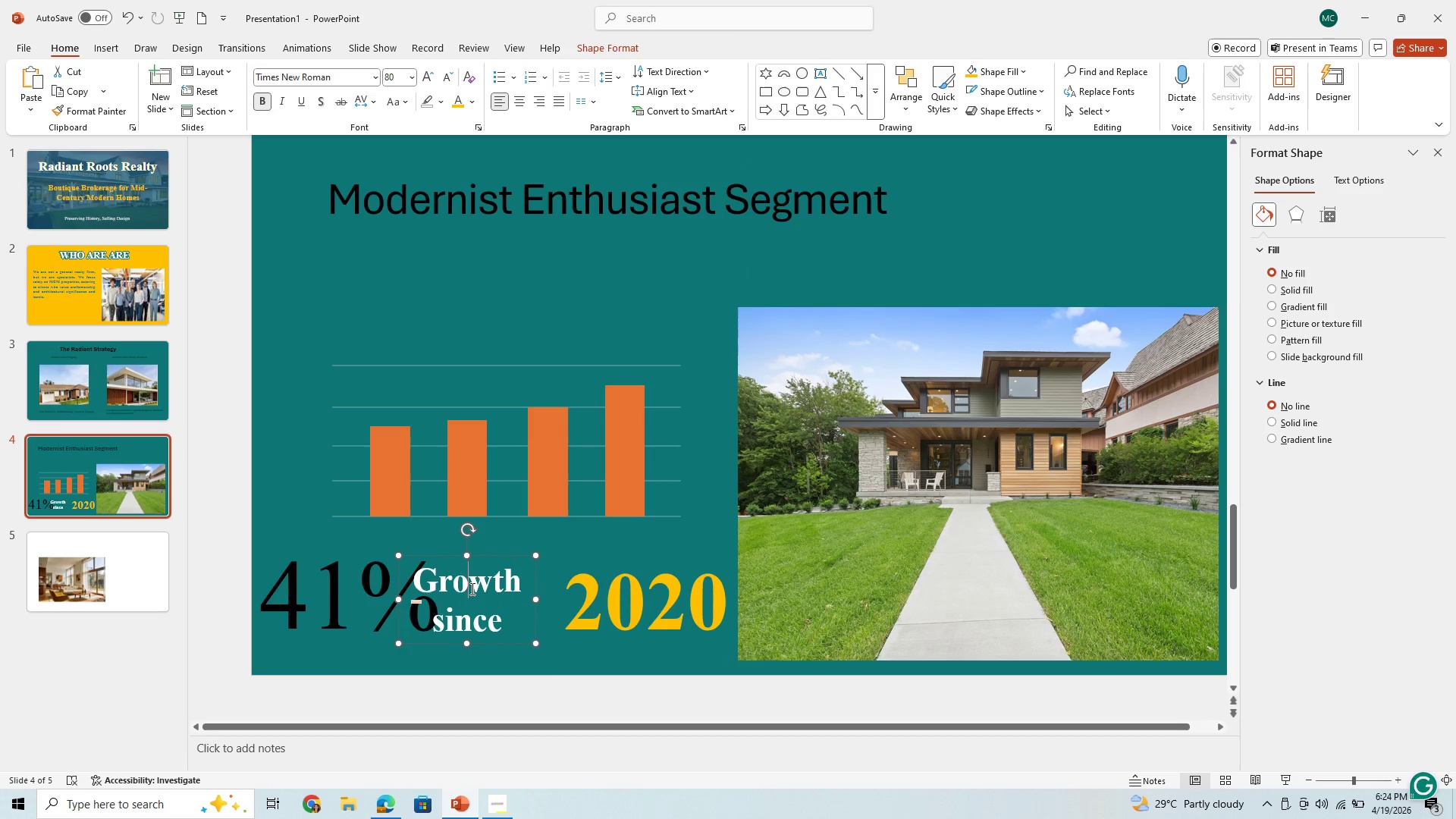 
left_click([471, 588])
 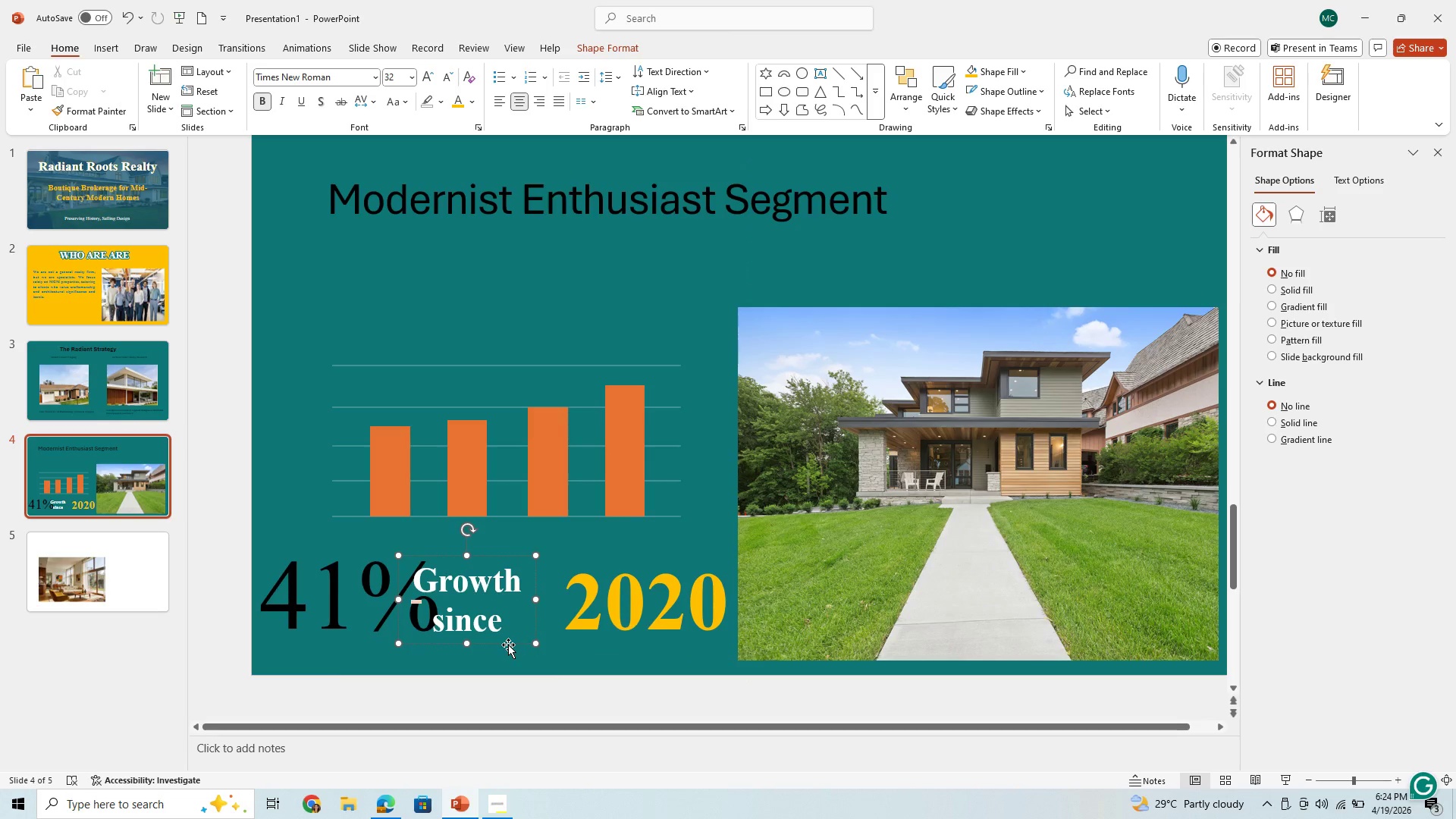 
left_click_drag(start_coordinate=[508, 645], to_coordinate=[538, 642])
 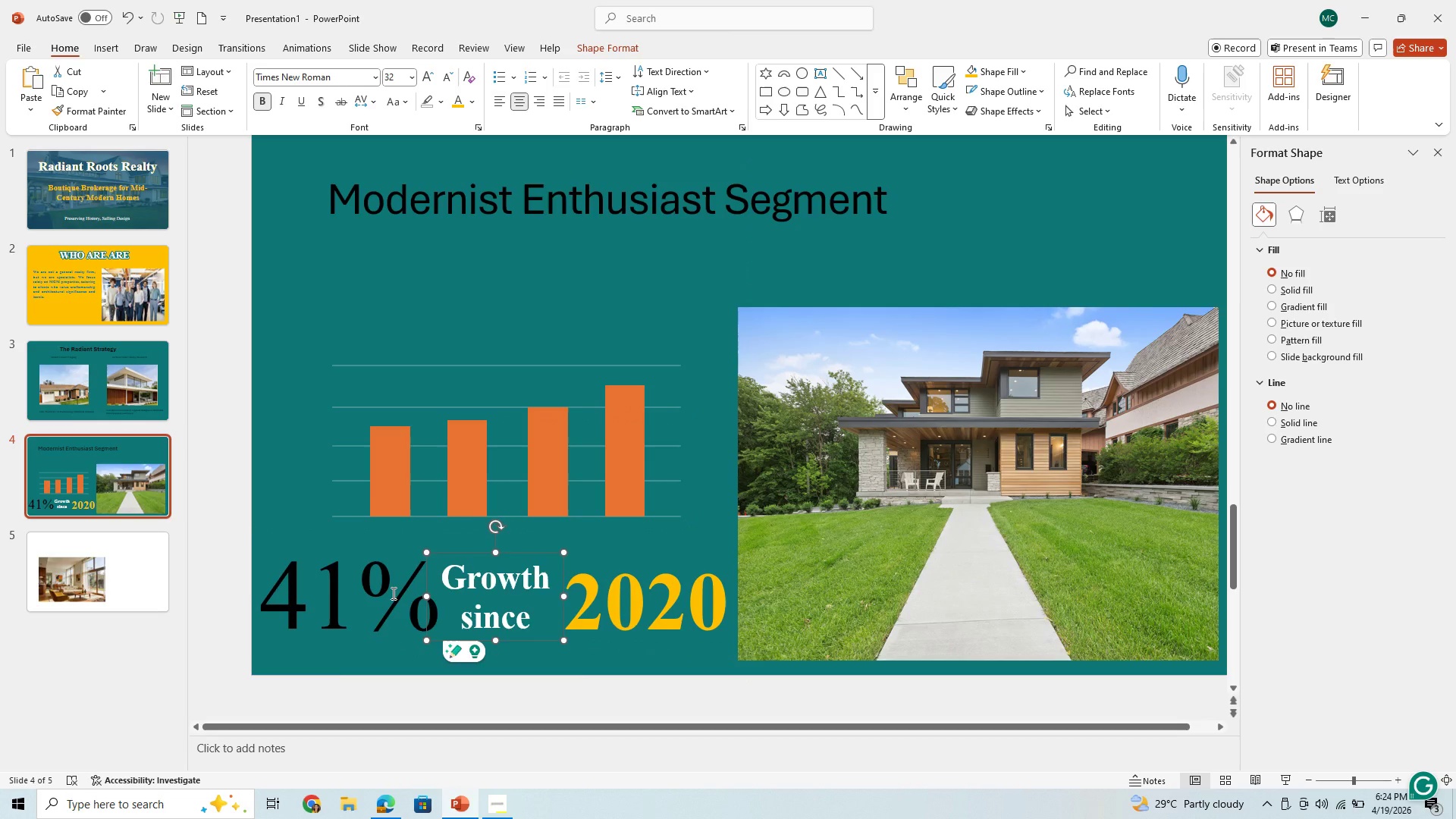 
left_click([392, 593])
 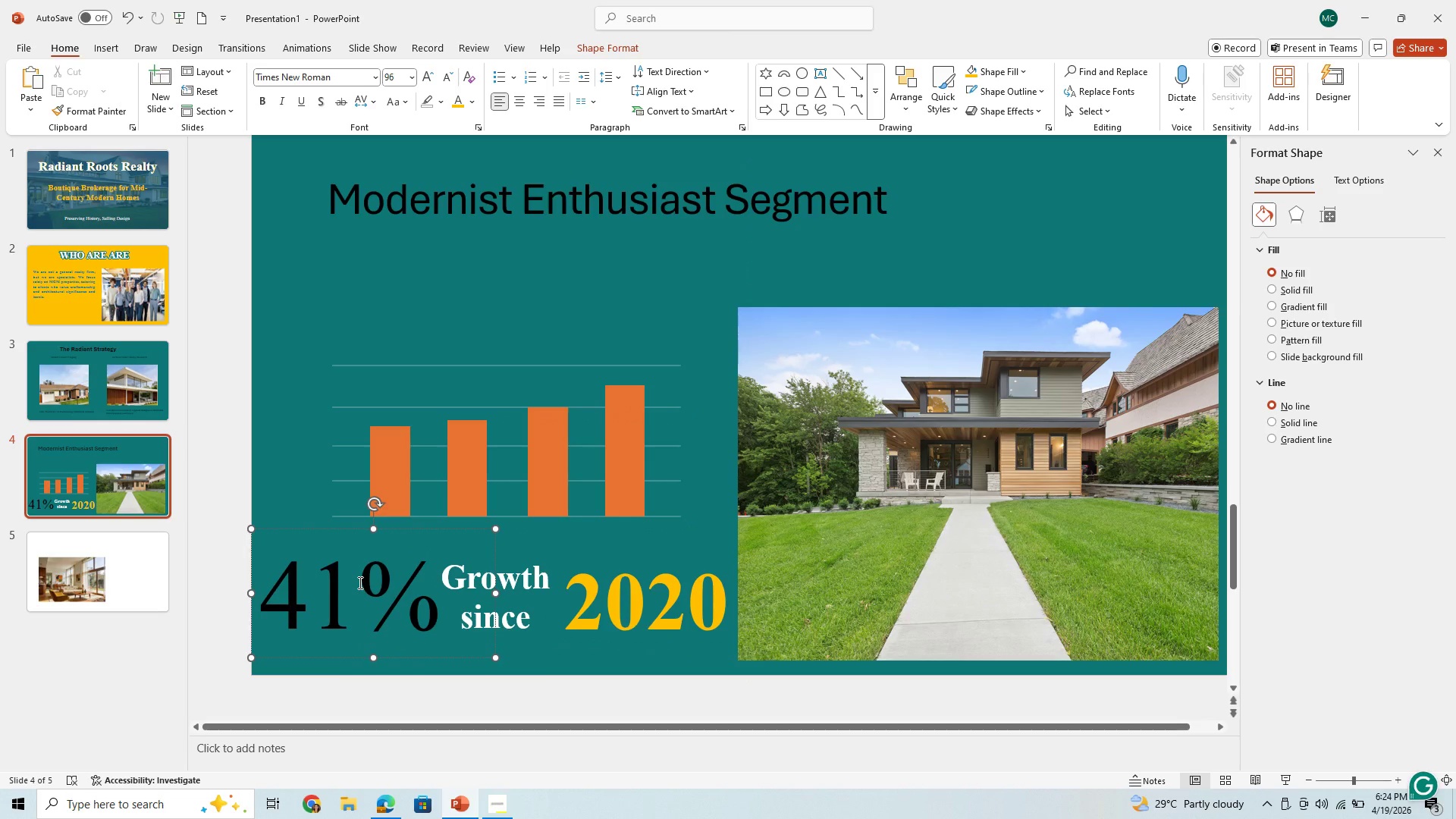 
left_click_drag(start_coordinate=[359, 582], to_coordinate=[435, 595])
 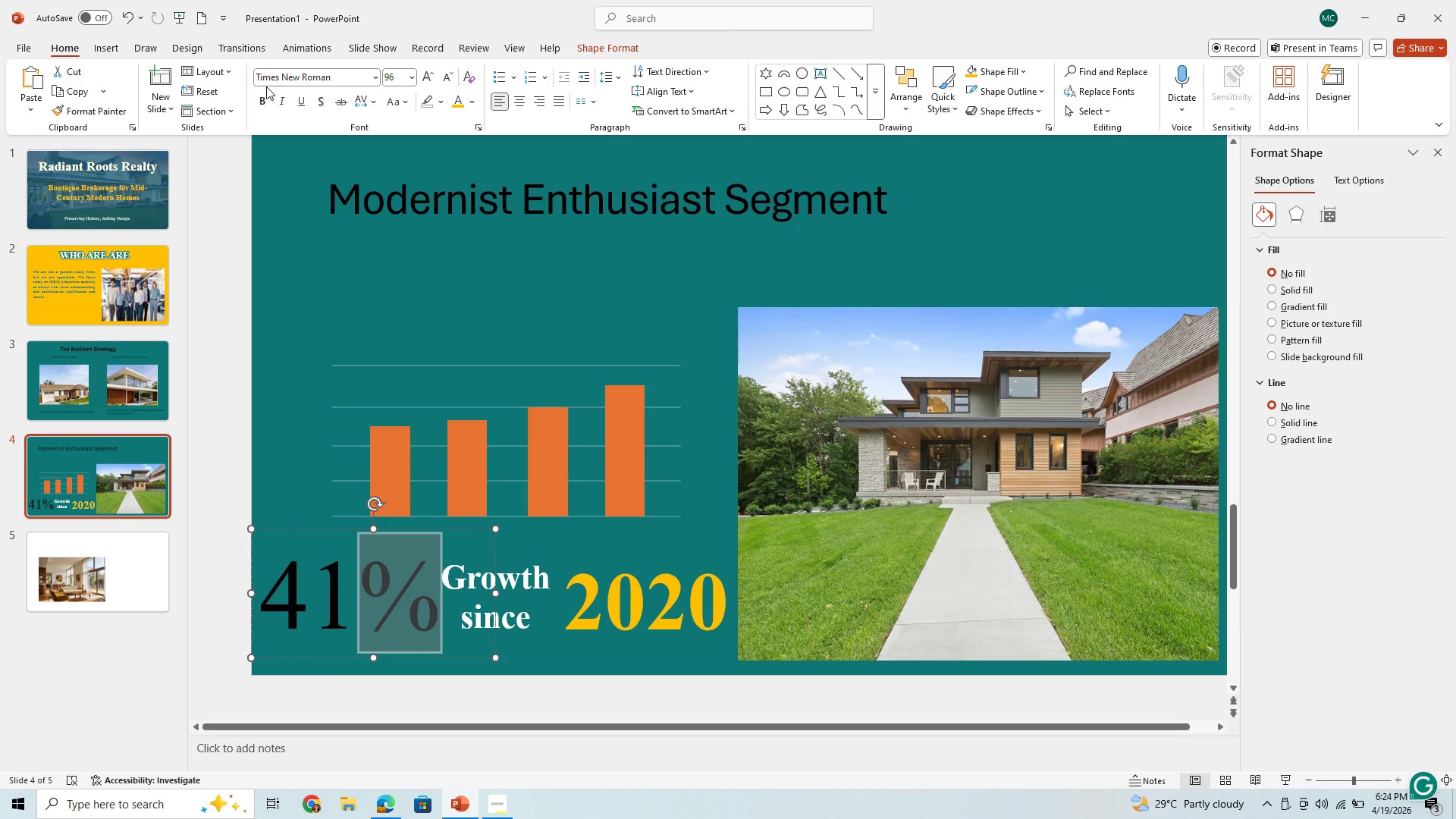 
left_click([260, 102])
 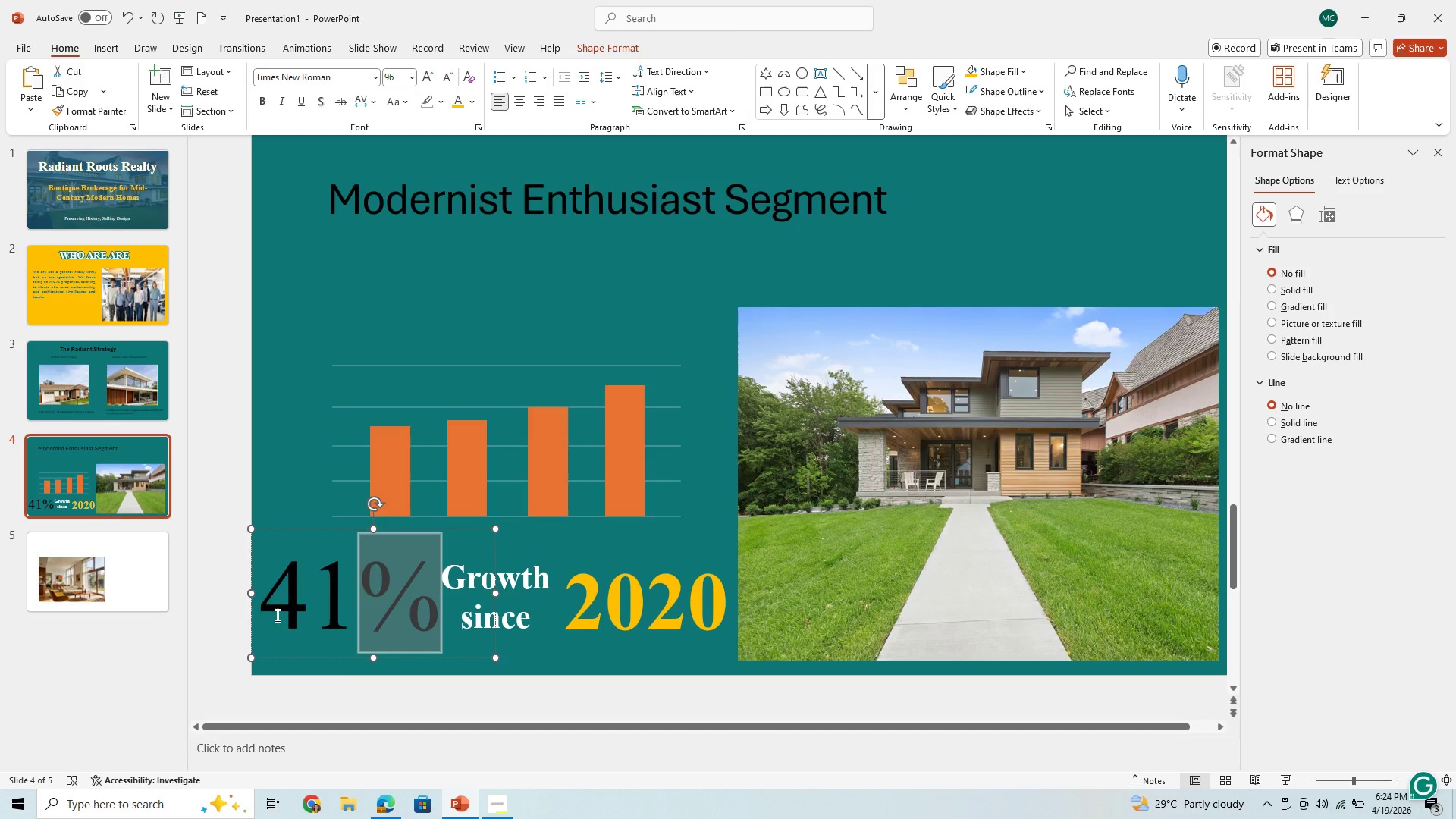 
left_click_drag(start_coordinate=[249, 591], to_coordinate=[271, 596])
 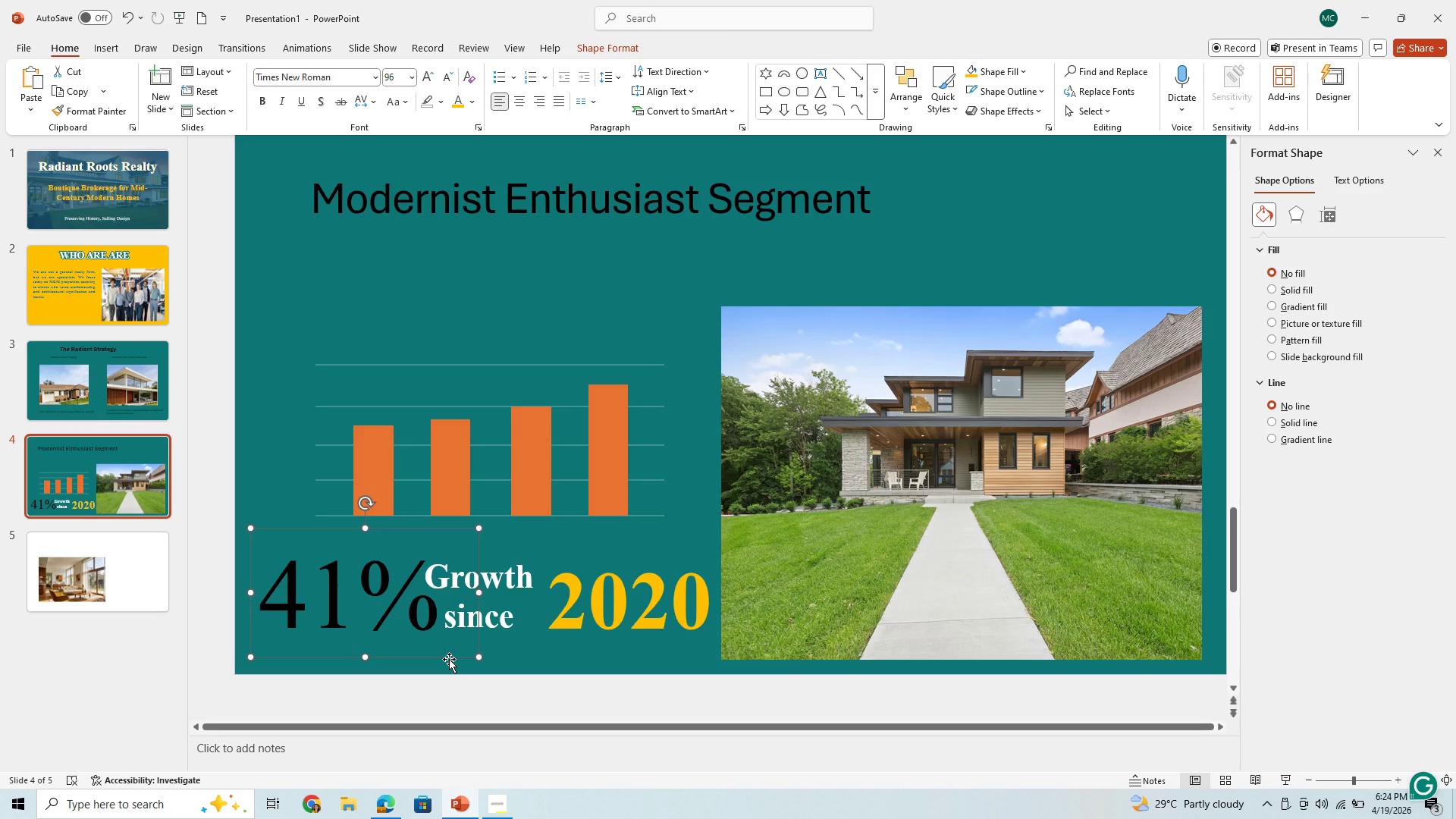 
left_click_drag(start_coordinate=[450, 658], to_coordinate=[431, 661])
 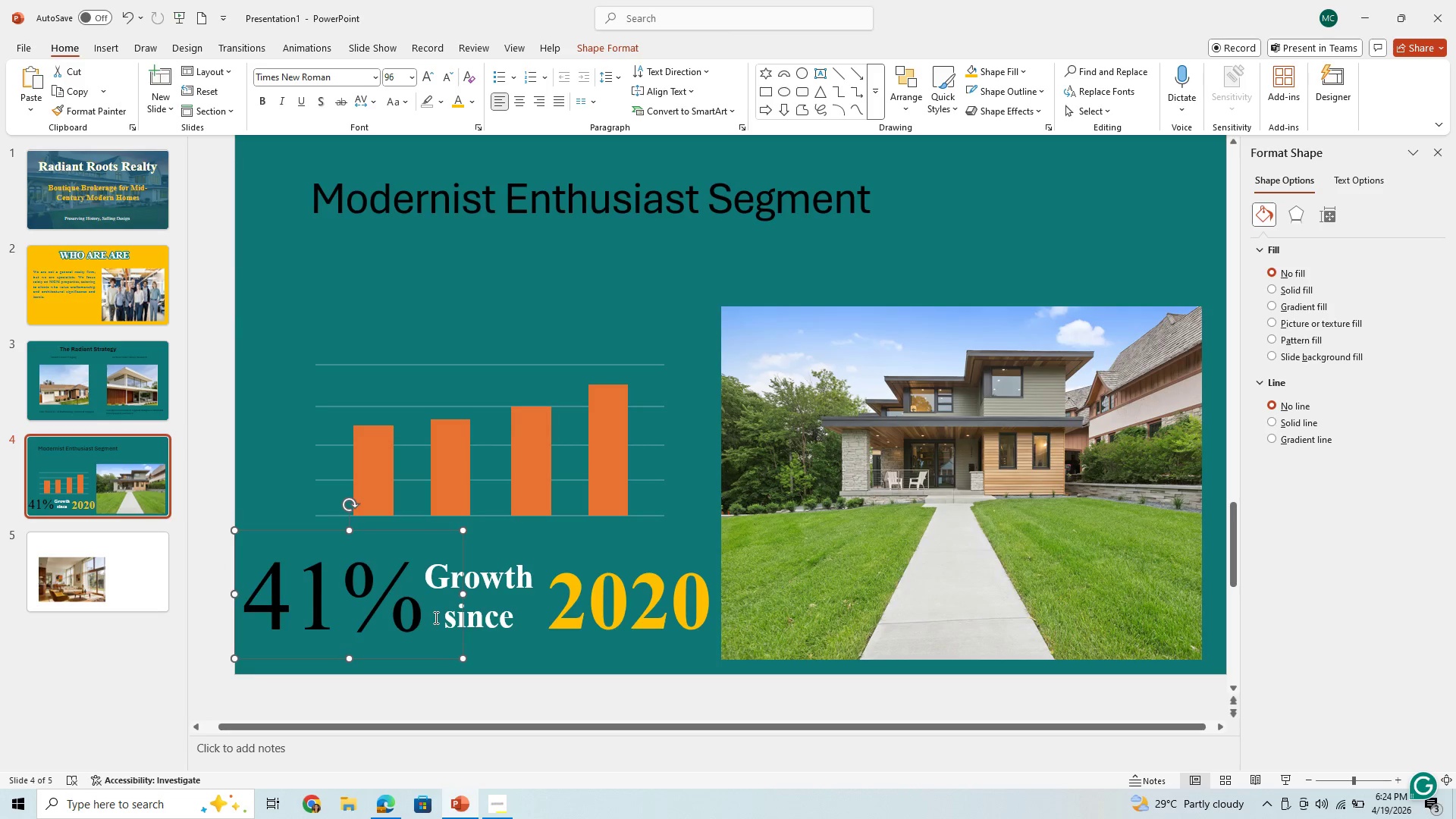 
left_click_drag(start_coordinate=[432, 609], to_coordinate=[365, 597])
 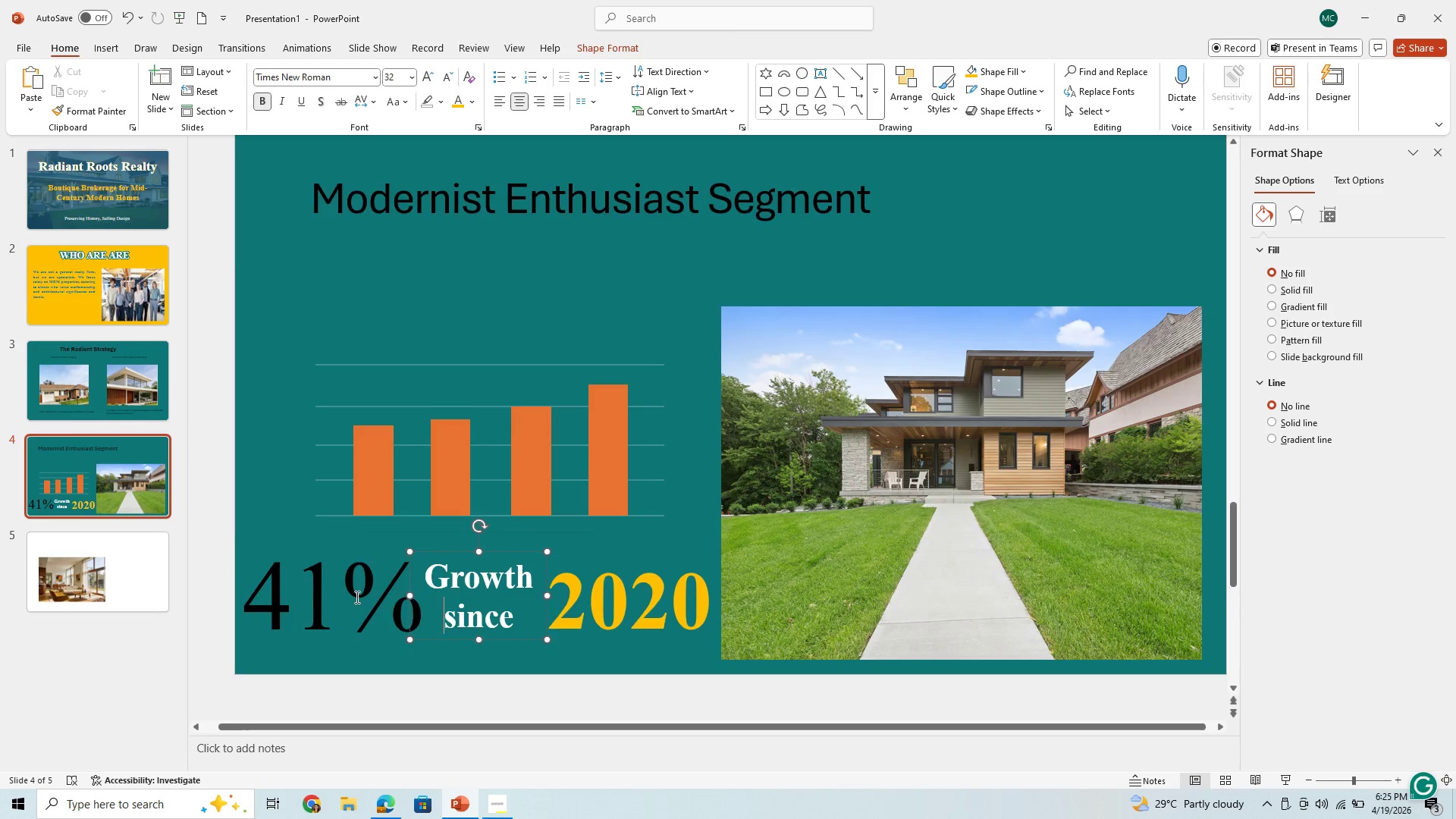 
left_click_drag(start_coordinate=[356, 597], to_coordinate=[410, 611])
 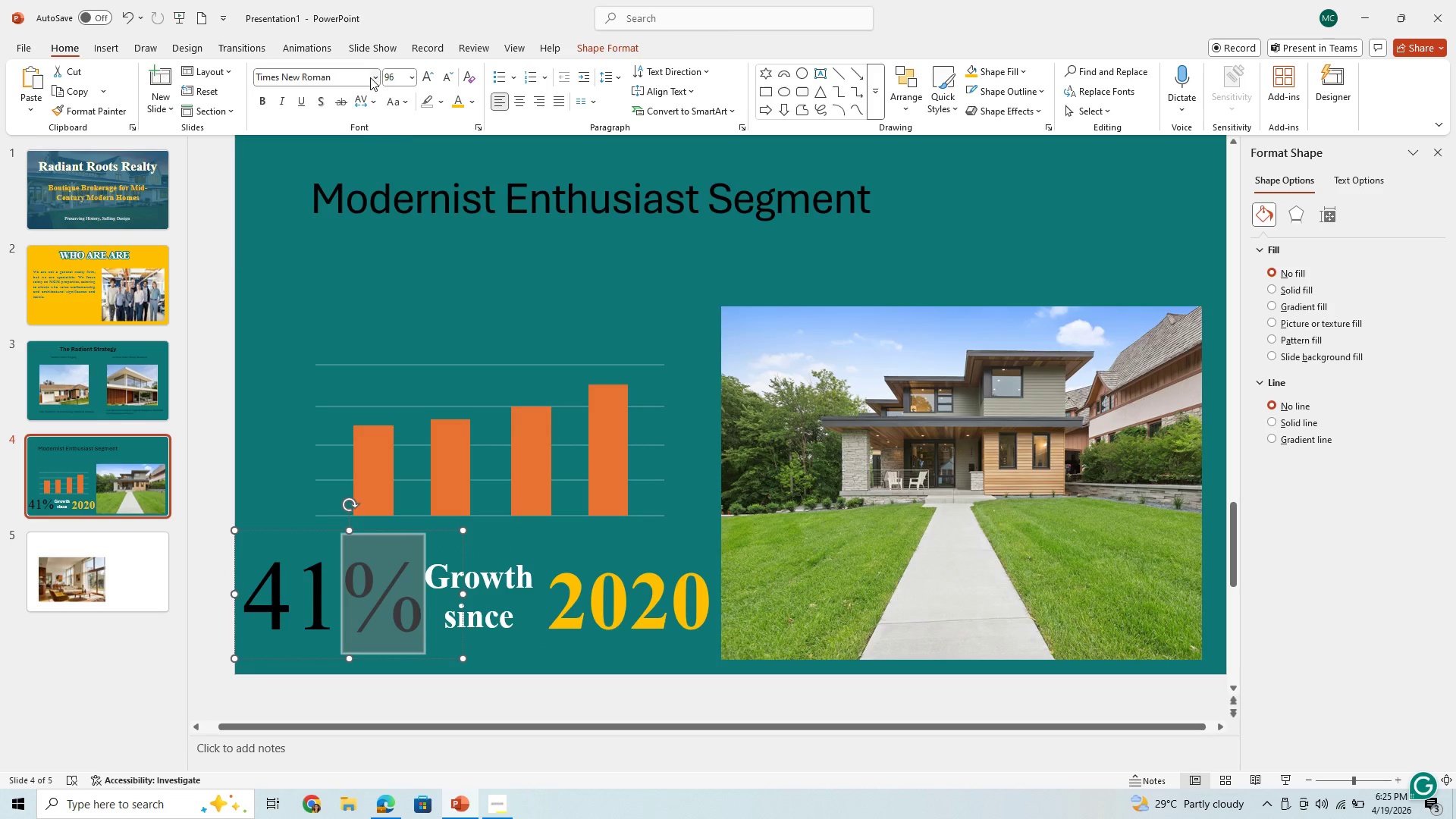 
left_click([370, 77])
 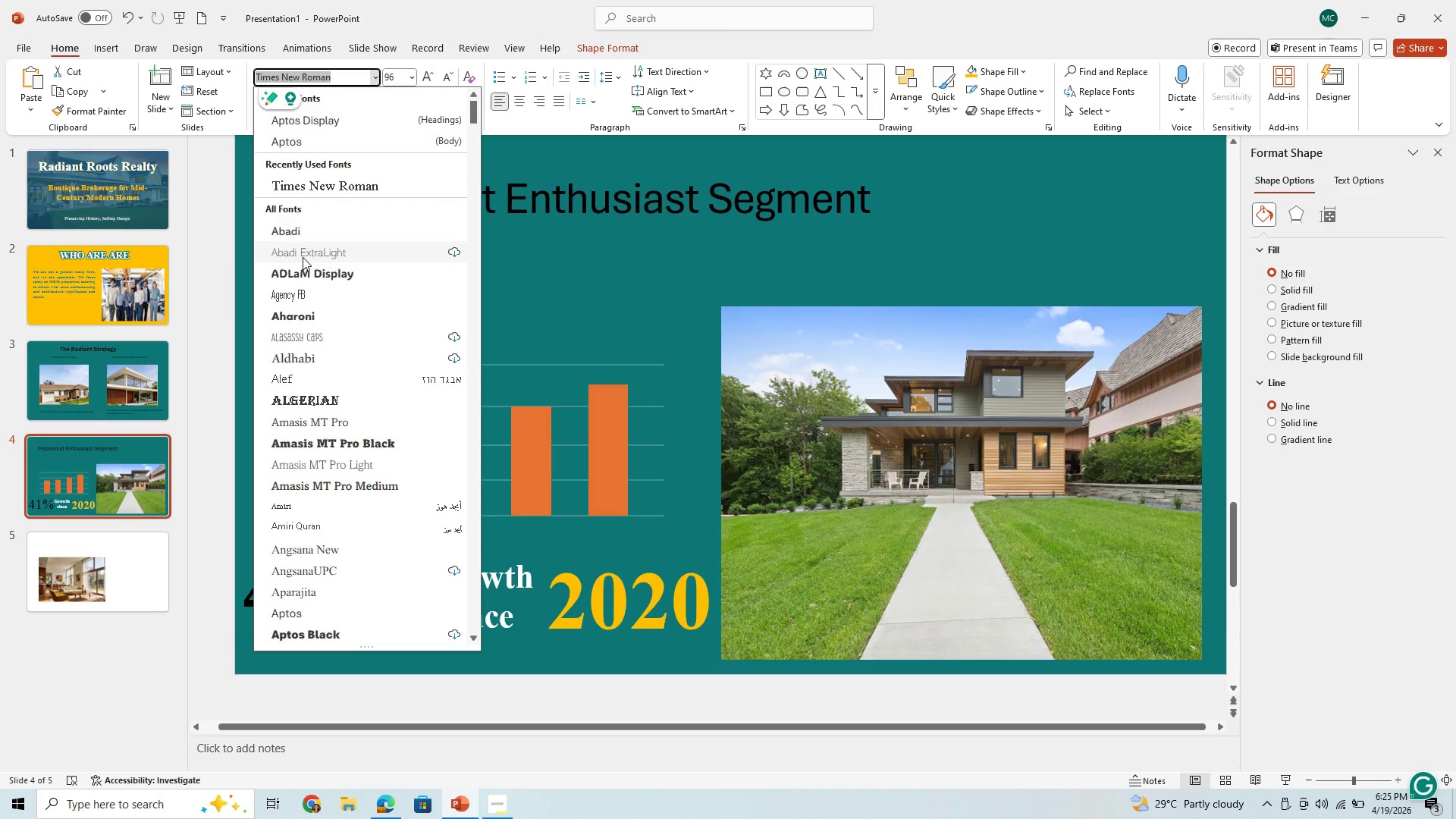 
left_click([303, 257])
 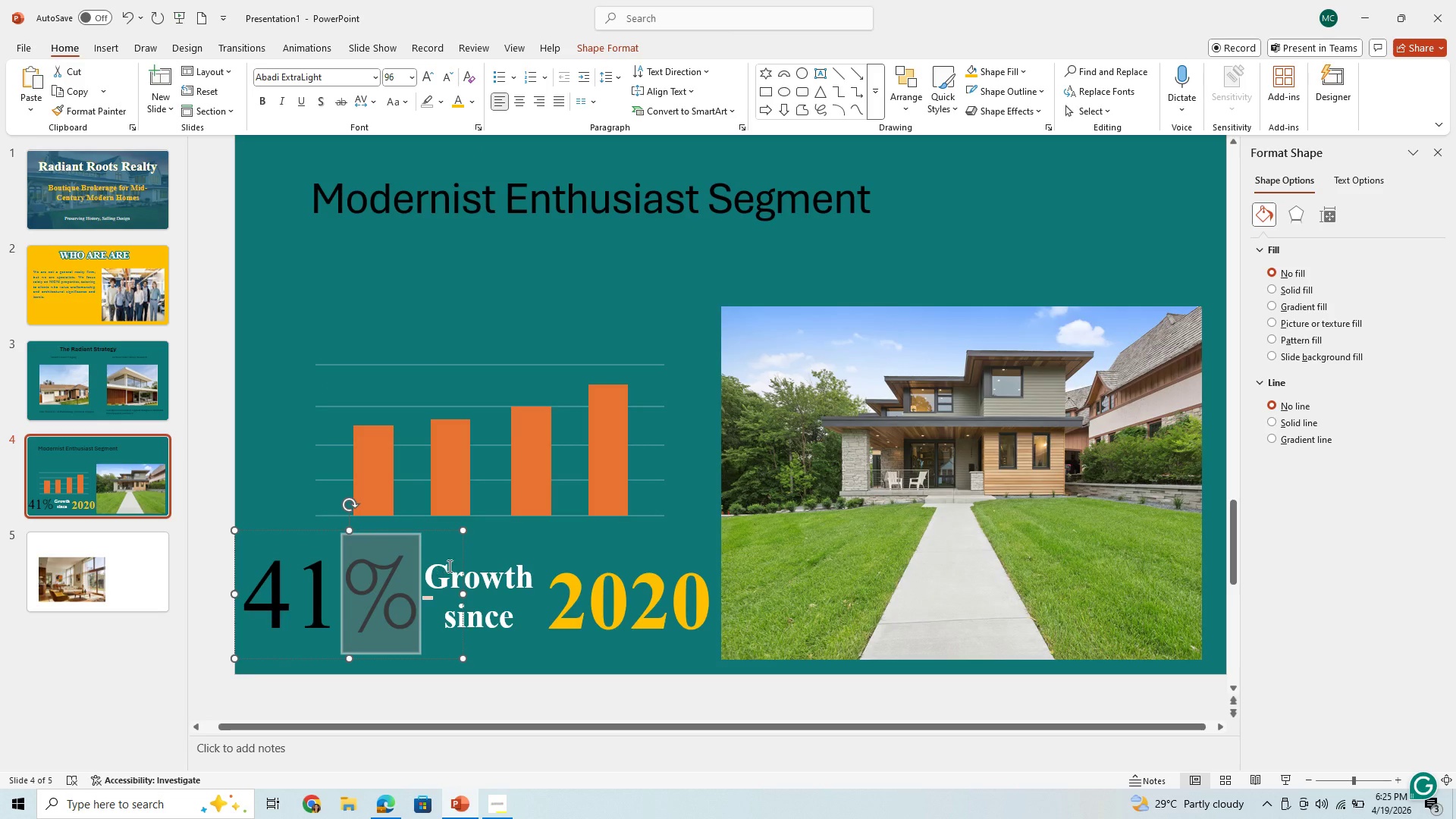 
left_click([545, 554])
 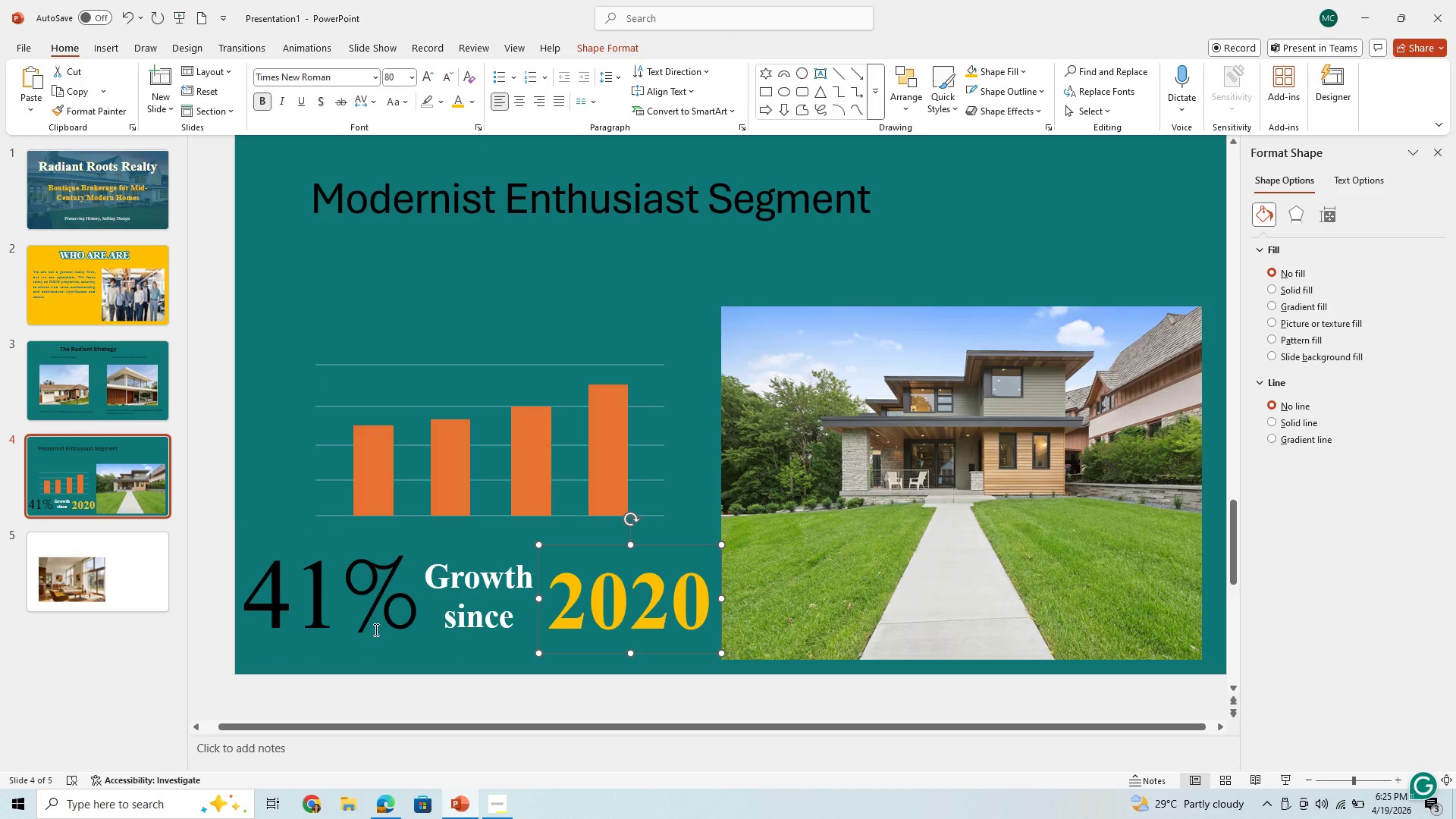 
left_click([375, 629])
 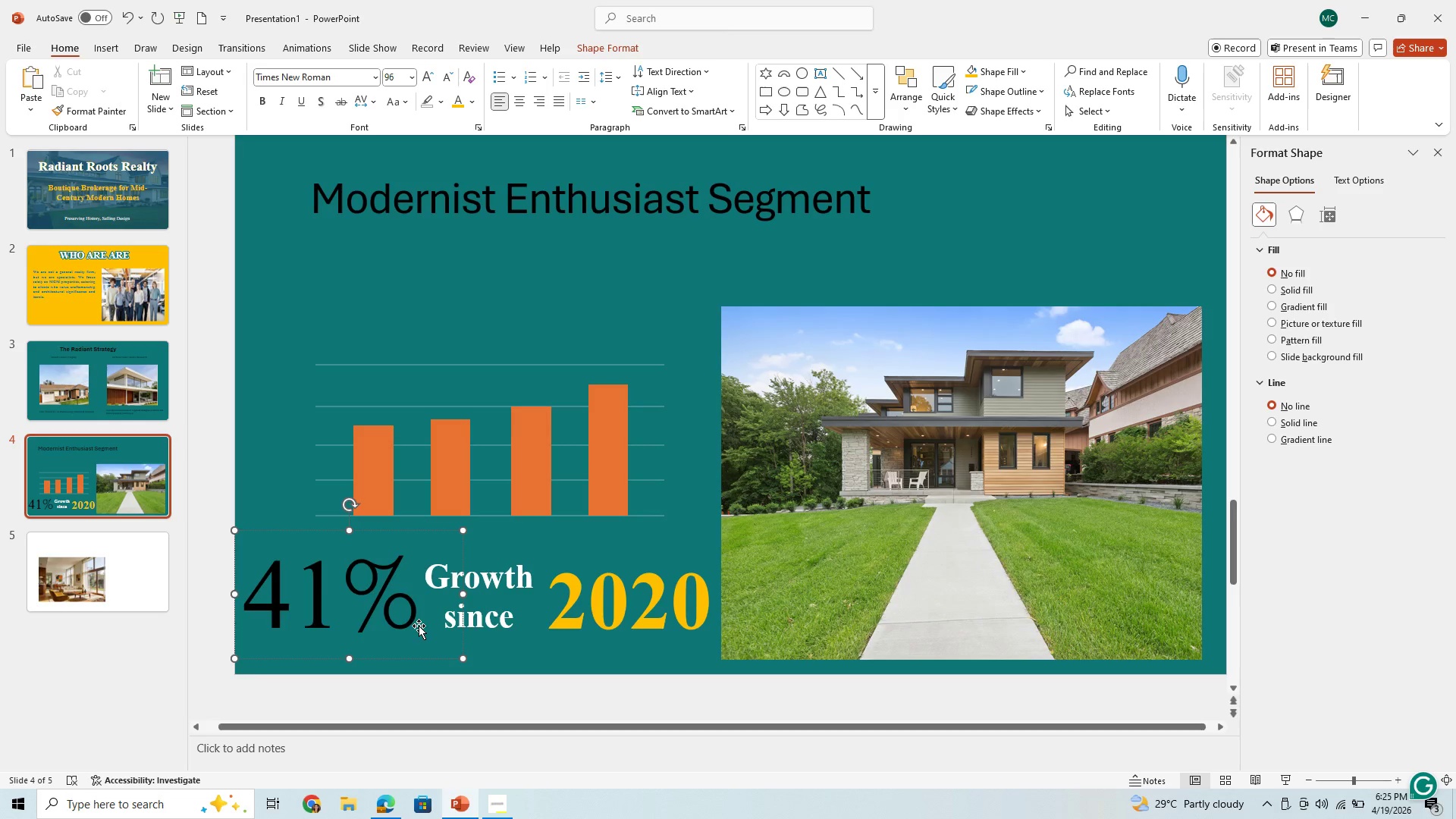 
wait(6.62)
 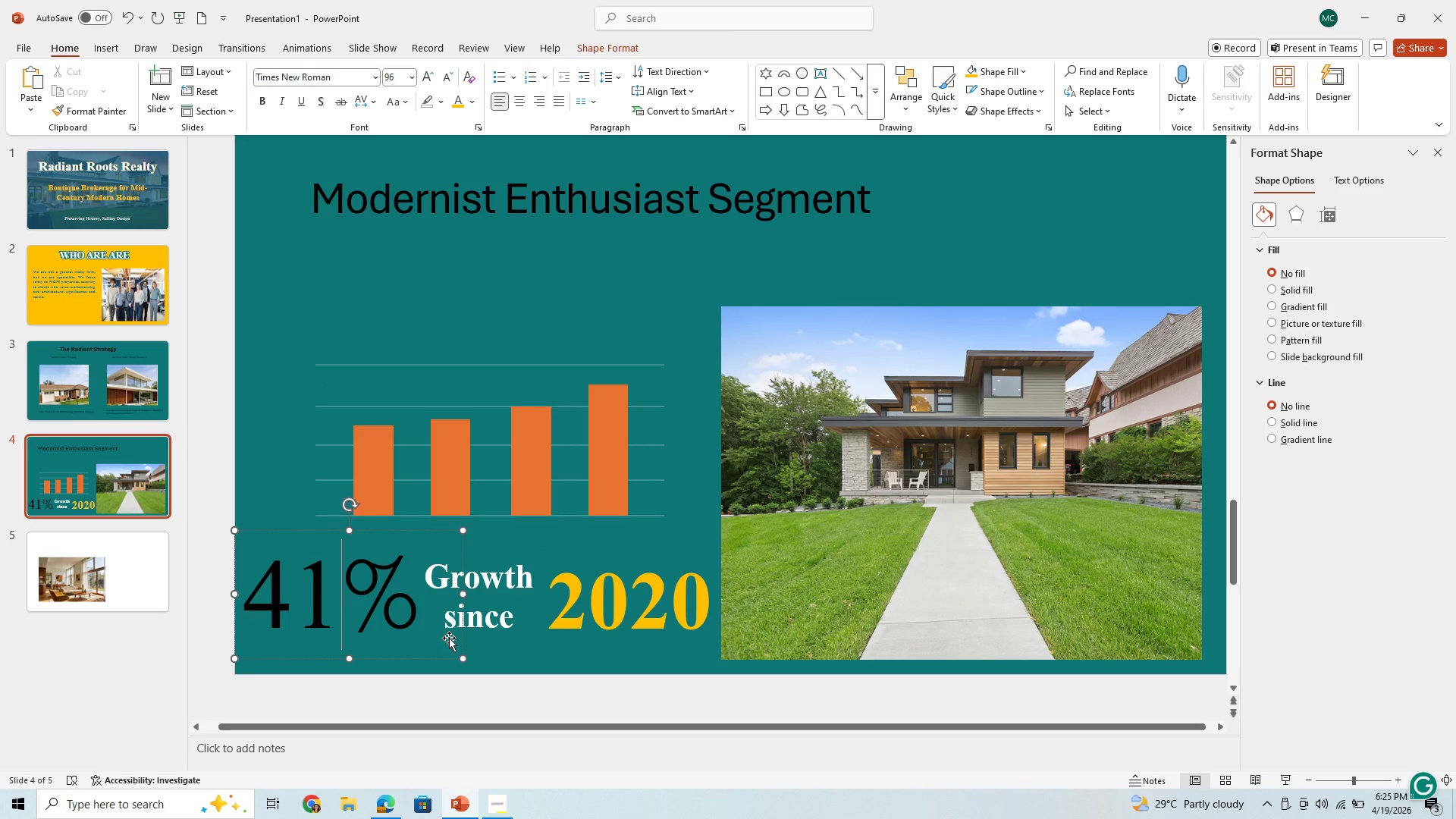 
key(Backspace)
 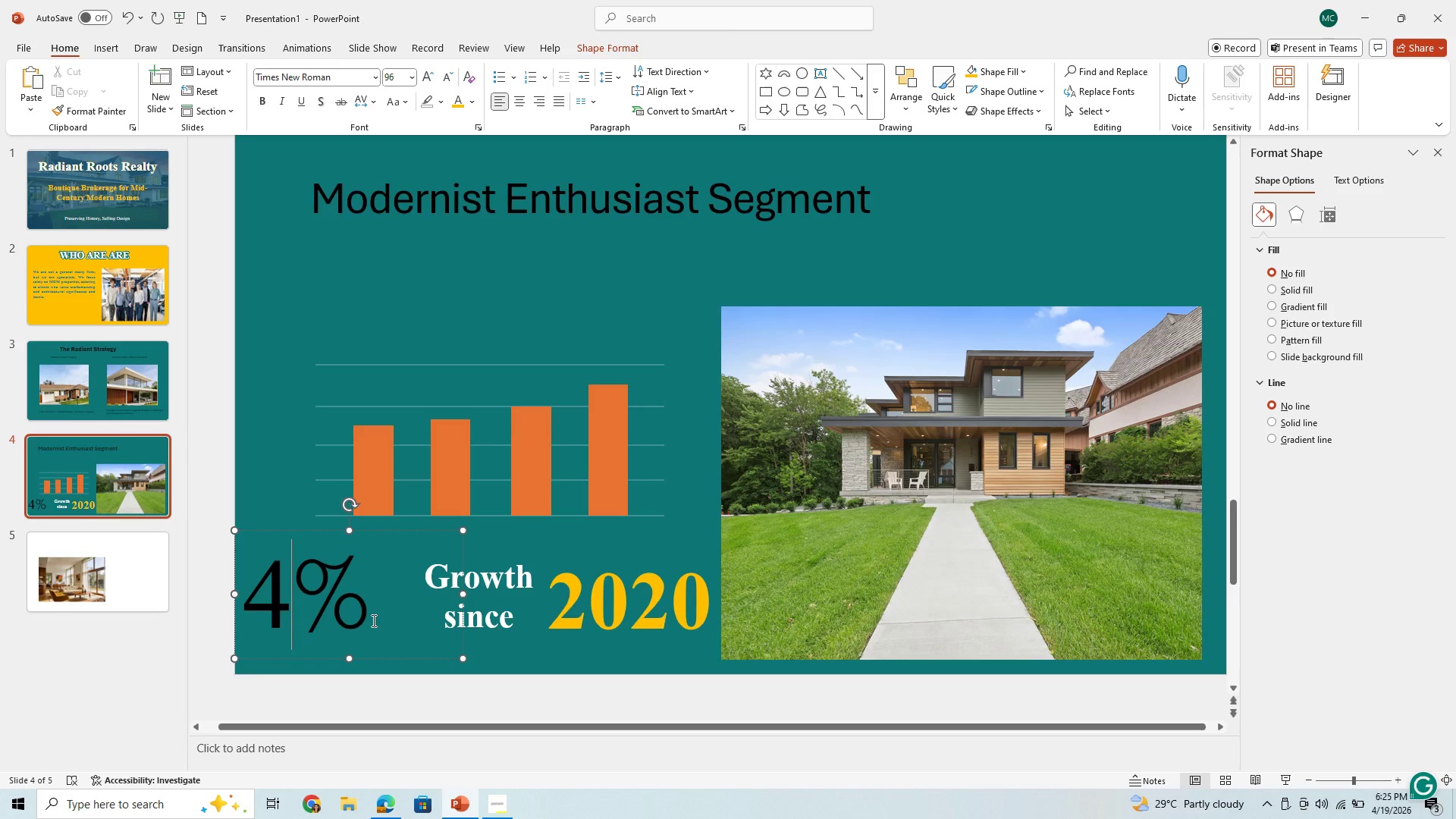 
key(1)
 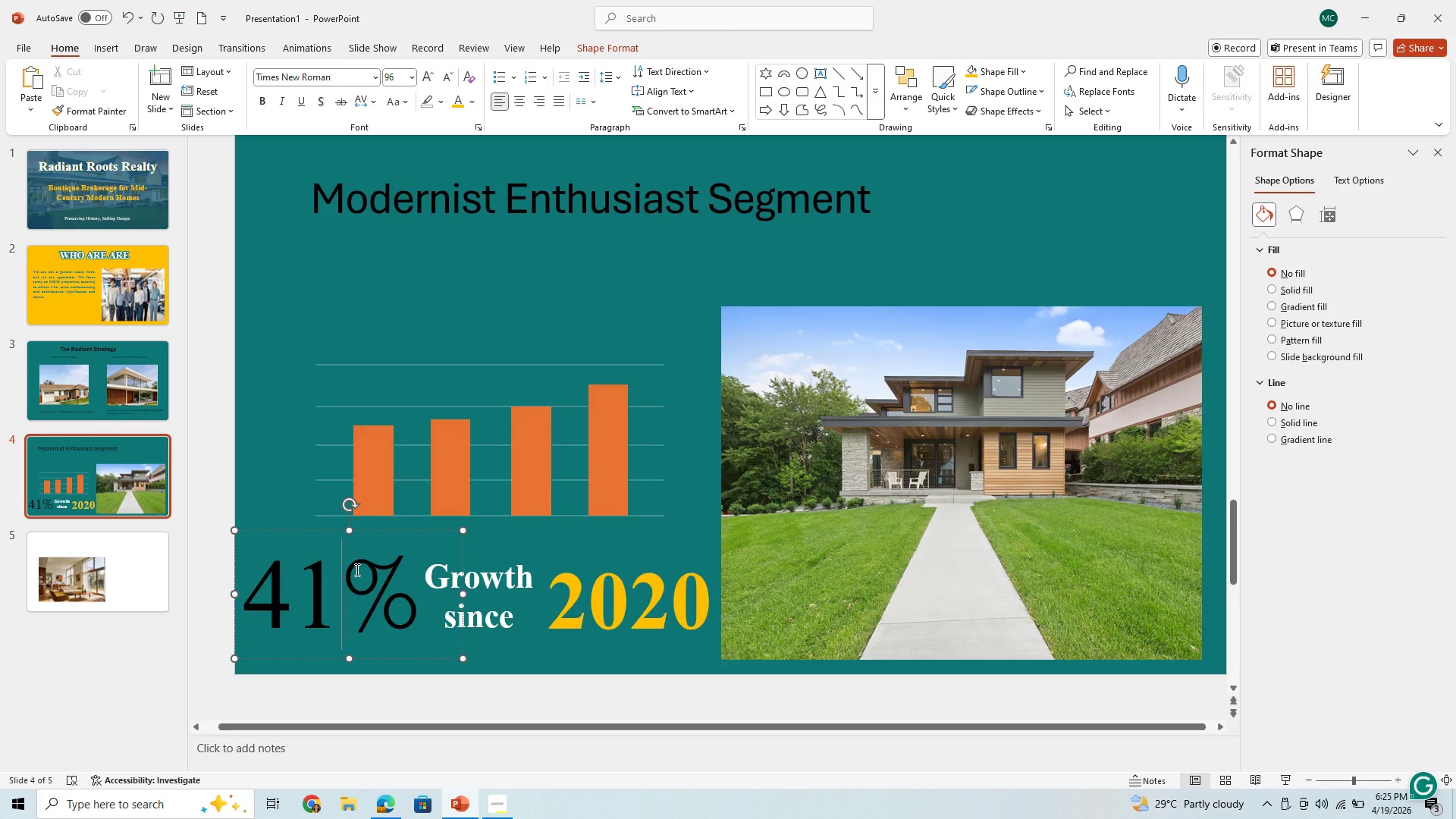 
left_click_drag(start_coordinate=[356, 570], to_coordinate=[422, 582])
 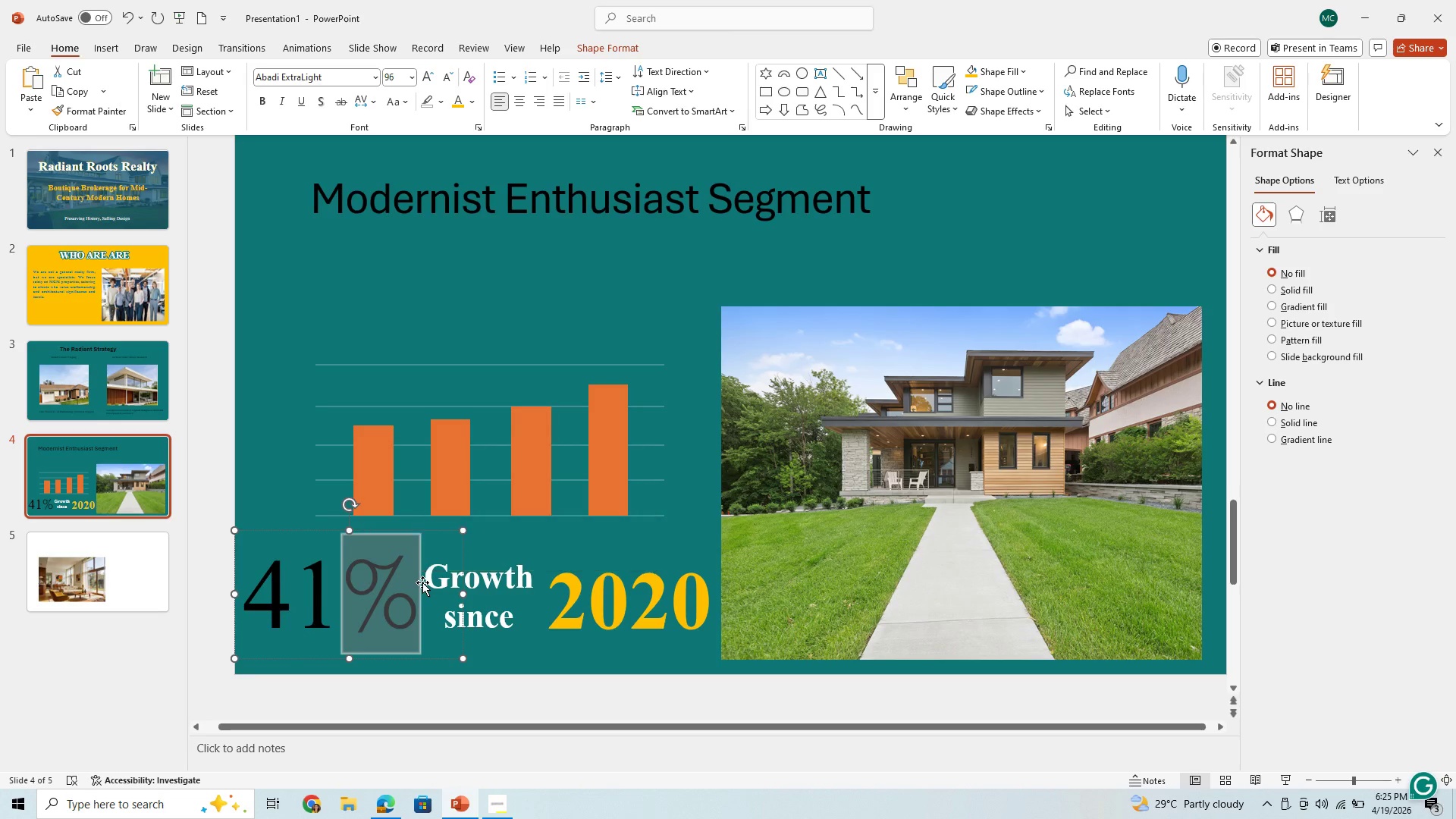 
key(Backspace)
 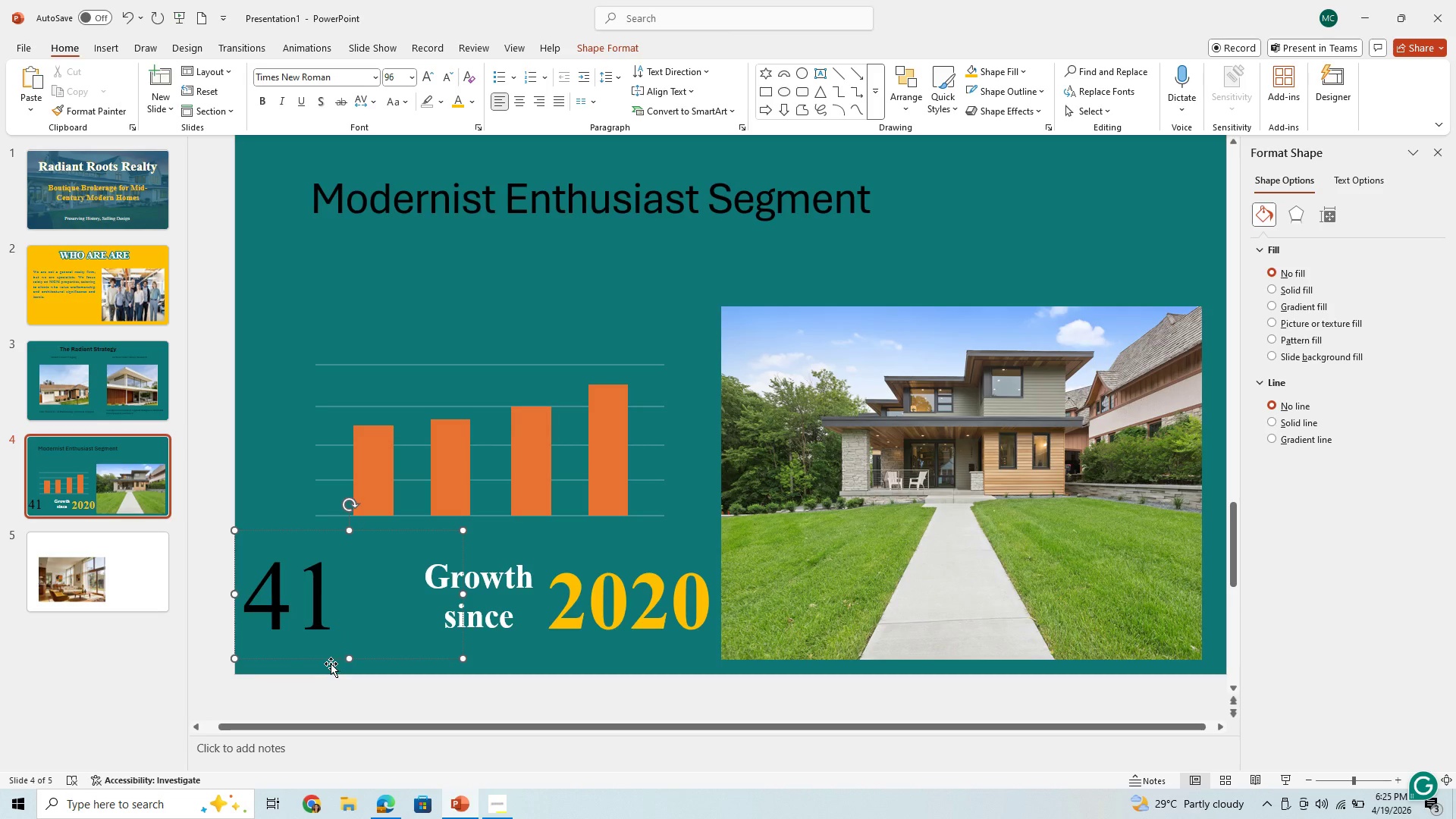 
left_click_drag(start_coordinate=[329, 658], to_coordinate=[355, 665])
 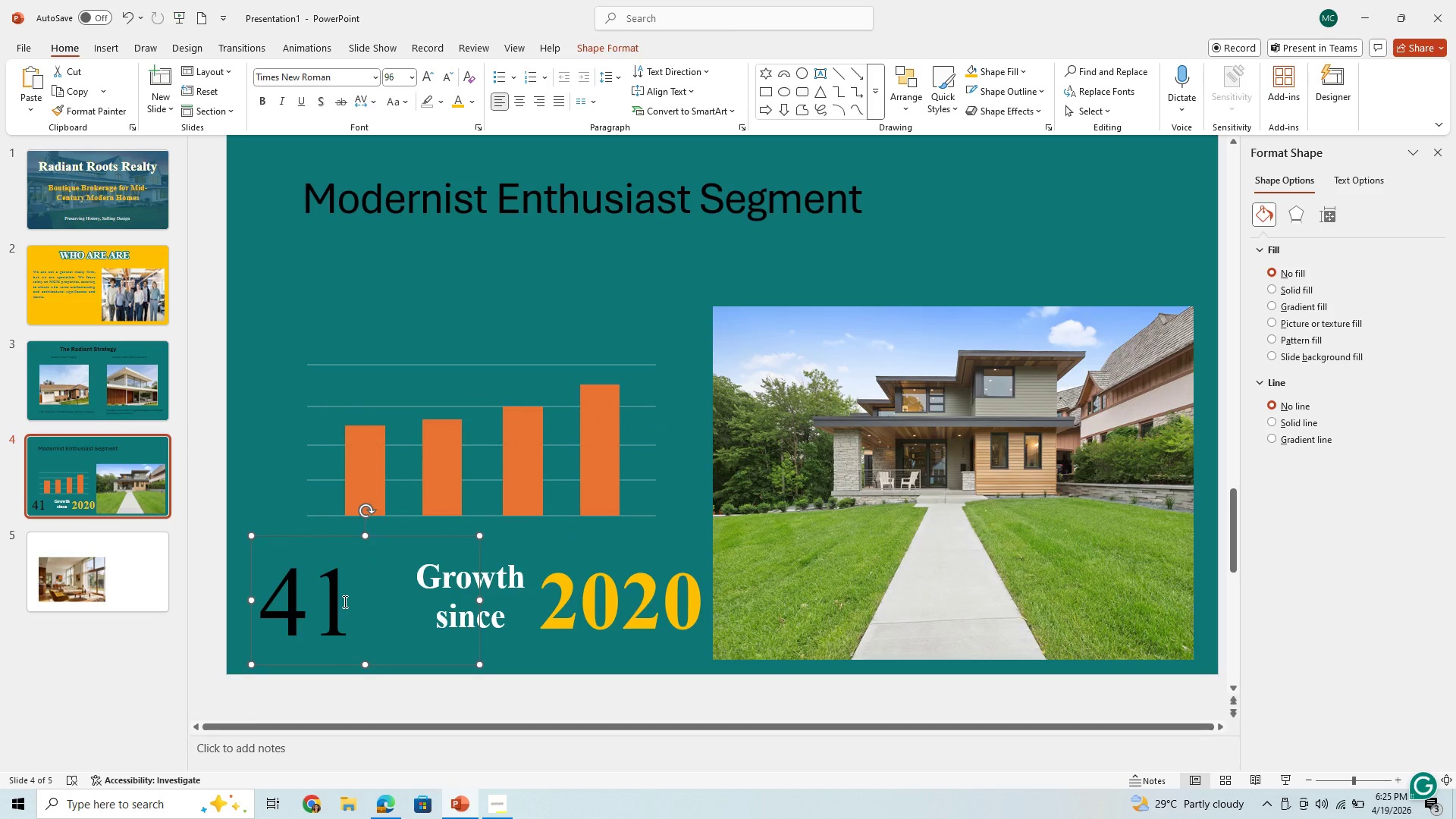 
left_click_drag(start_coordinate=[344, 601], to_coordinate=[278, 600])
 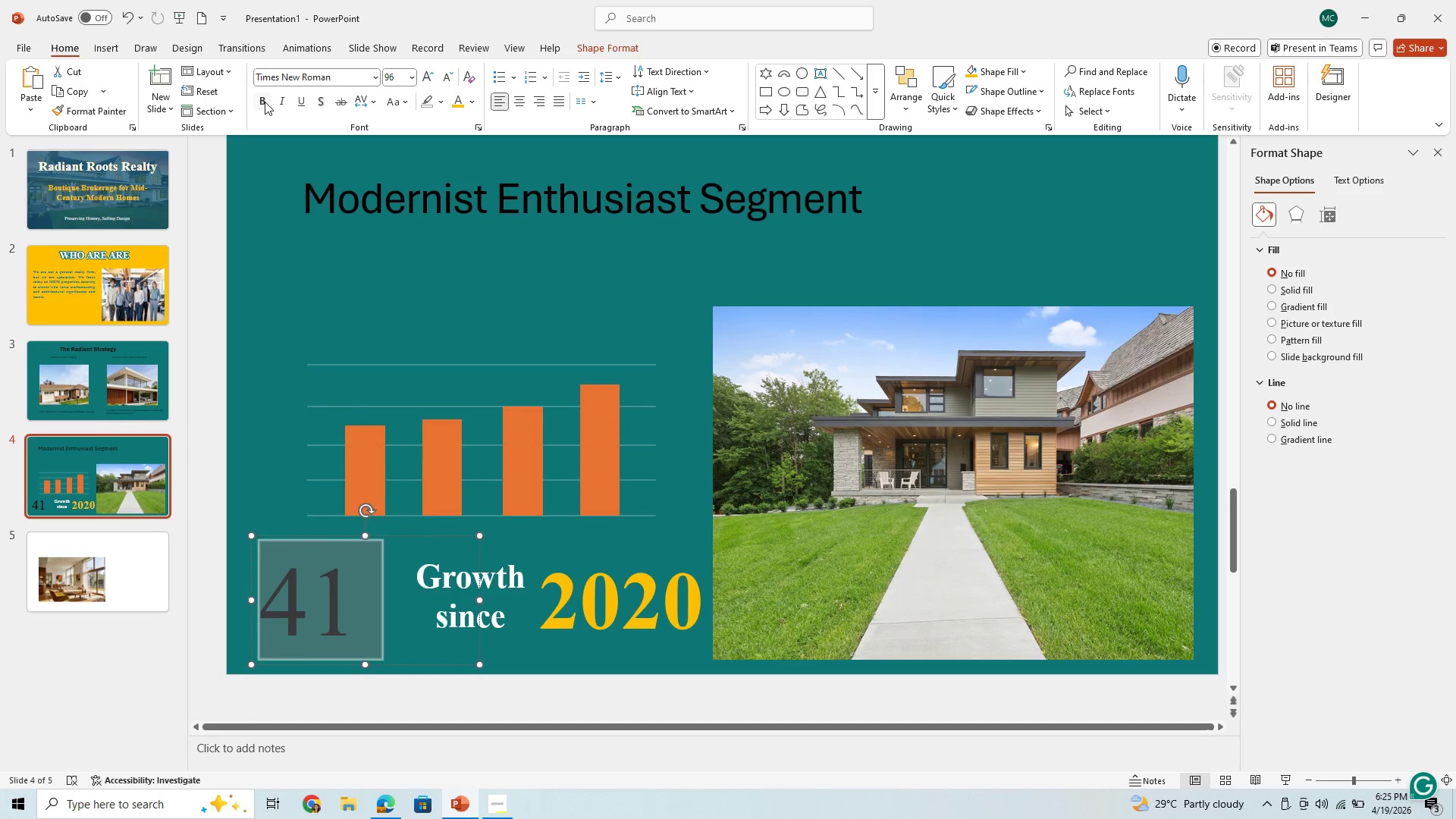 
left_click([265, 102])
 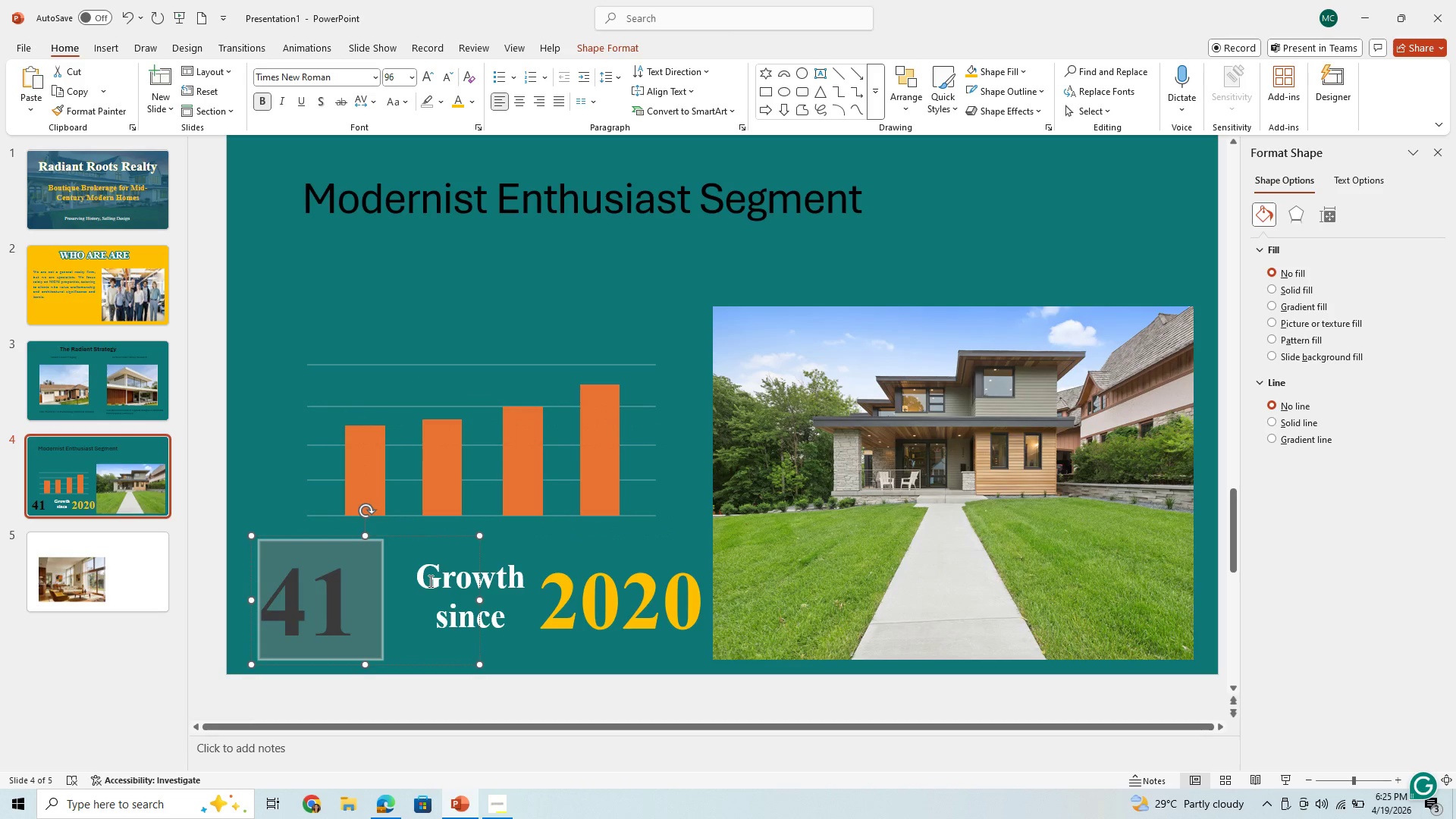 
left_click([425, 588])
 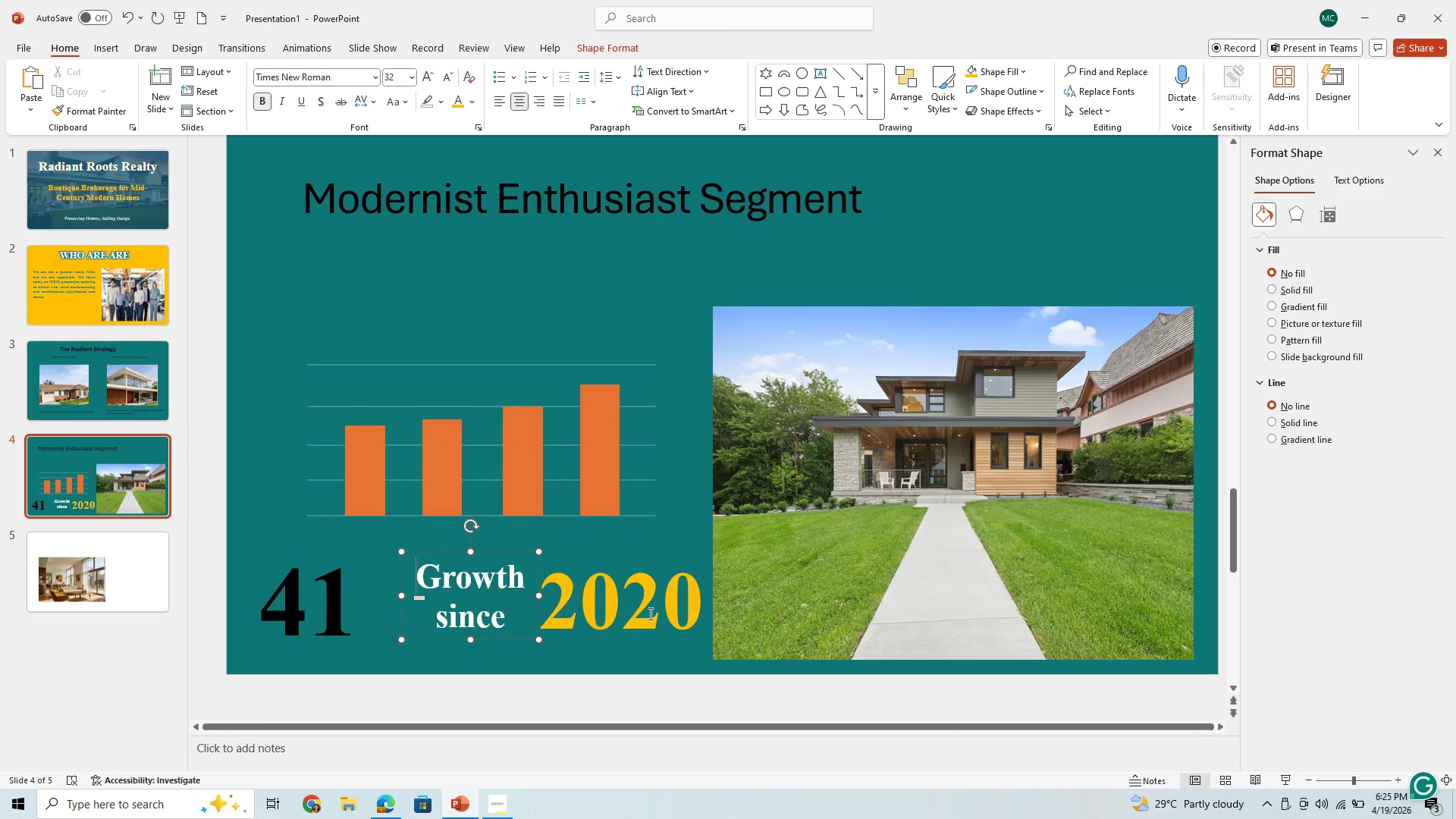 
left_click([764, 529])
 